 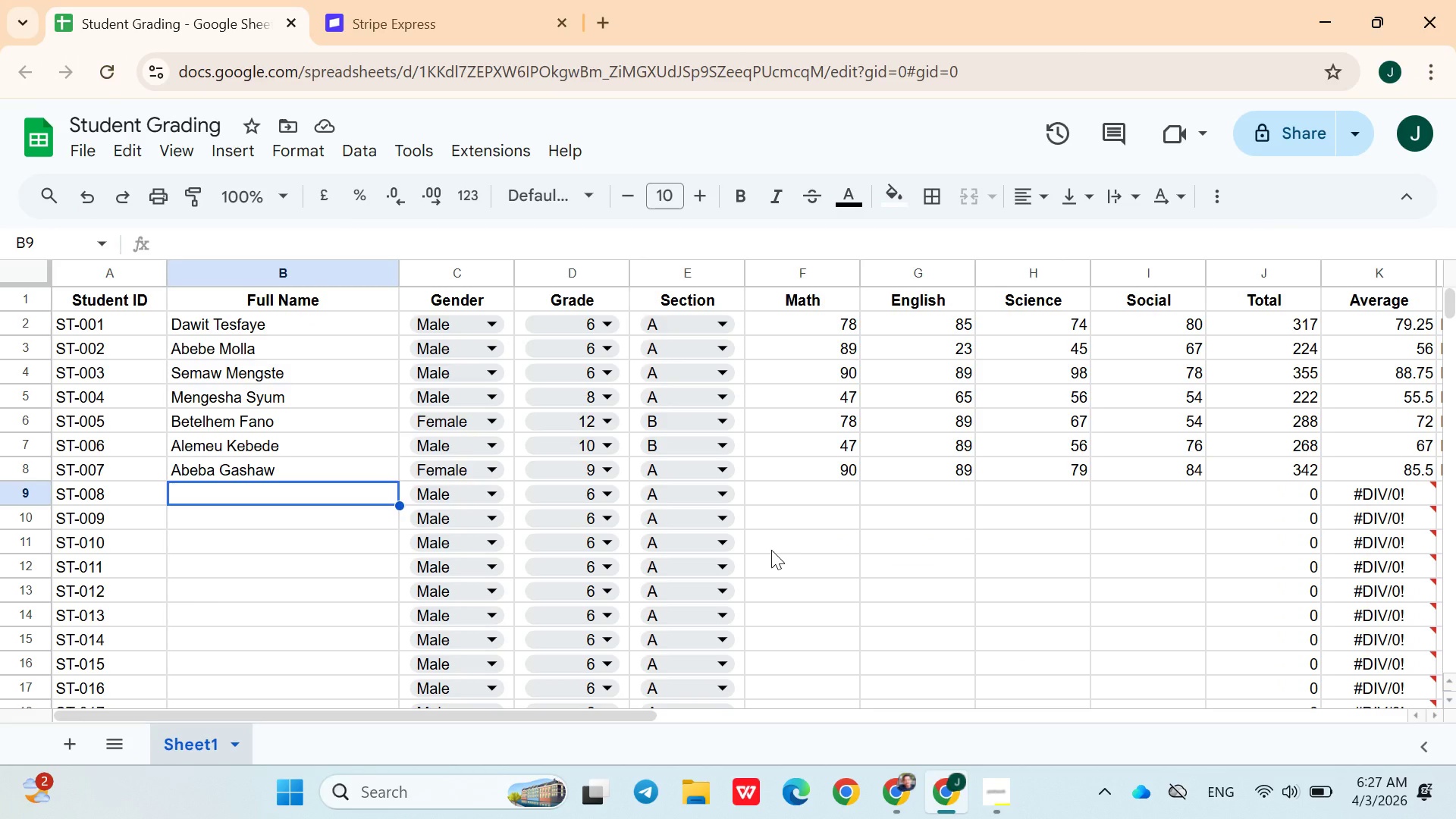 
key(Shift+M)
 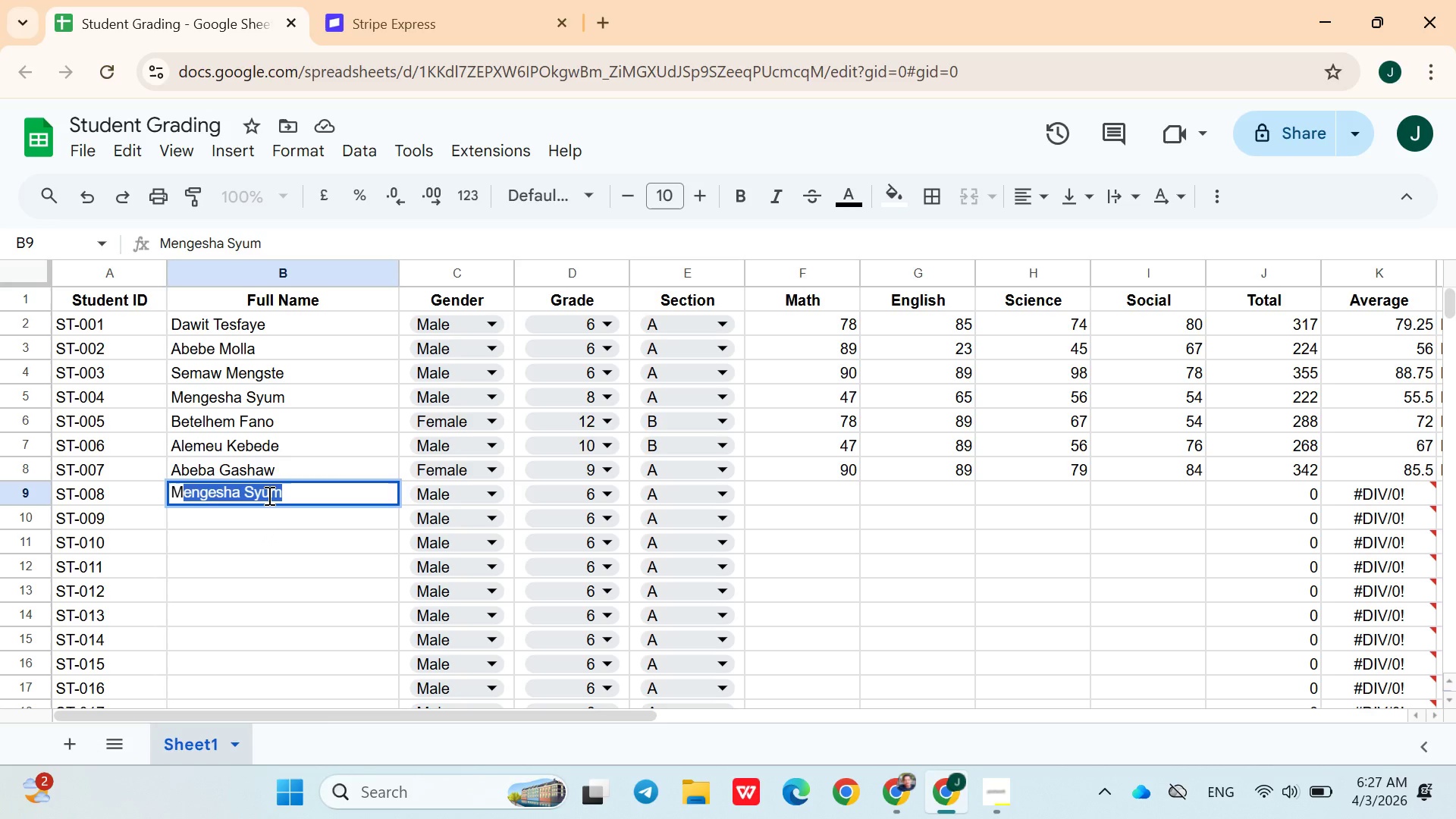 
double_click([268, 491])
 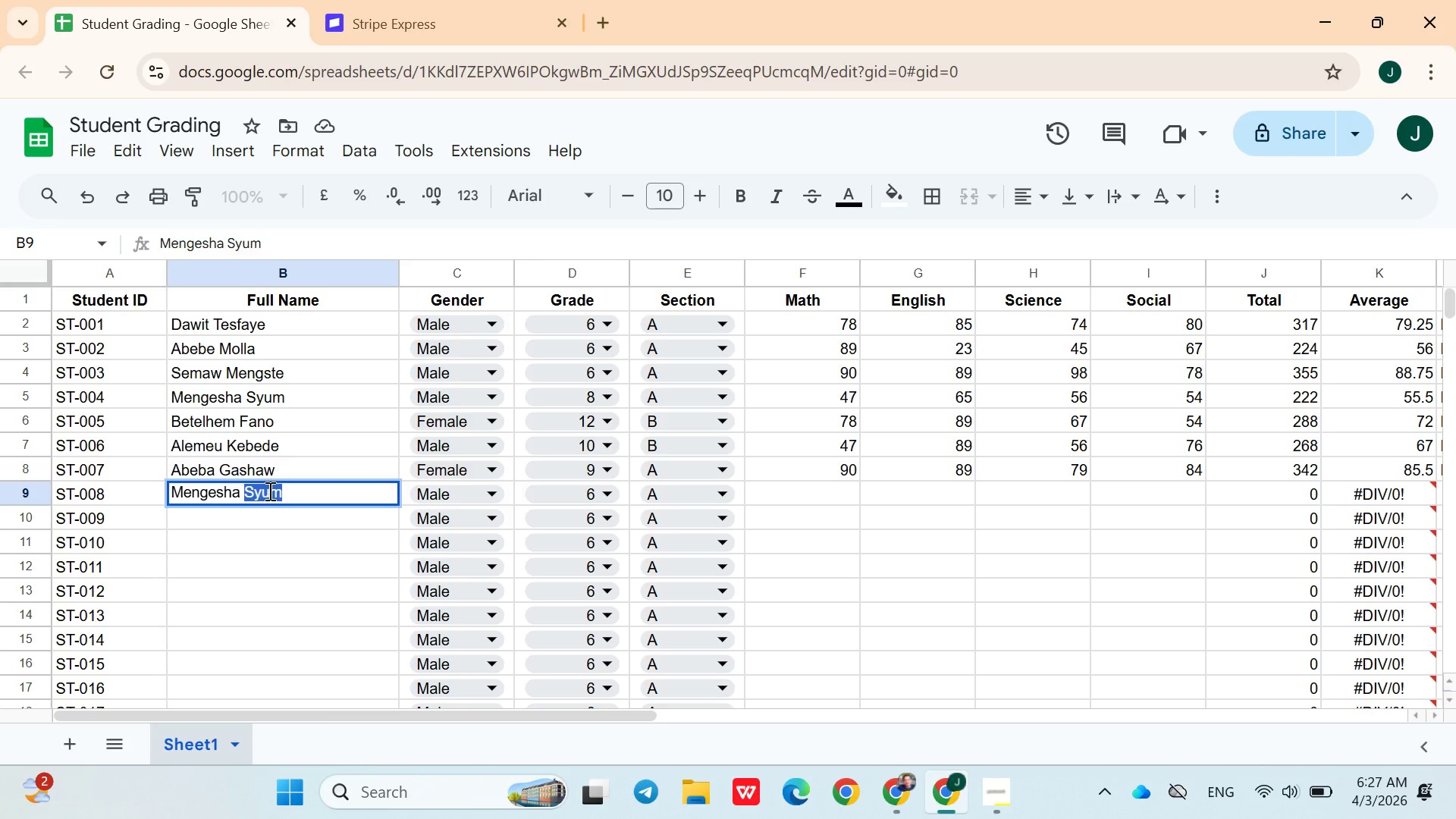 
type(Alemu)
 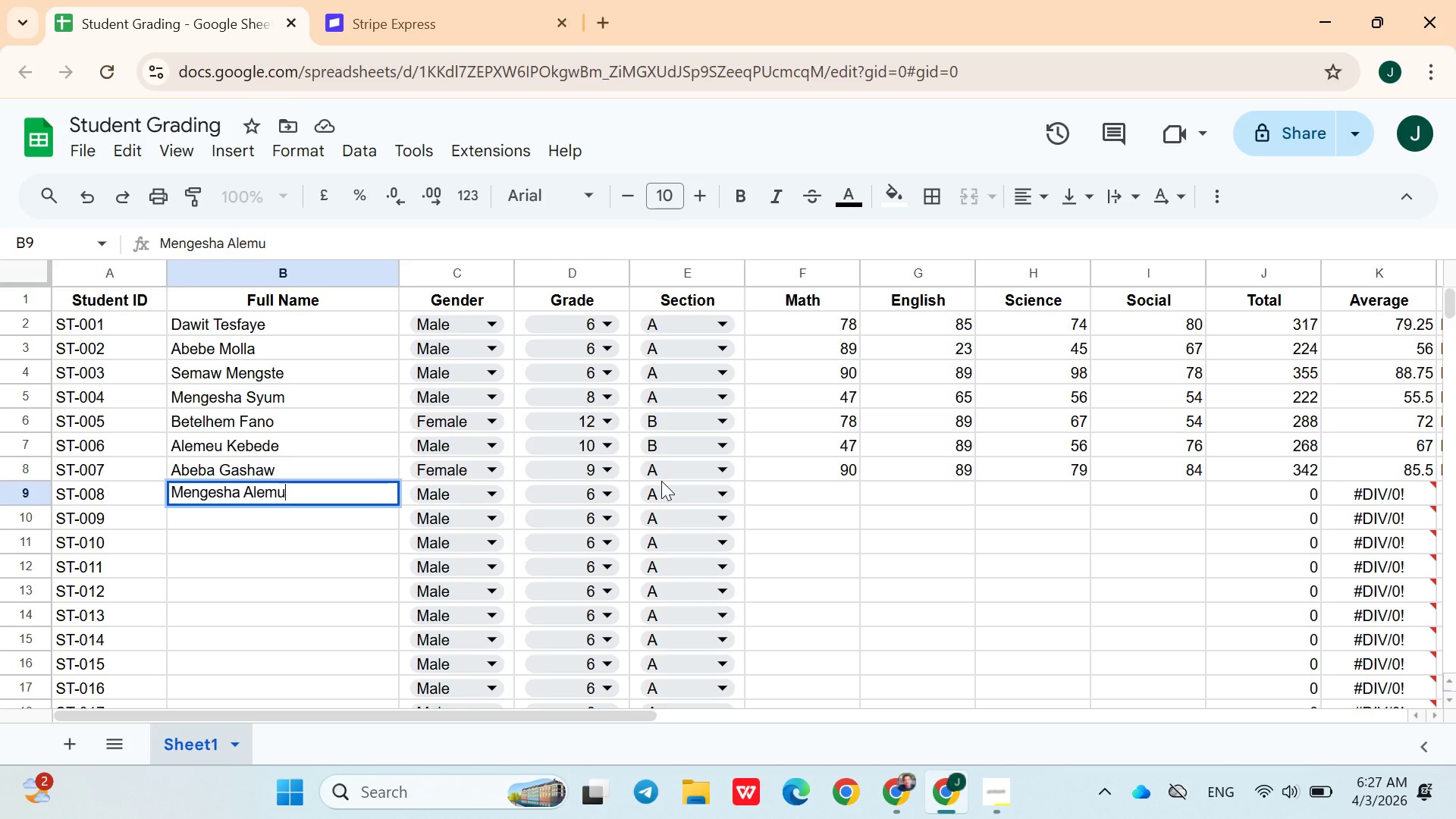 
left_click([665, 488])
 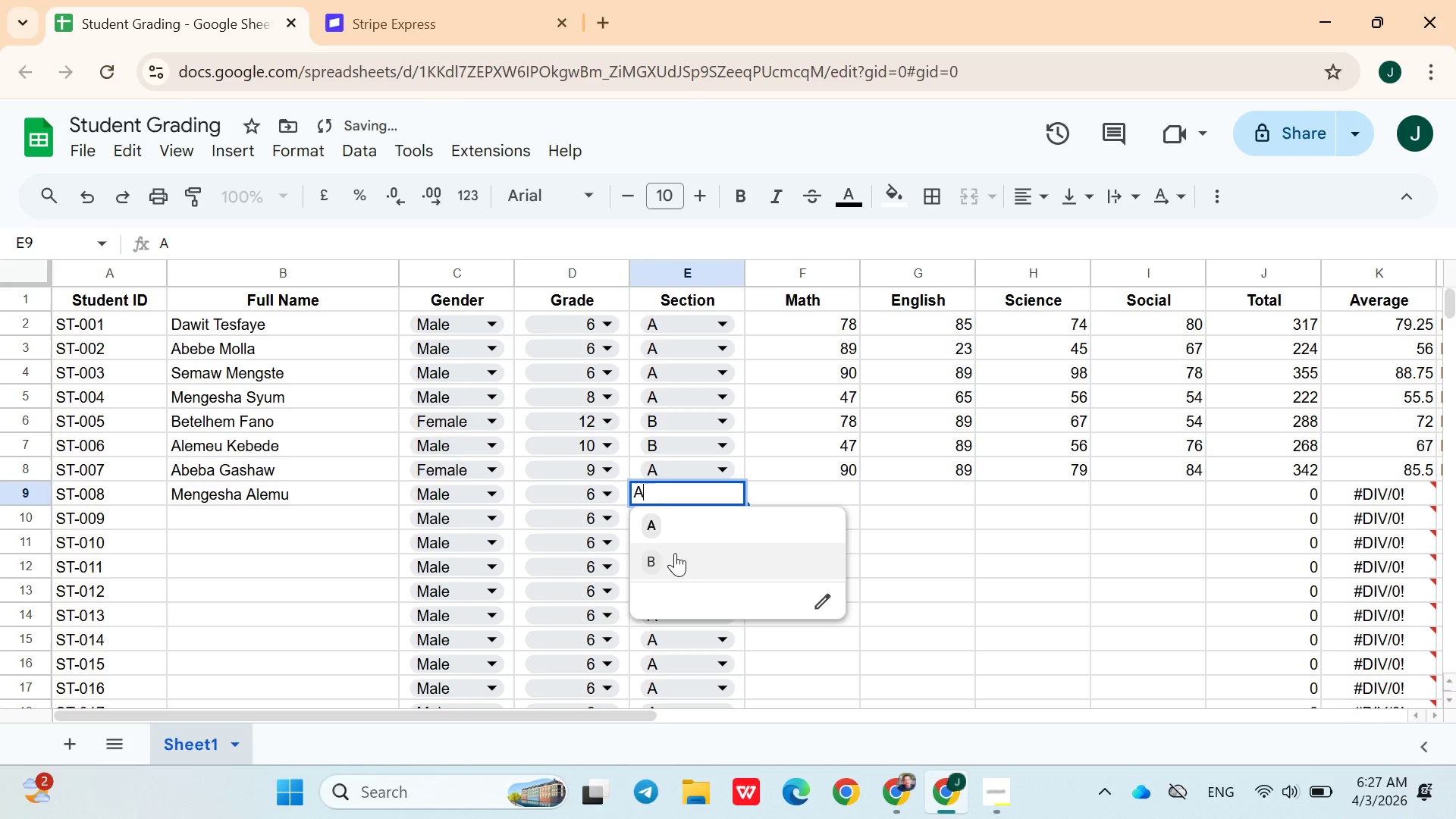 
left_click([675, 555])
 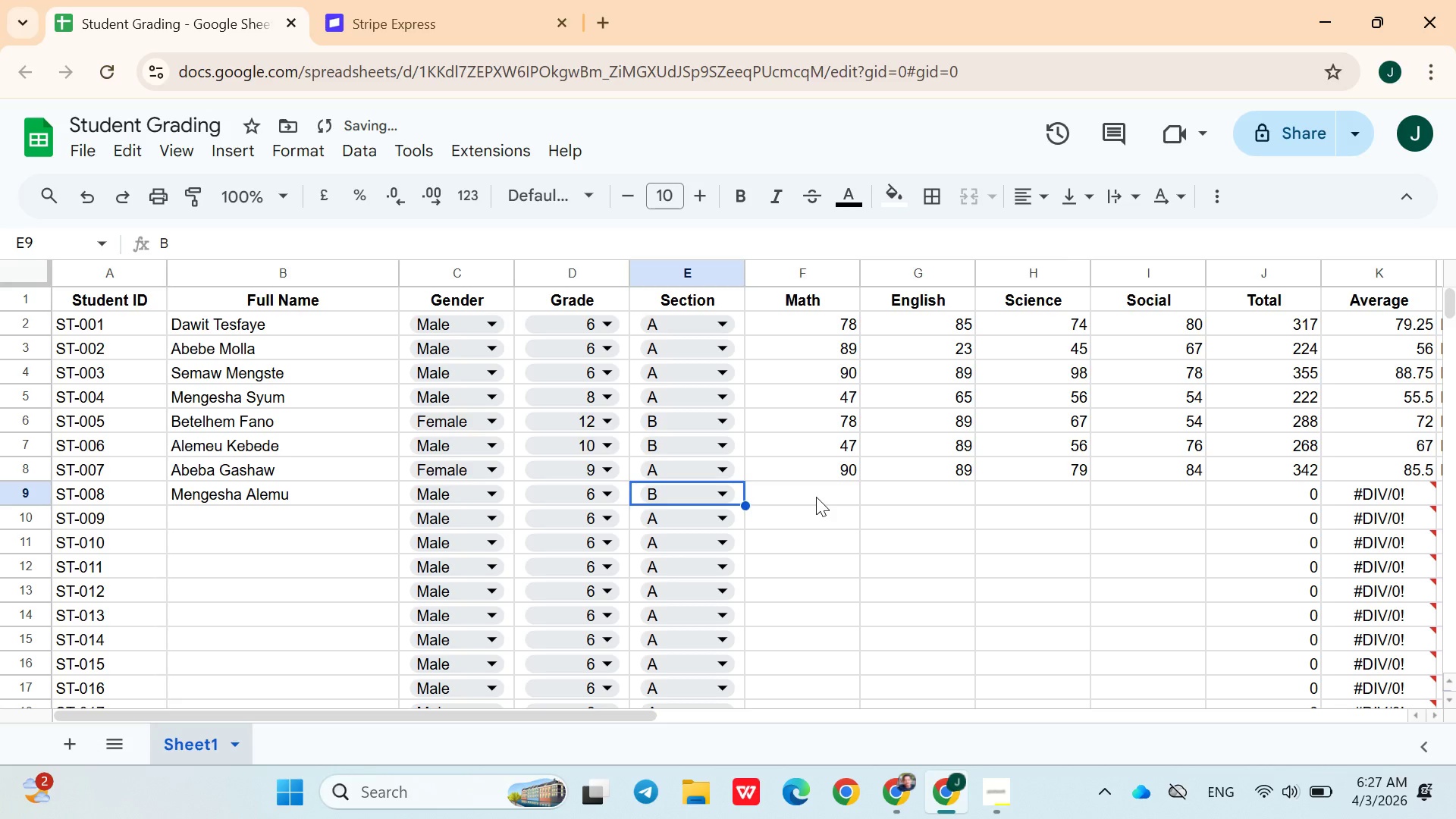 
left_click([816, 494])
 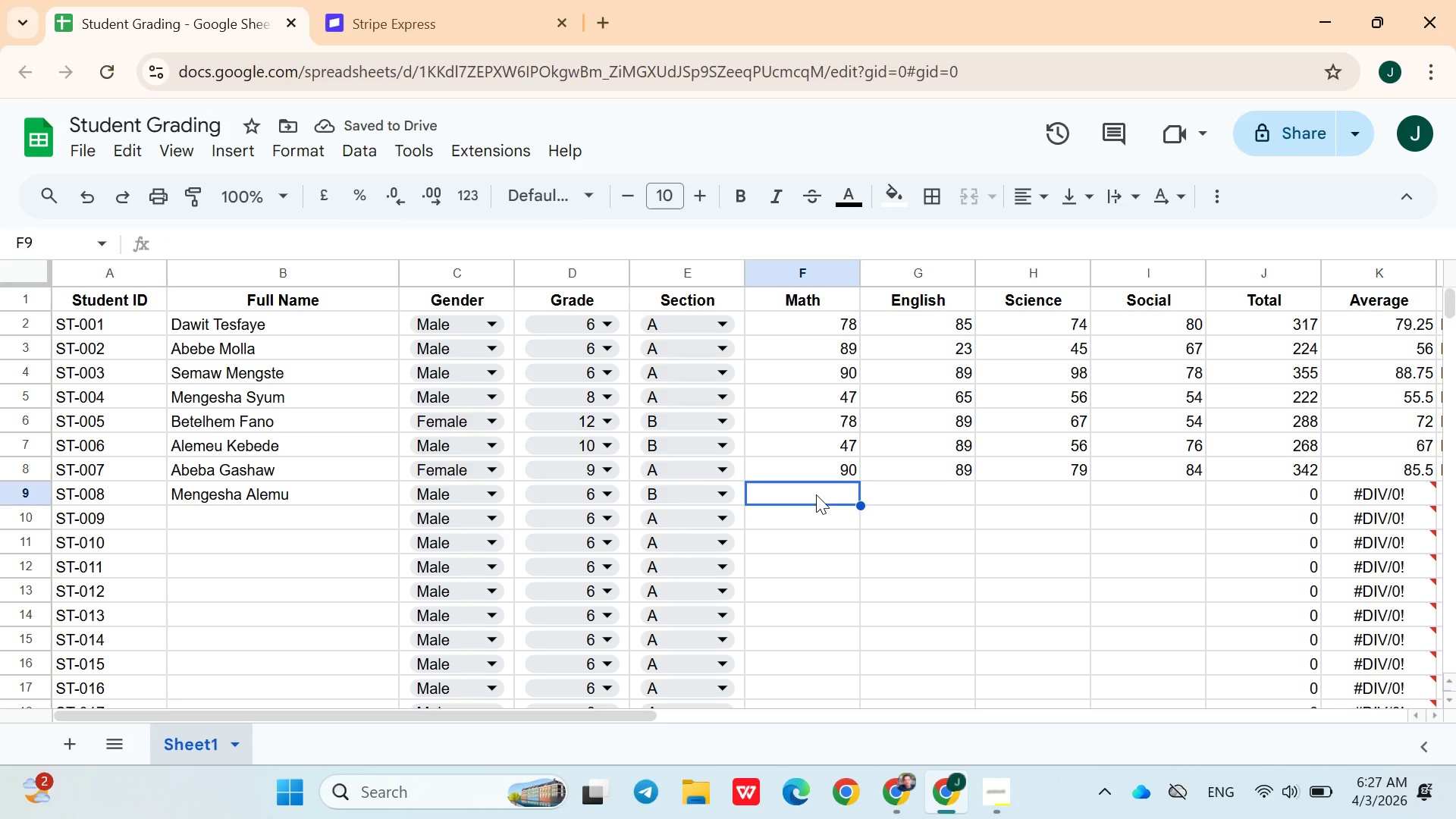 
type(76)
 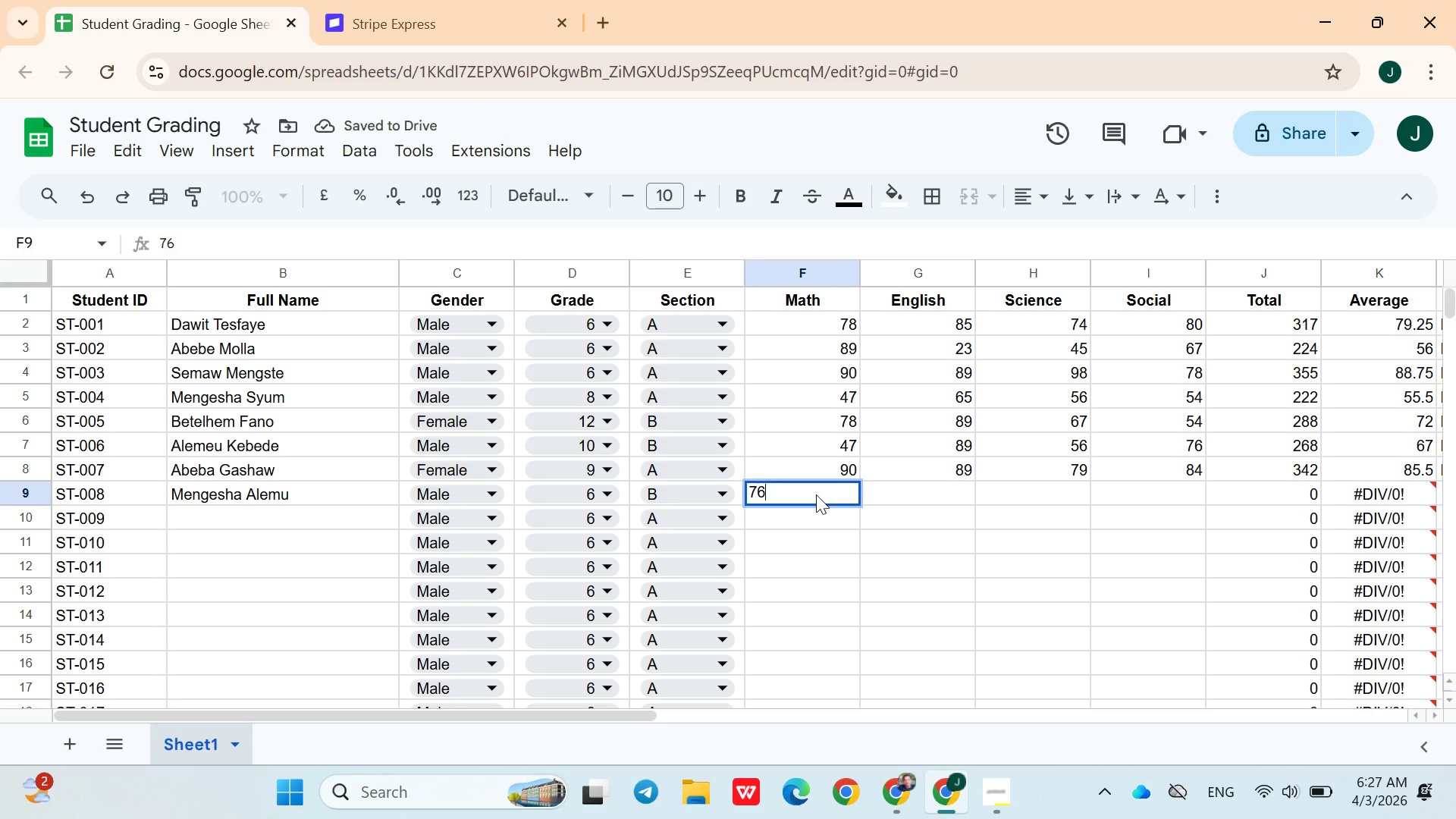 
key(ArrowRight)
 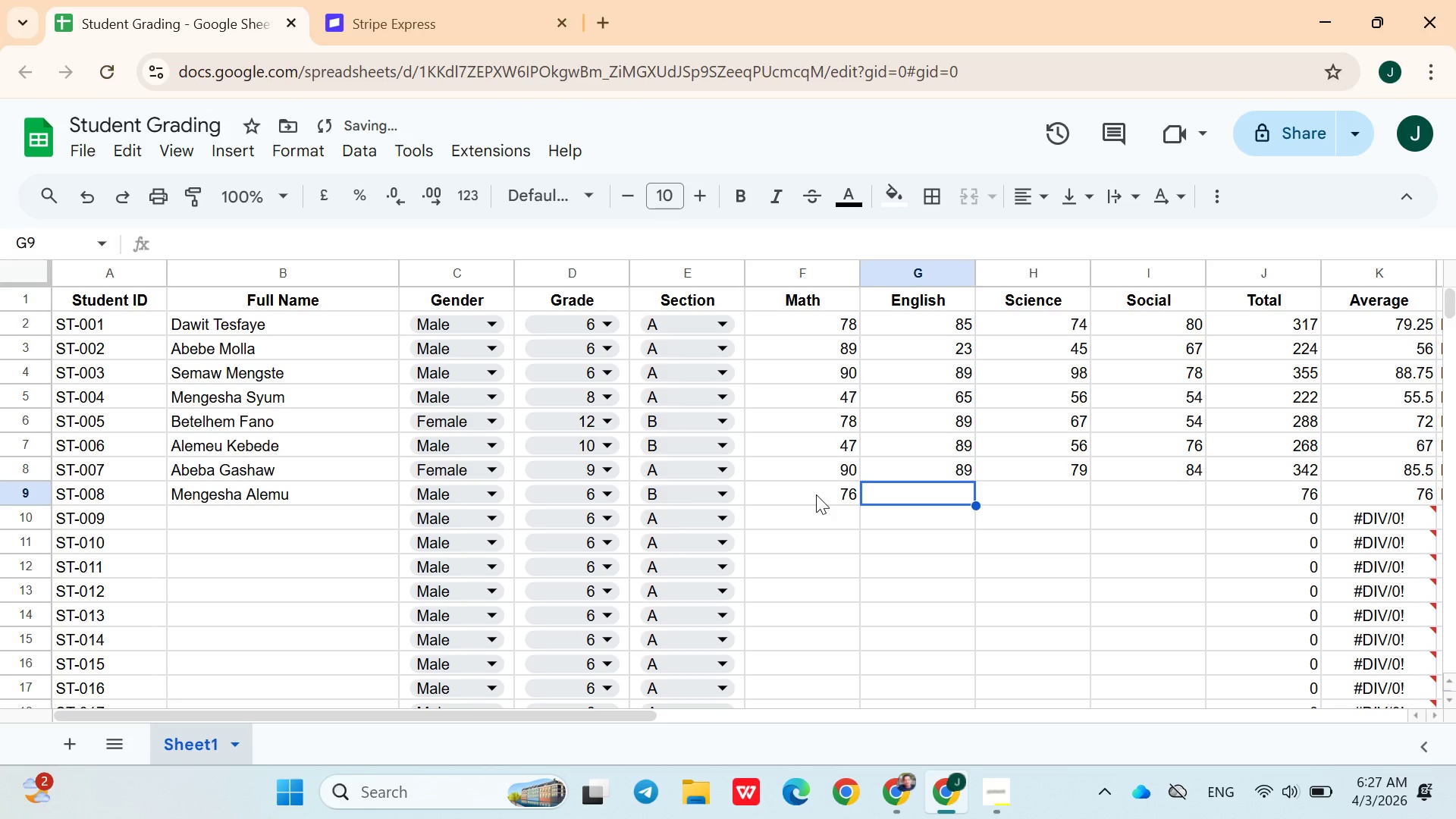 
type(59)
 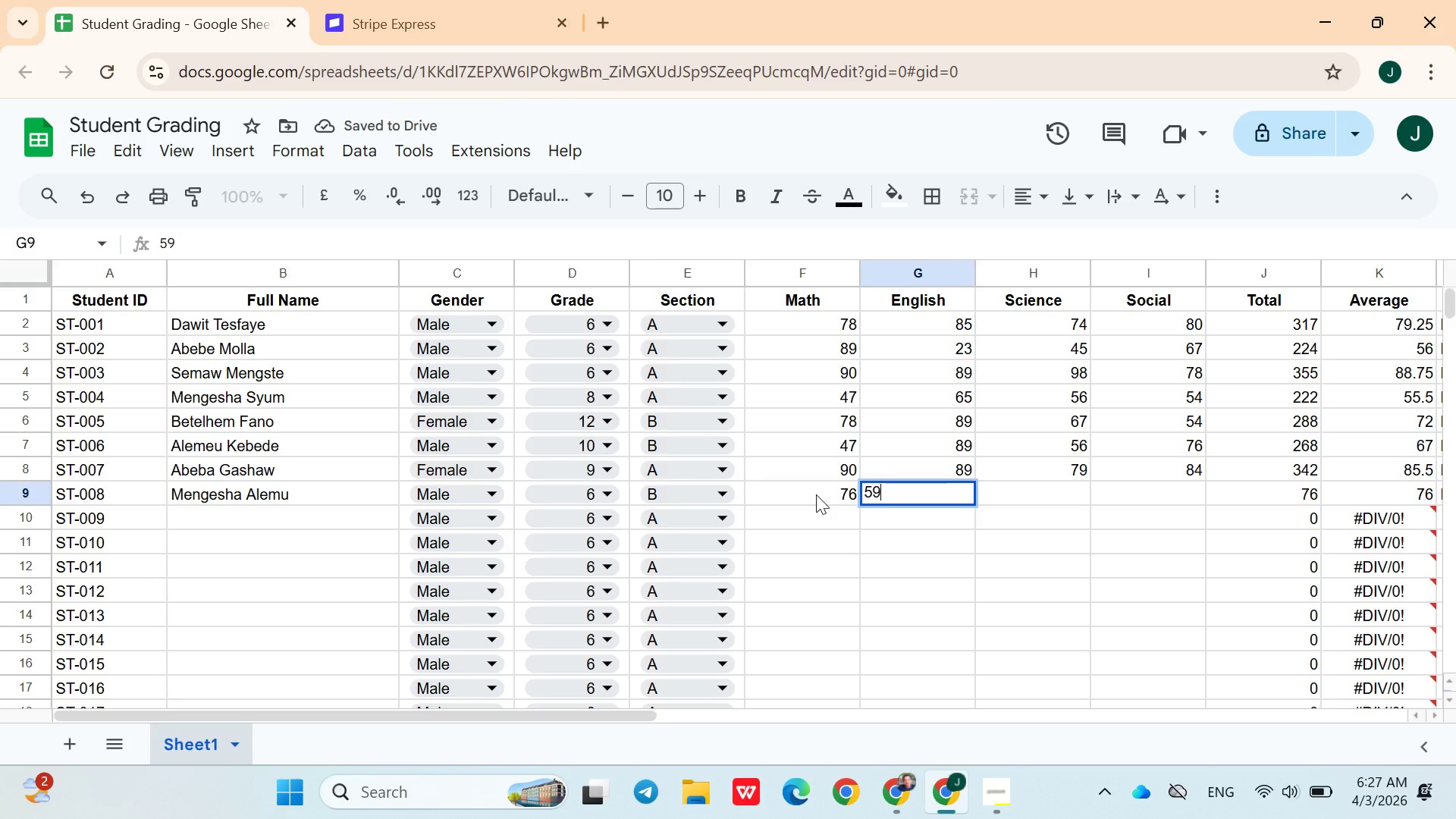 
key(ArrowRight)
 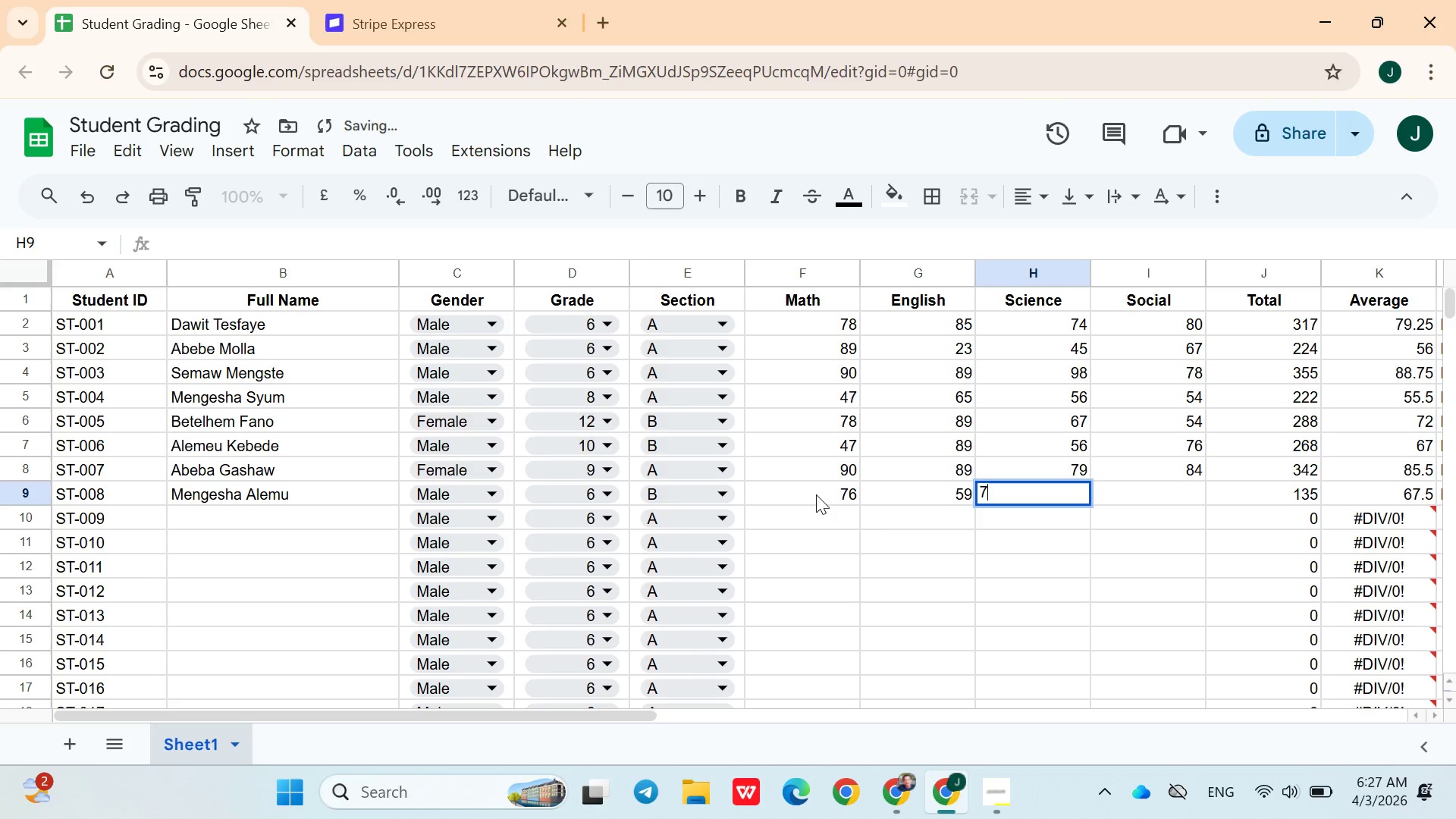 
type(70)
 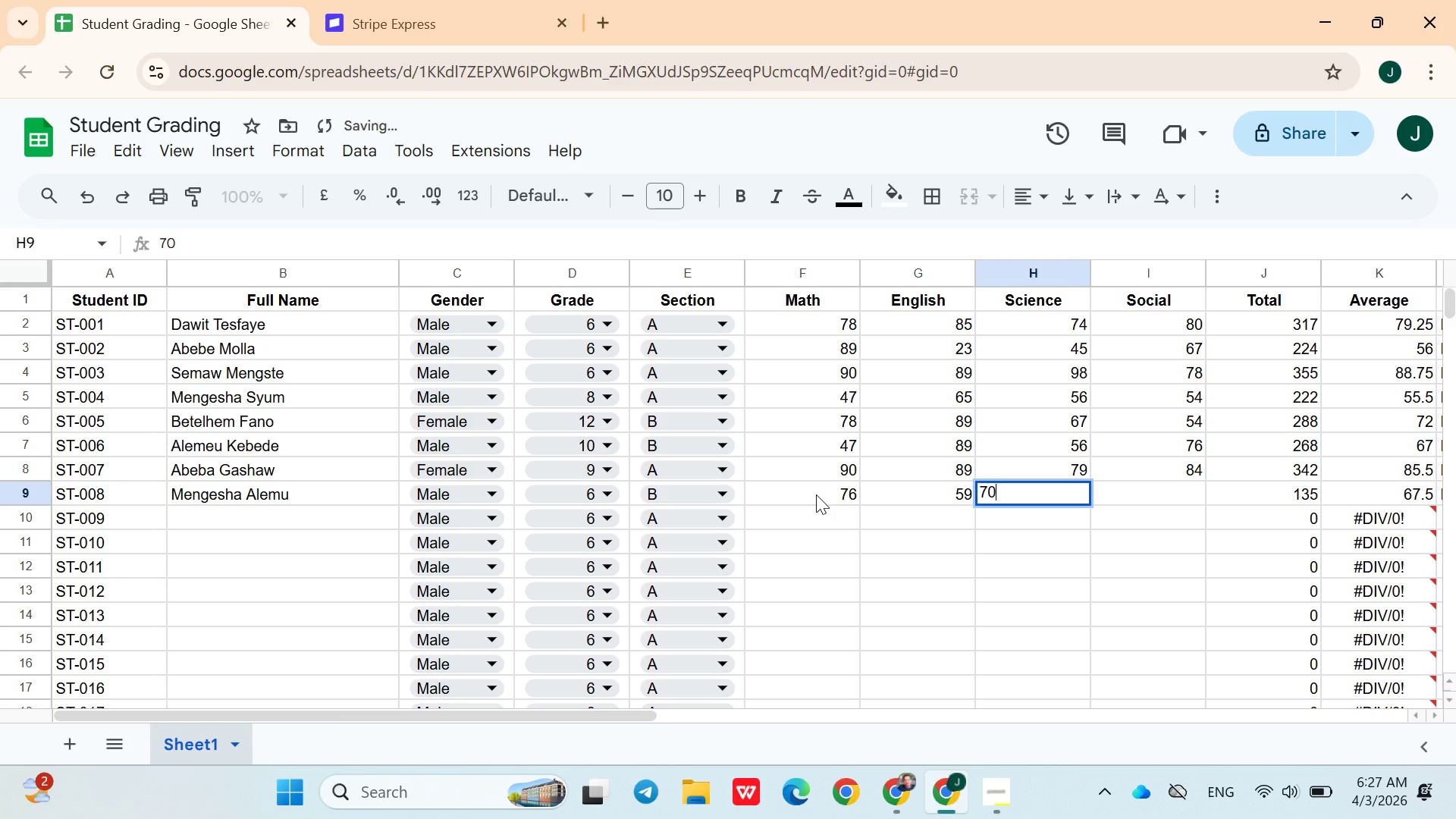 
key(ArrowRight)
 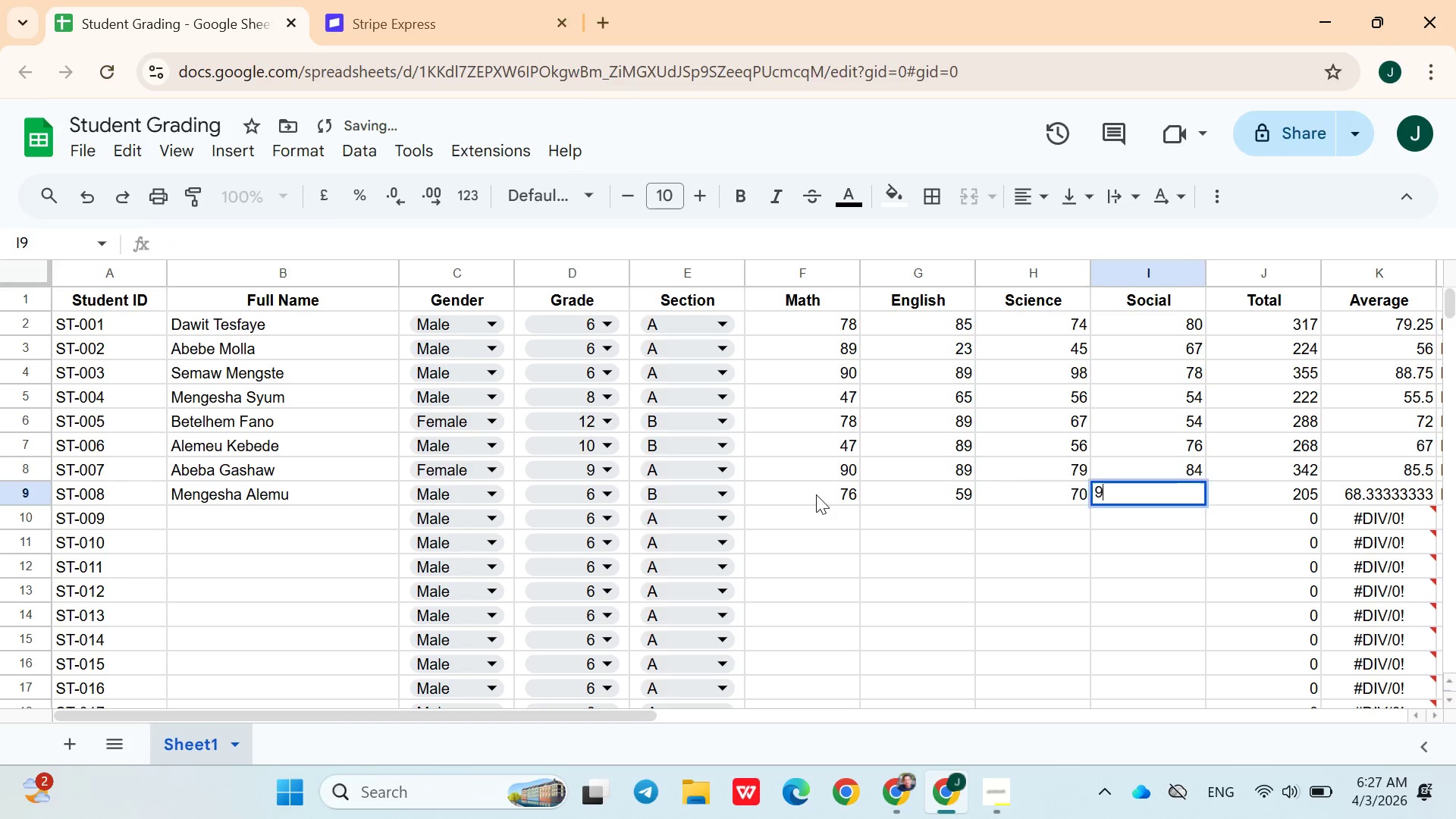 
type(98)
 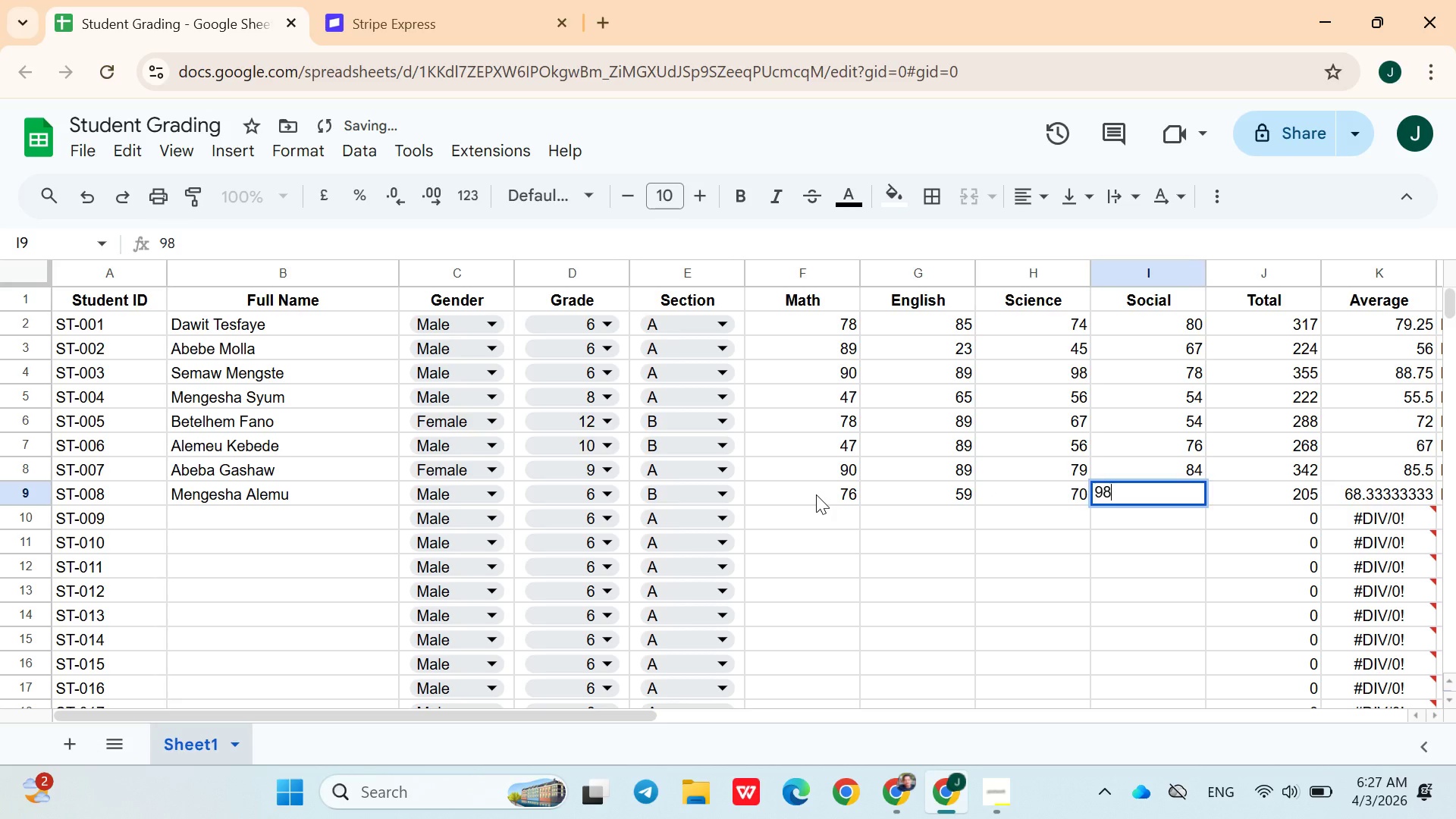 
key(ArrowRight)
 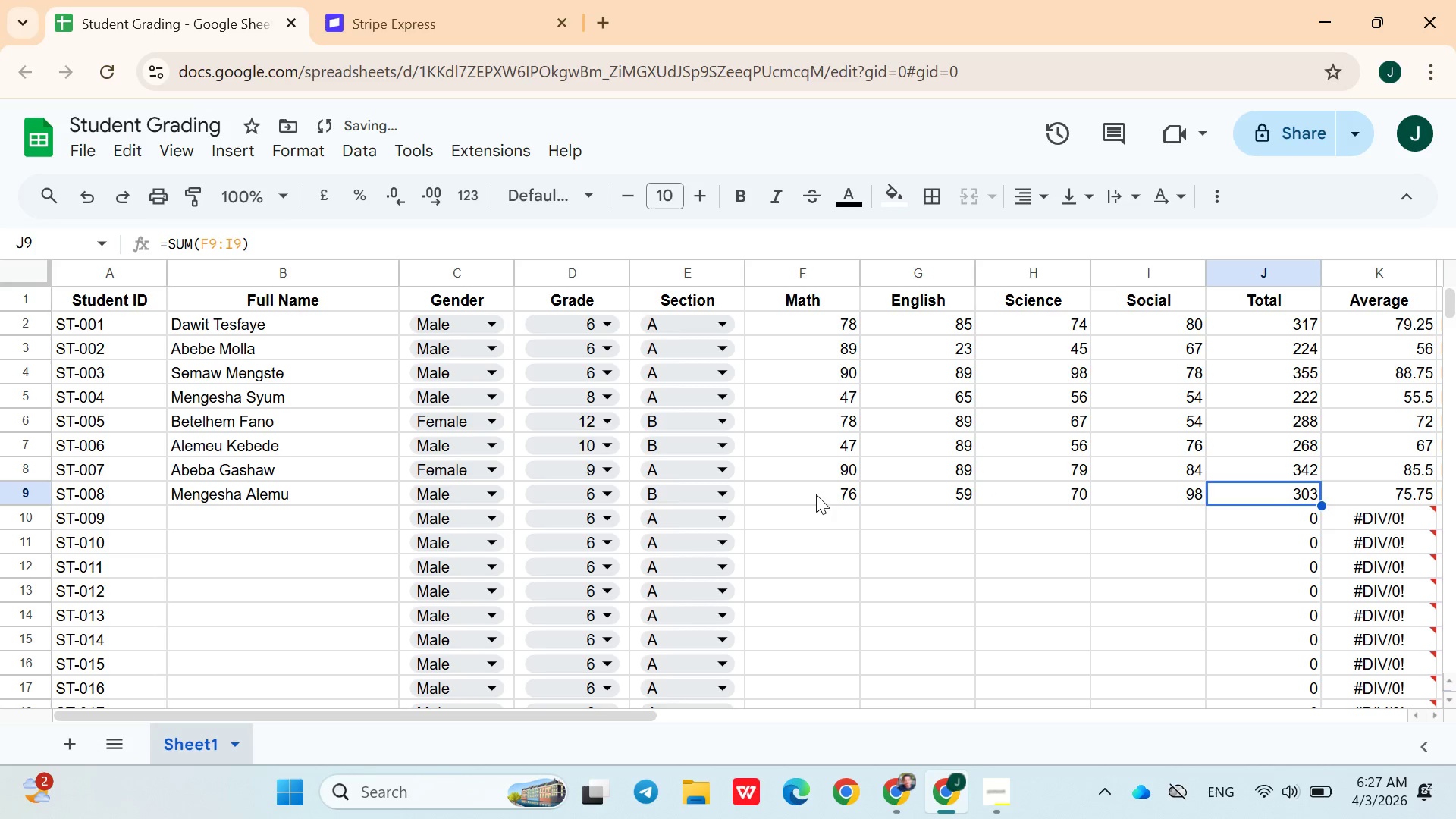 
key(ArrowDown)
 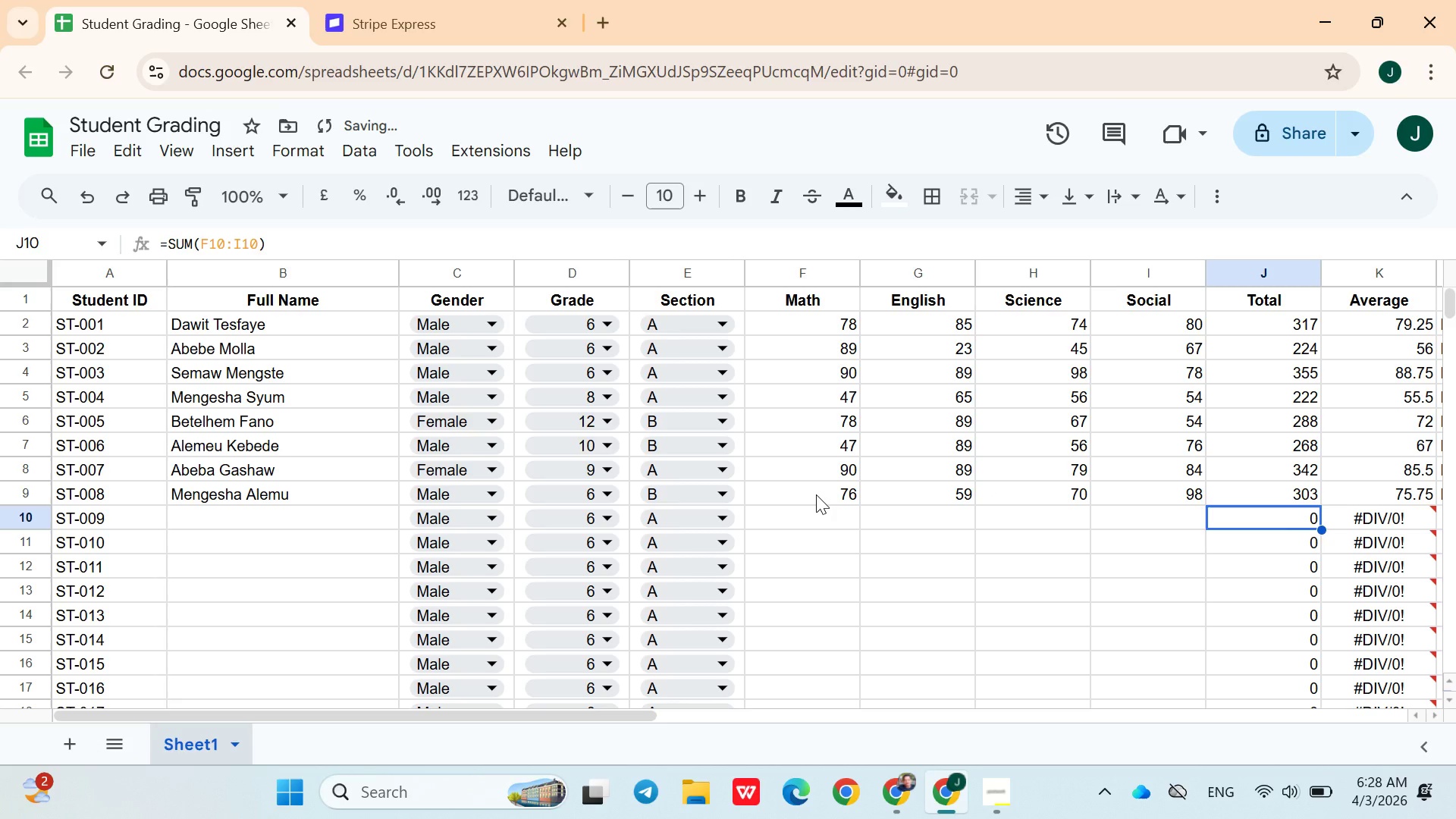 
key(ArrowRight)
 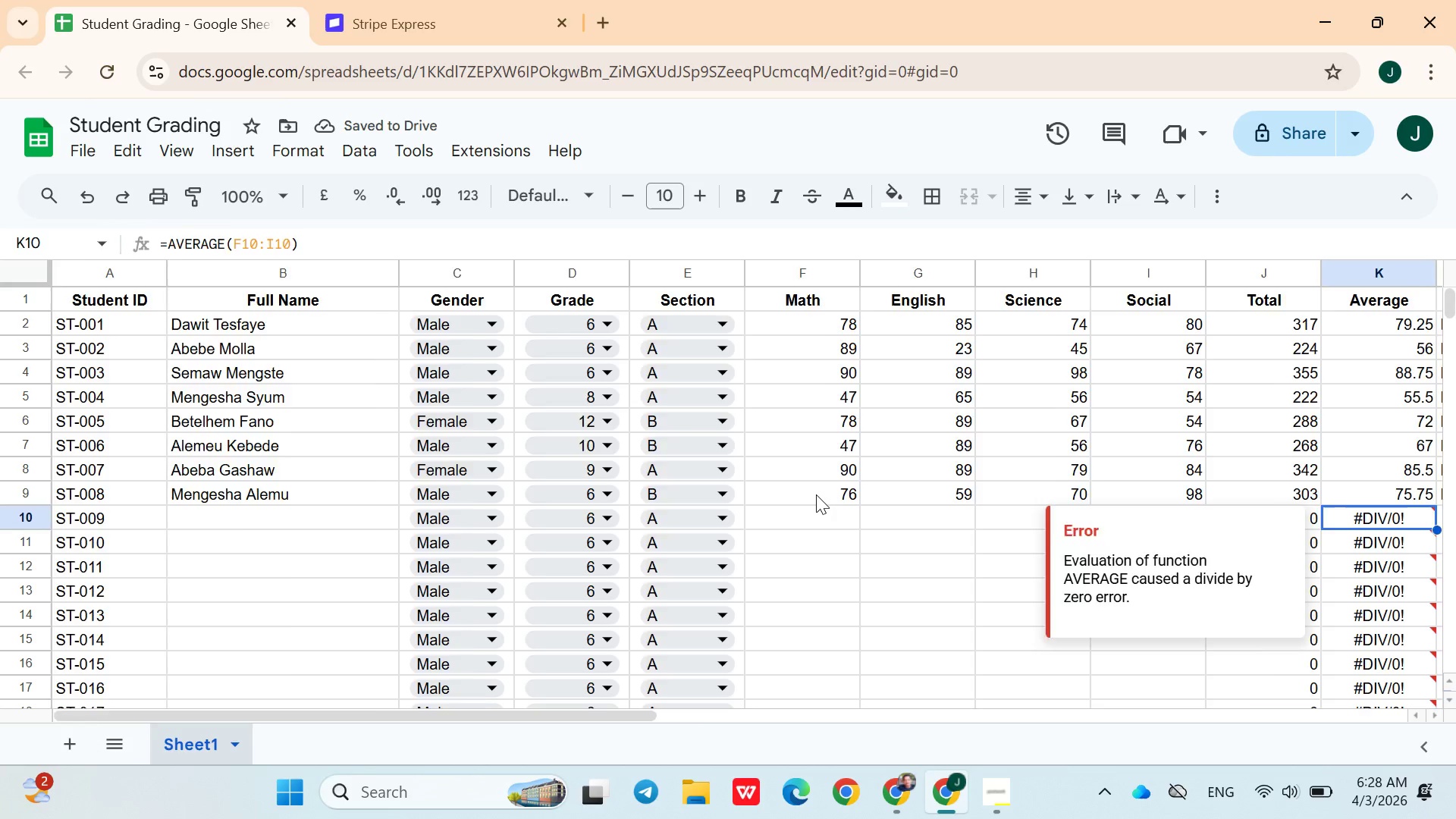 
key(ArrowRight)
 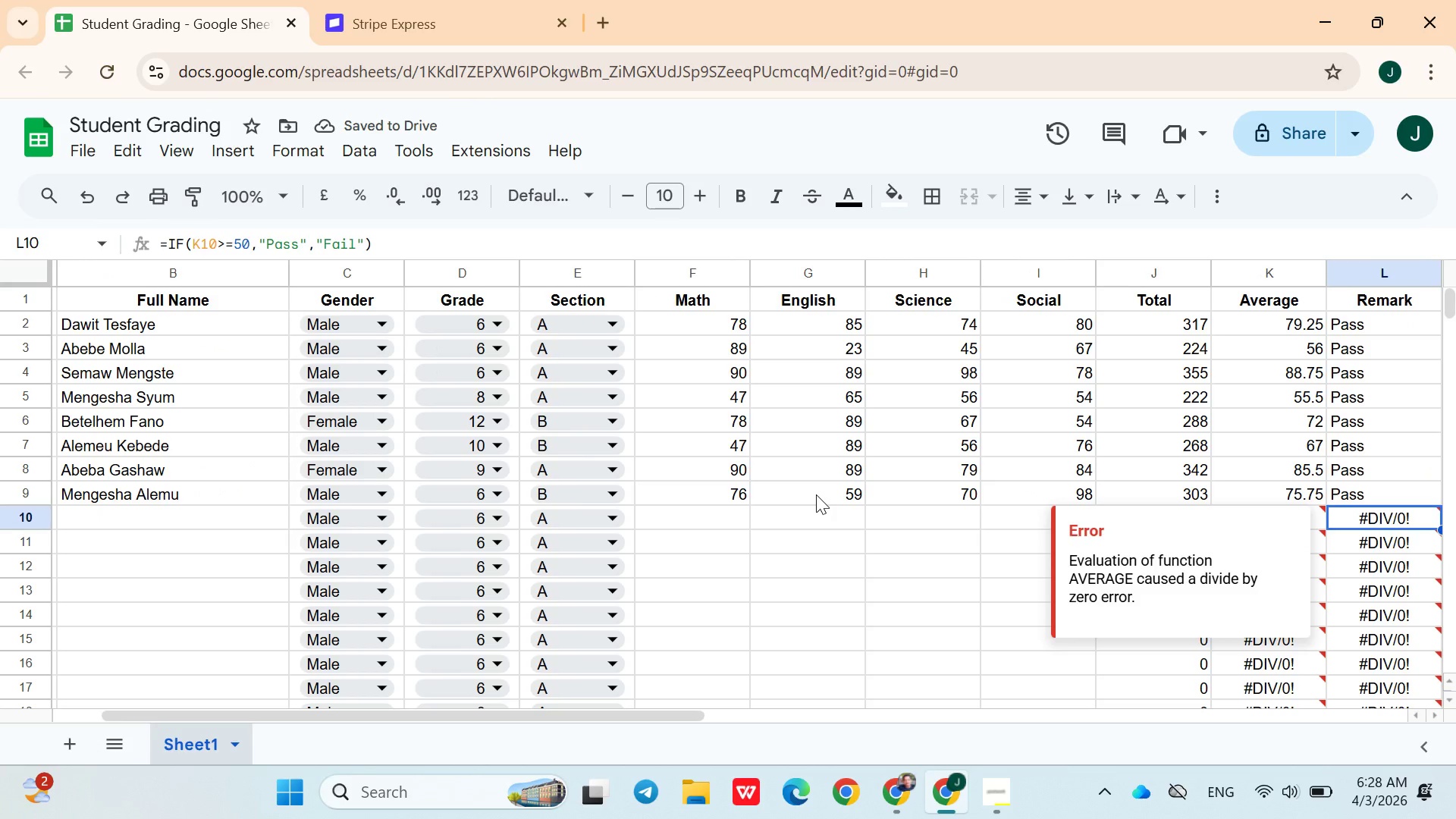 
hold_key(key=ArrowLeft, duration=0.89)
 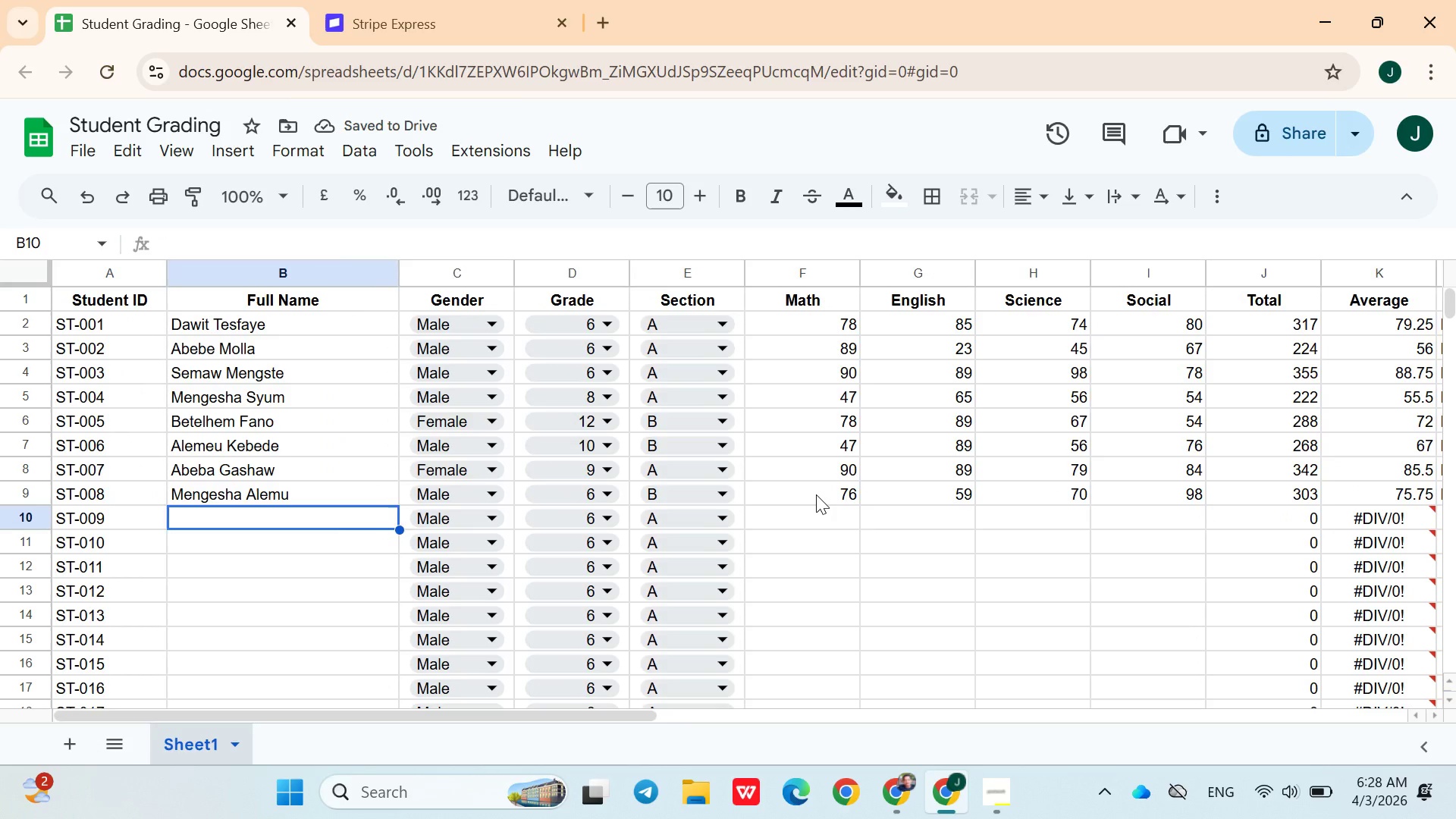 
key(ArrowRight)
 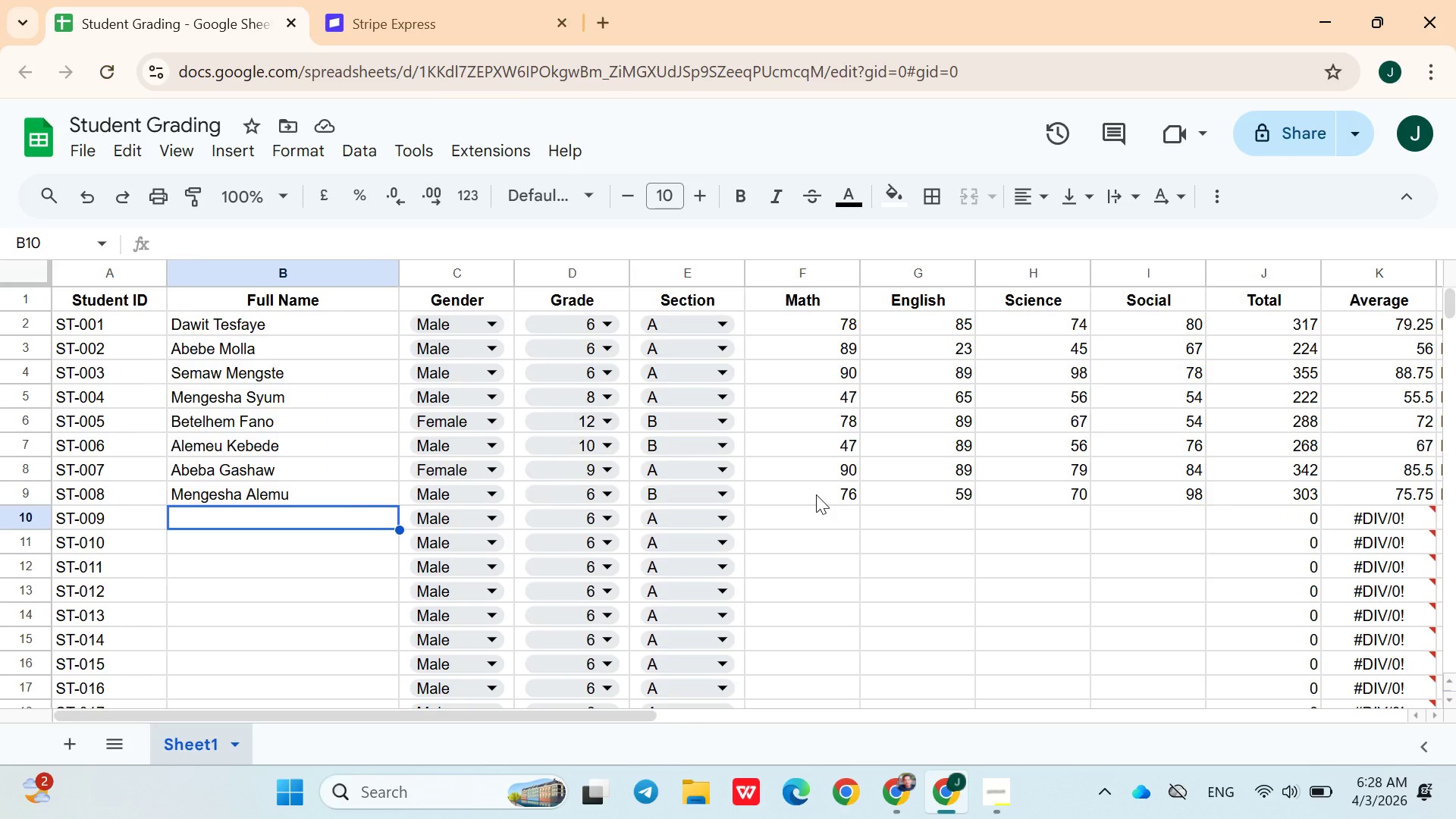 
type(Hiwet Tesa)
key(Backspace)
type(faye)
 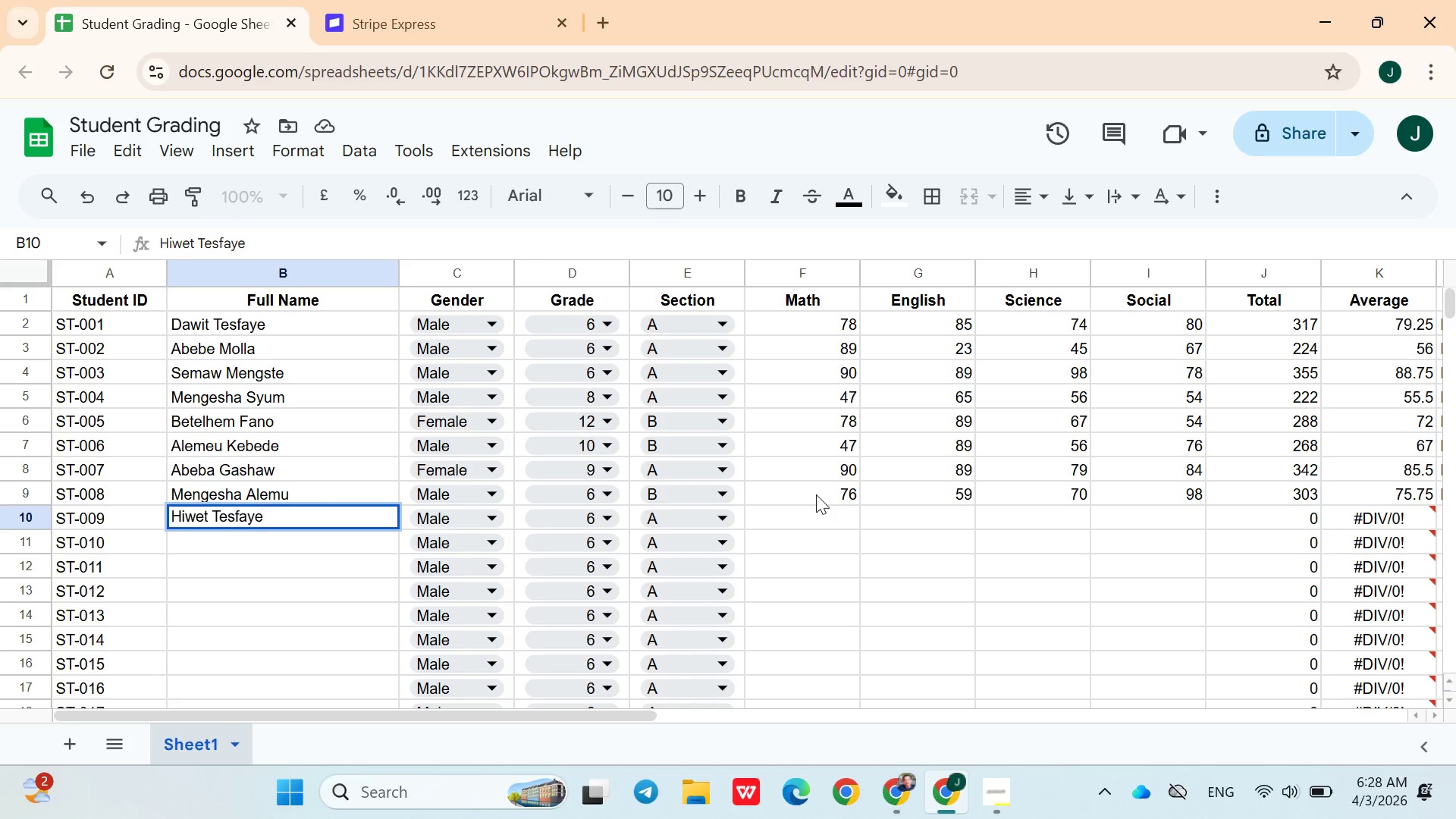 
left_click([499, 516])
 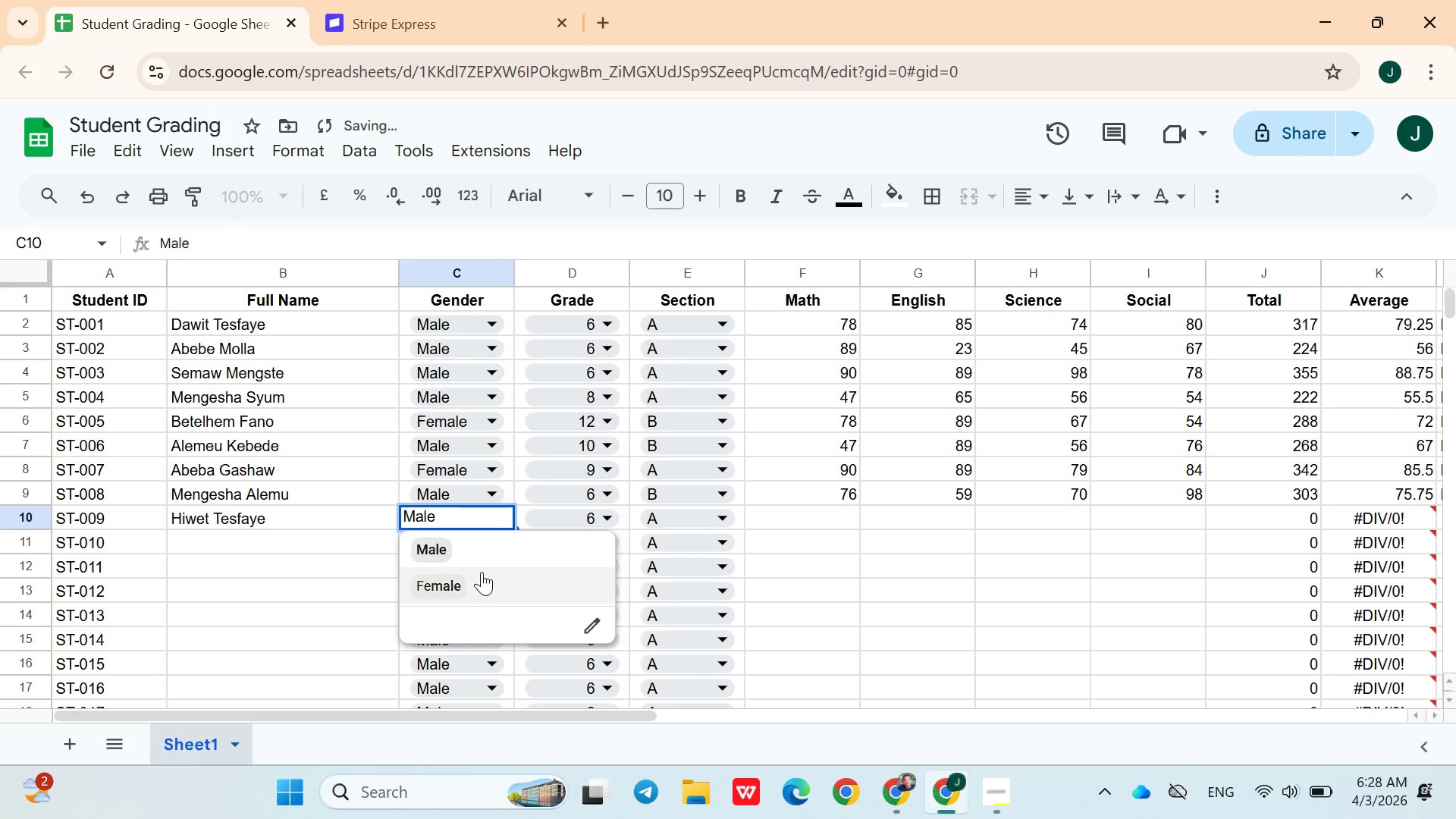 
left_click([482, 572])
 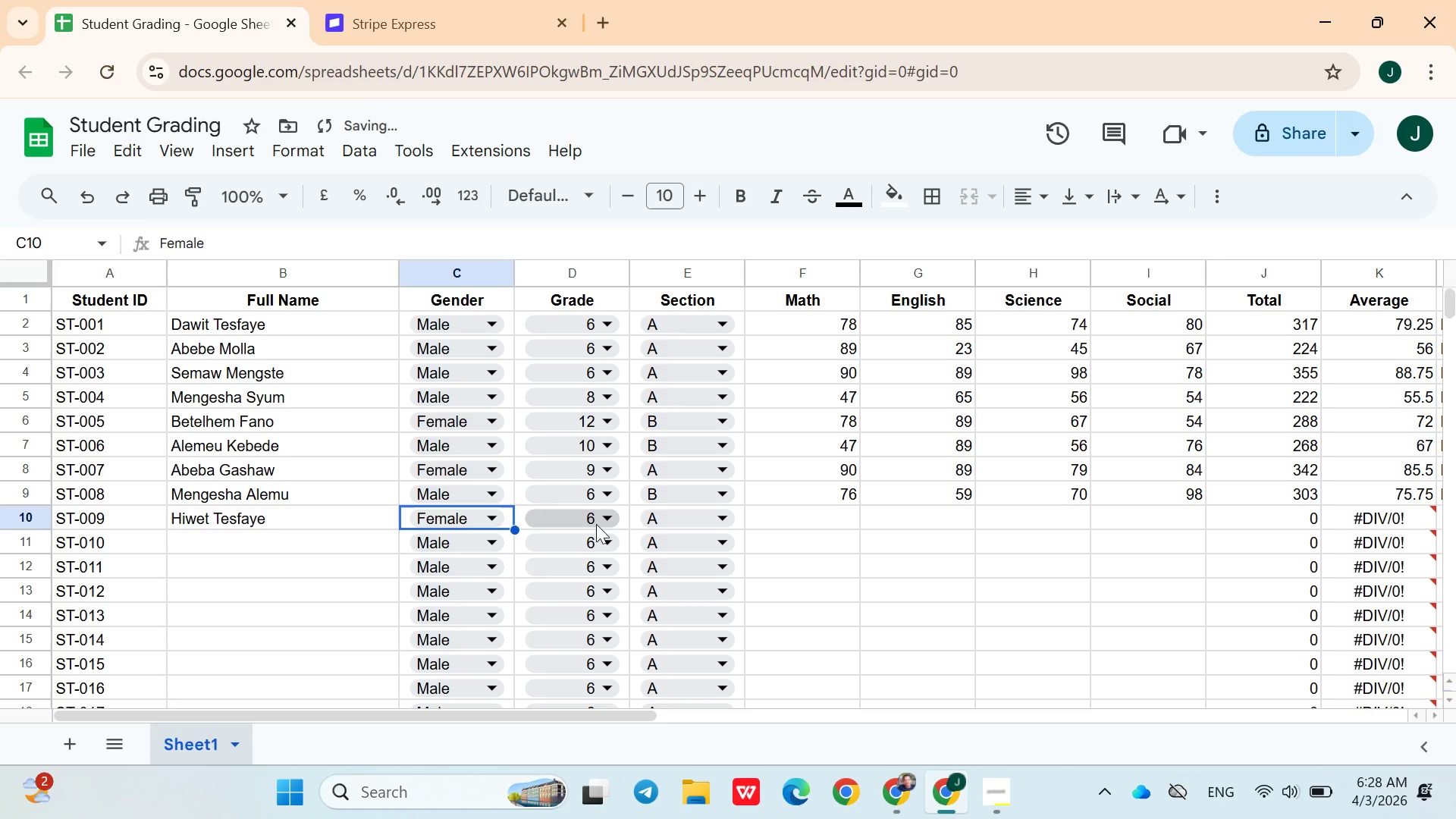 
left_click([596, 524])
 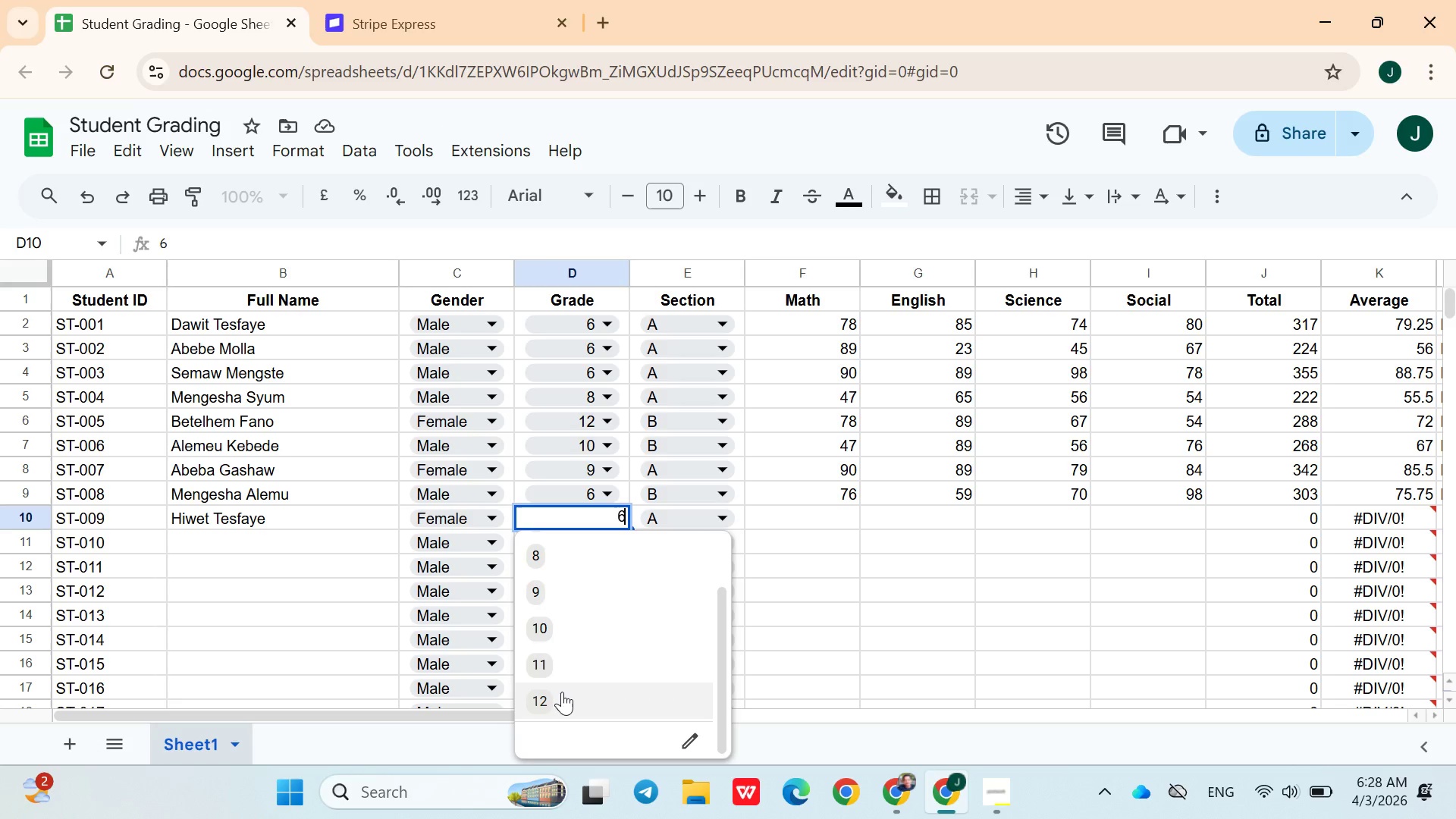 
wait(5.66)
 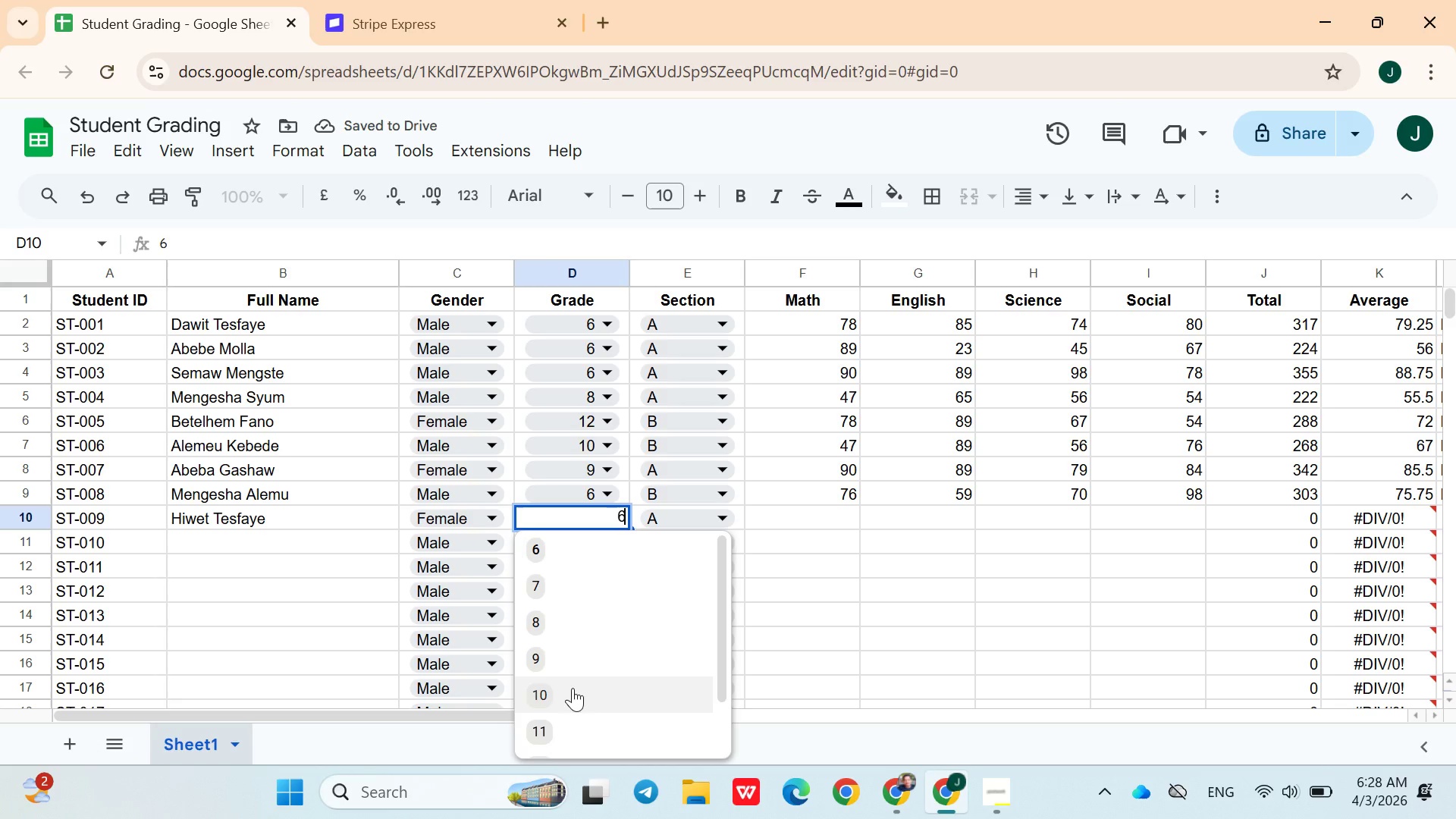 
left_click([560, 674])
 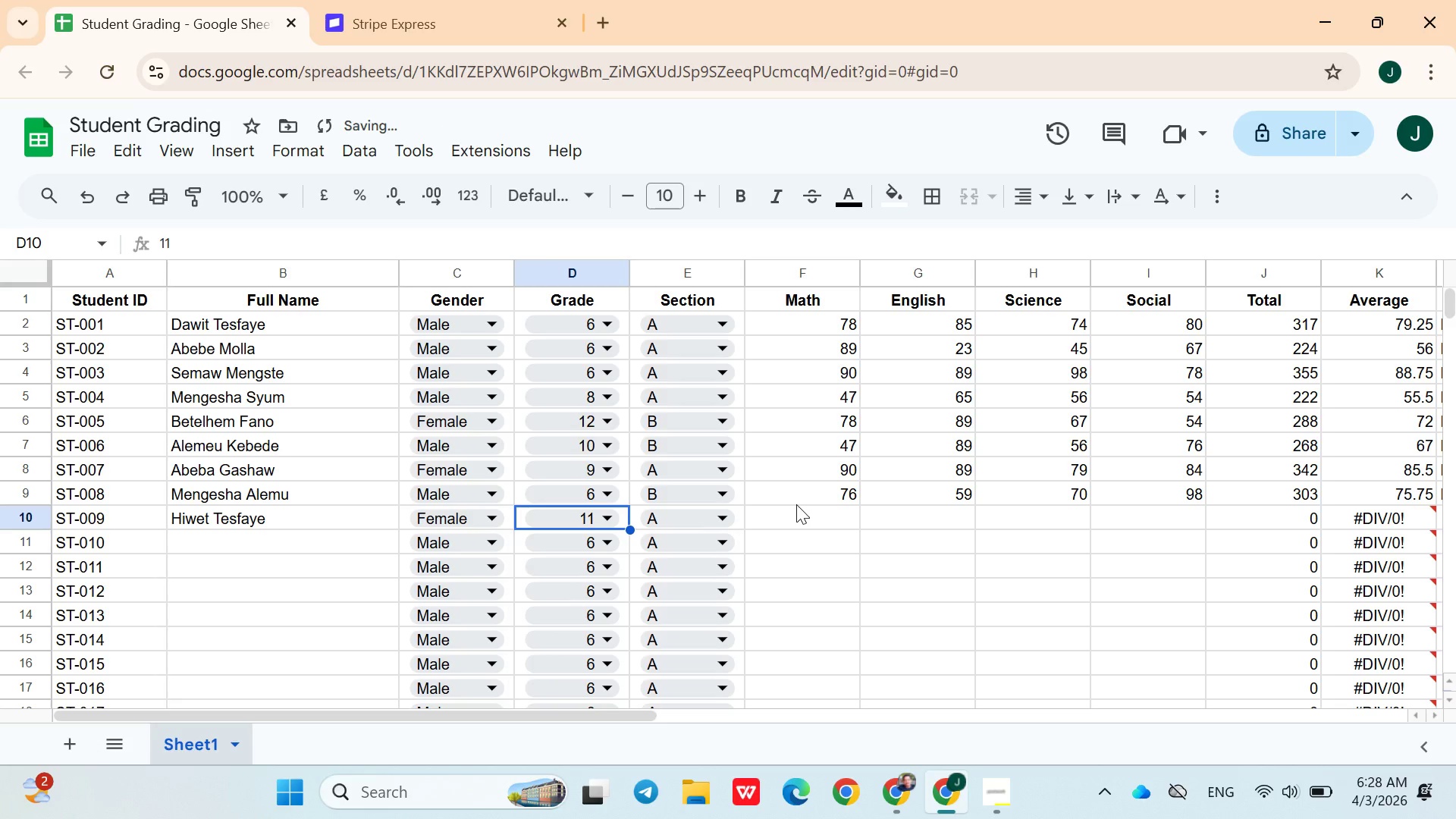 
left_click([798, 522])
 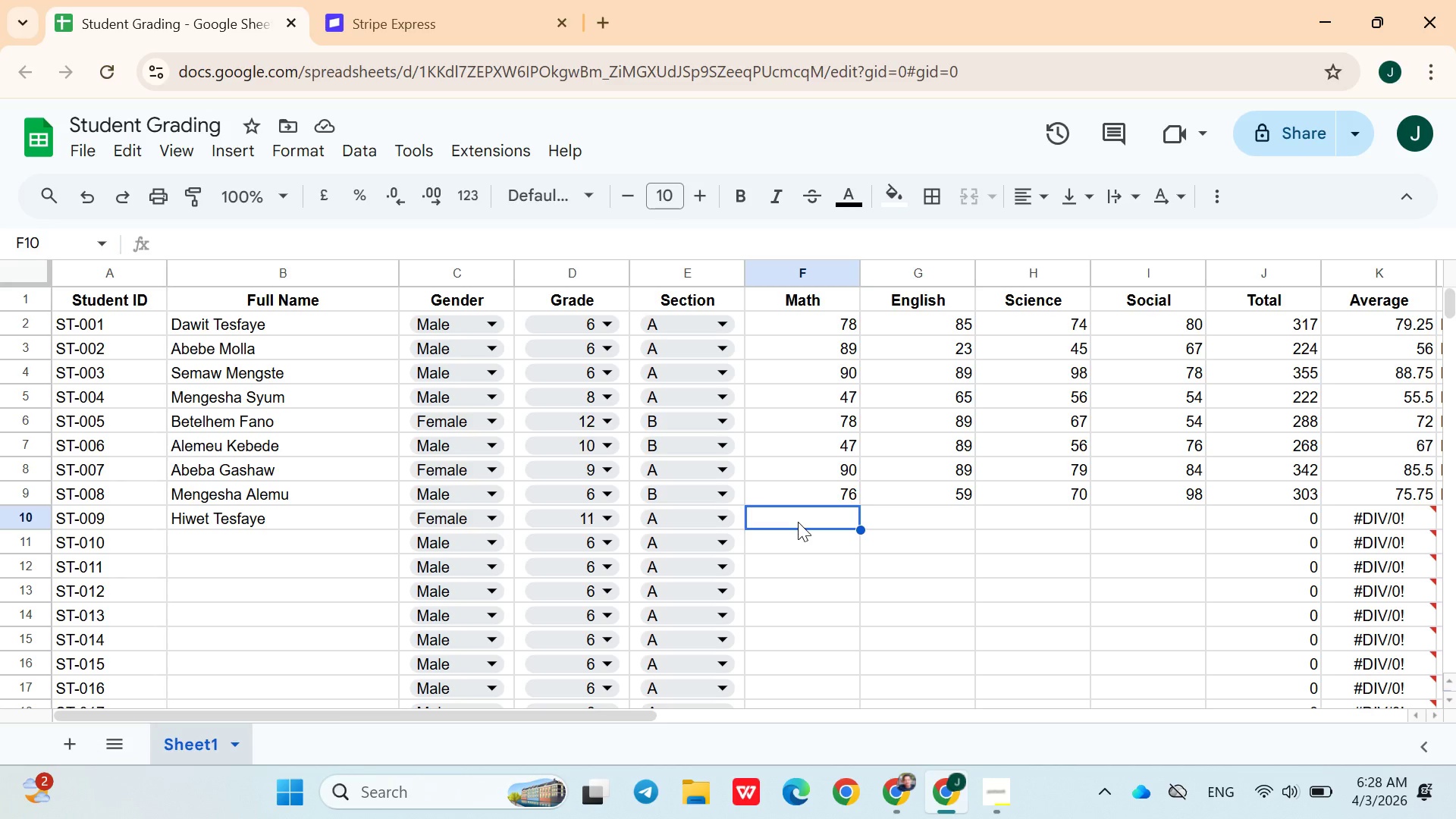 
wait(7.58)
 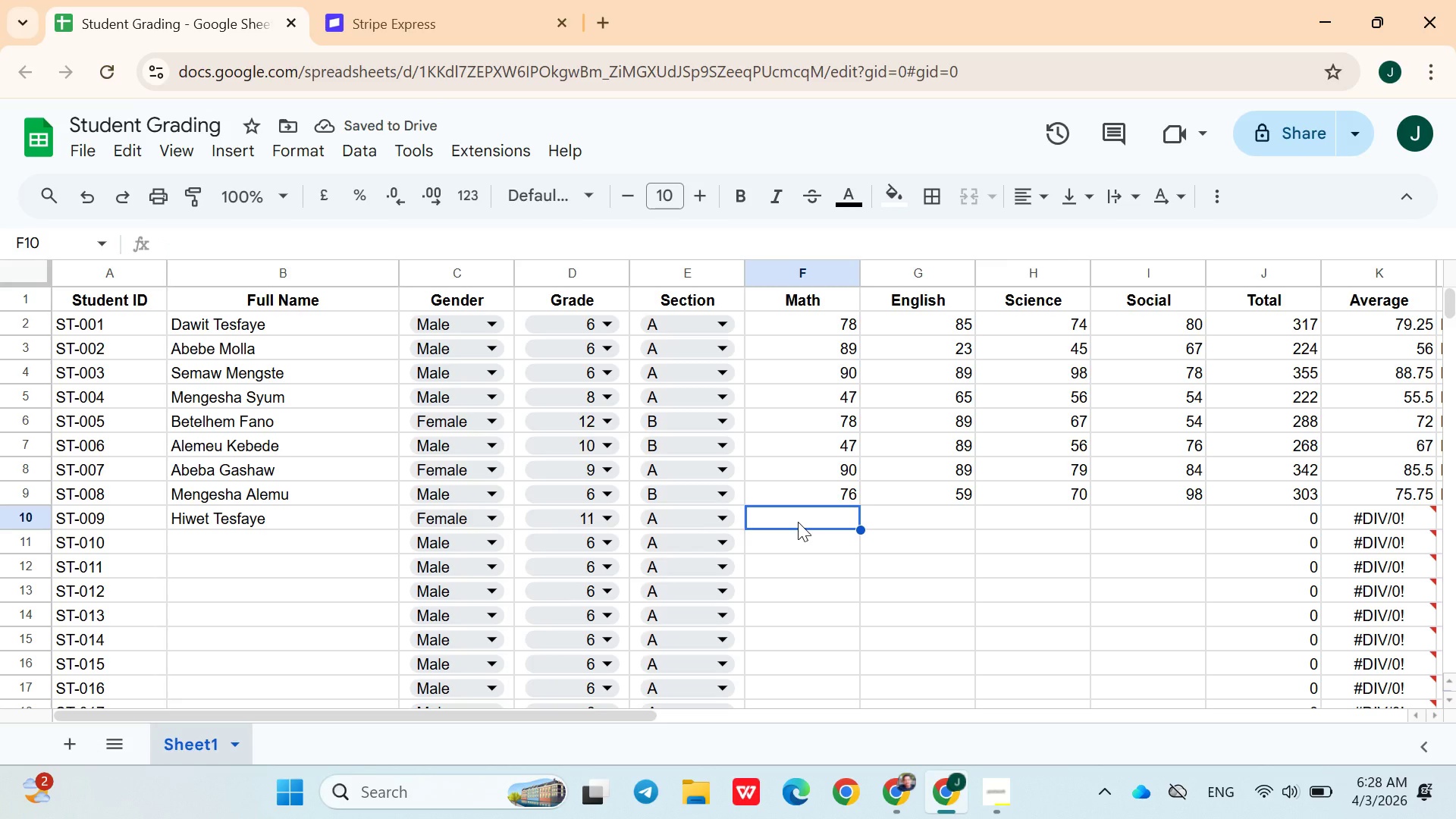 
type(45)
 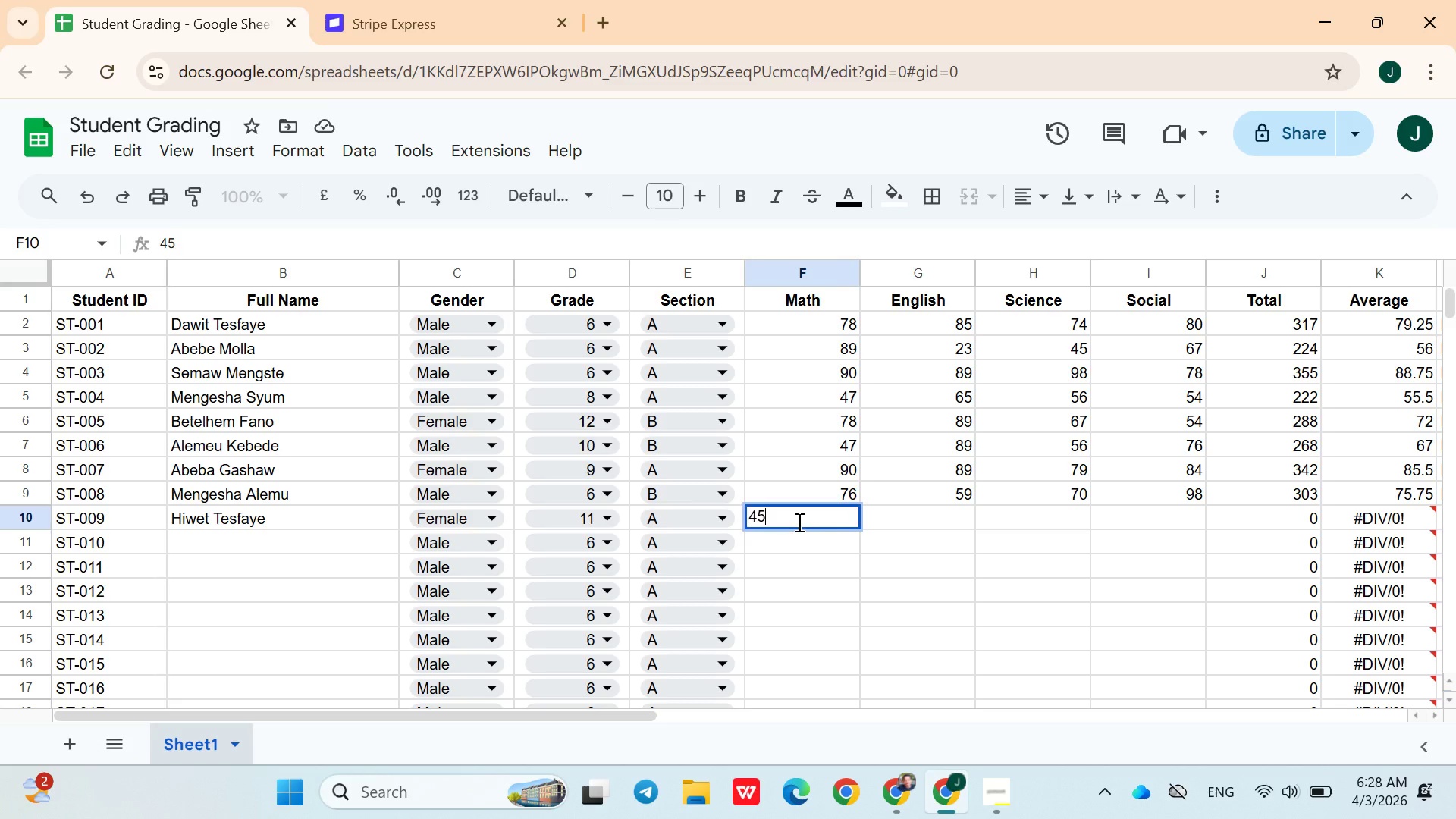 
key(ArrowRight)
 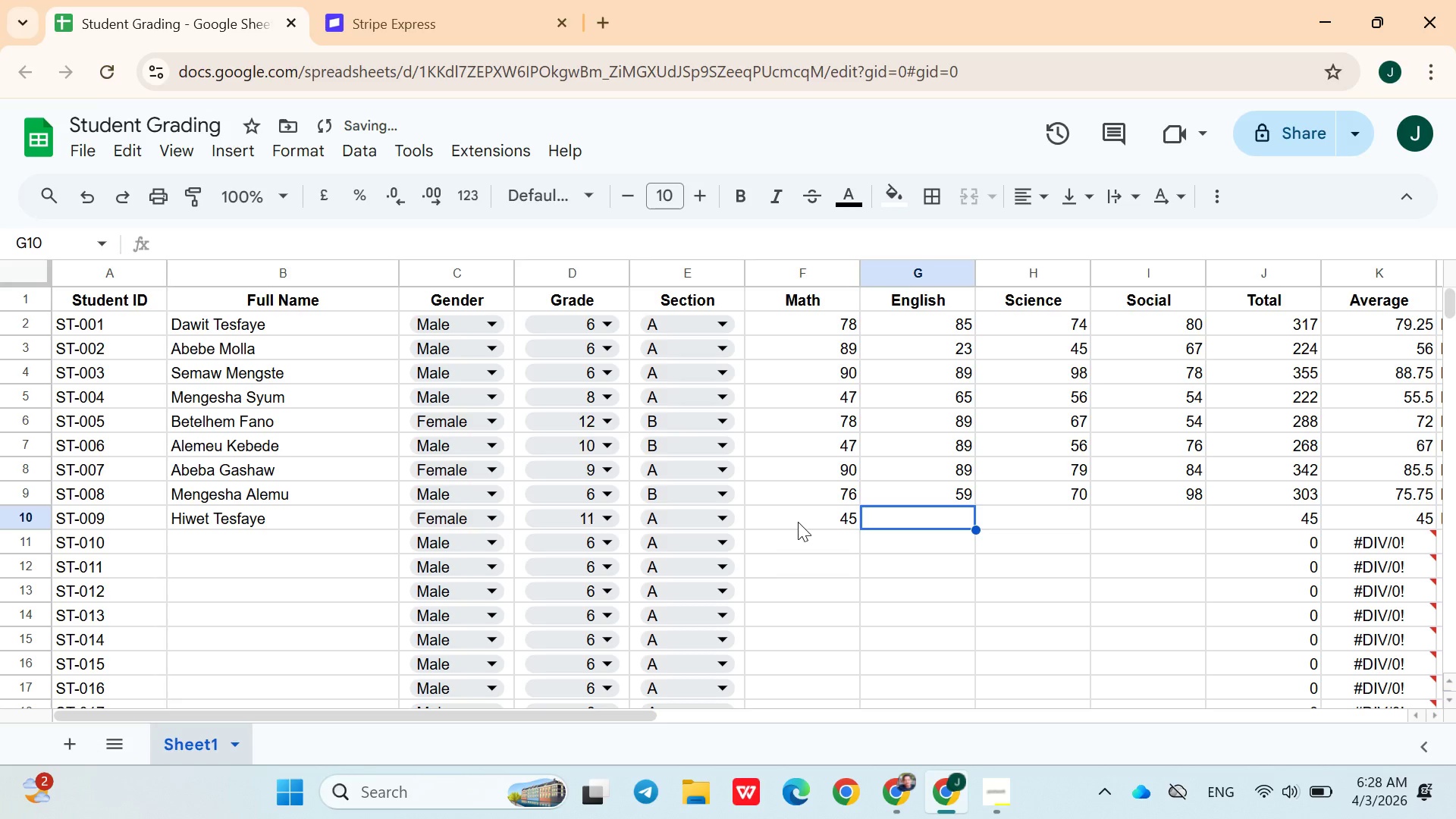 
type(42)
 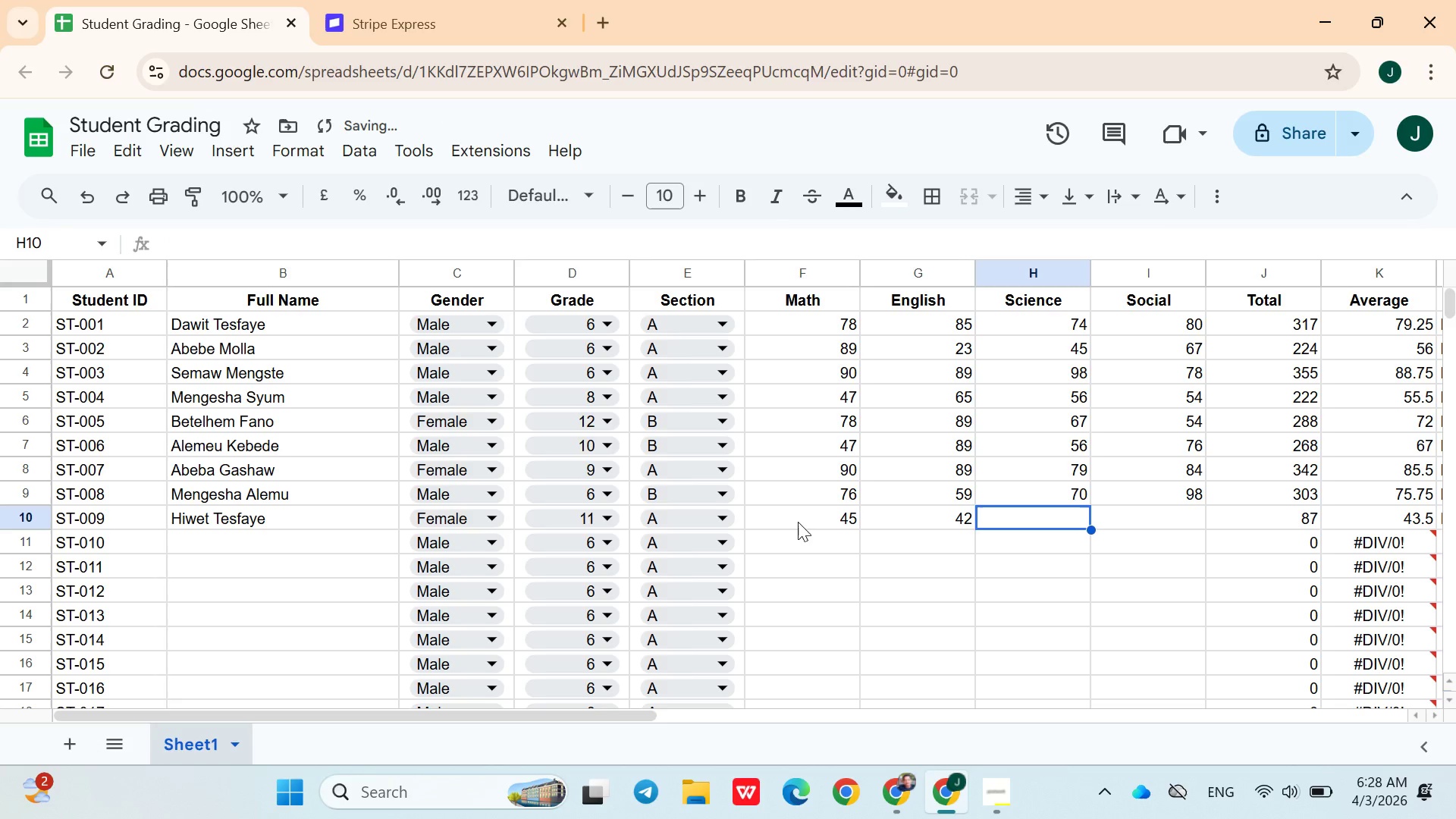 
key(ArrowRight)
 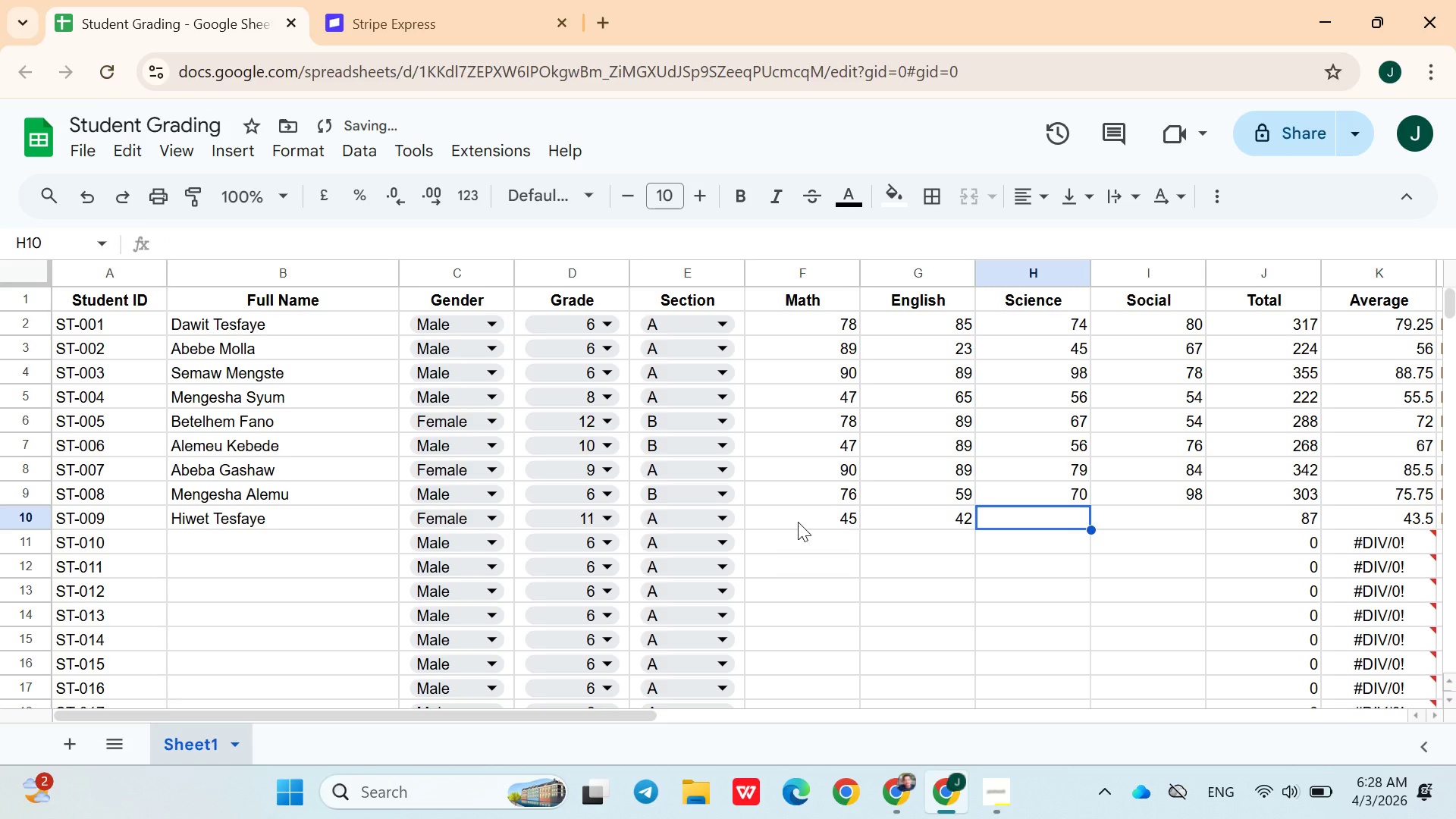 
type(67)
 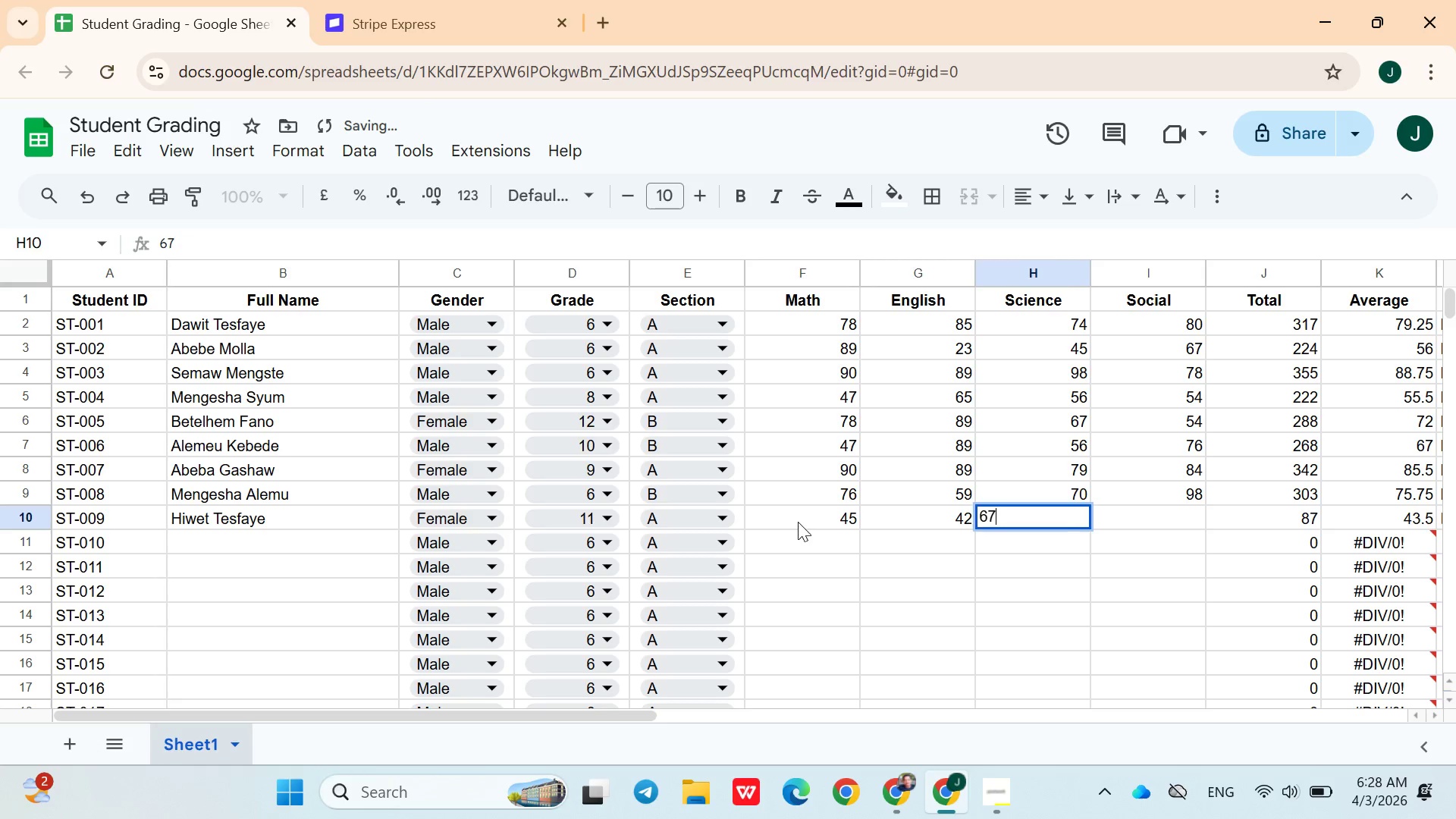 
key(ArrowRight)
 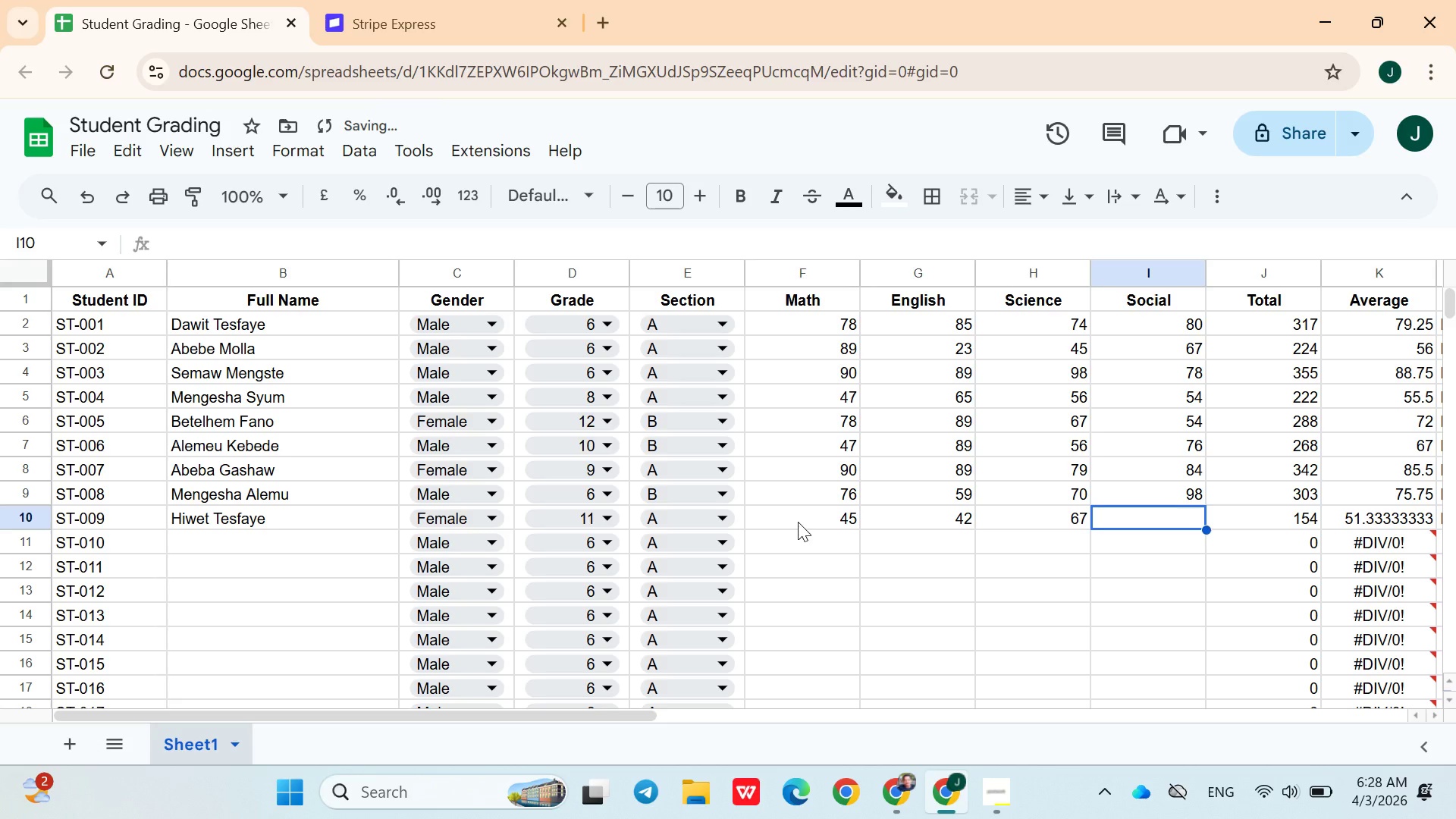 
type(57)
 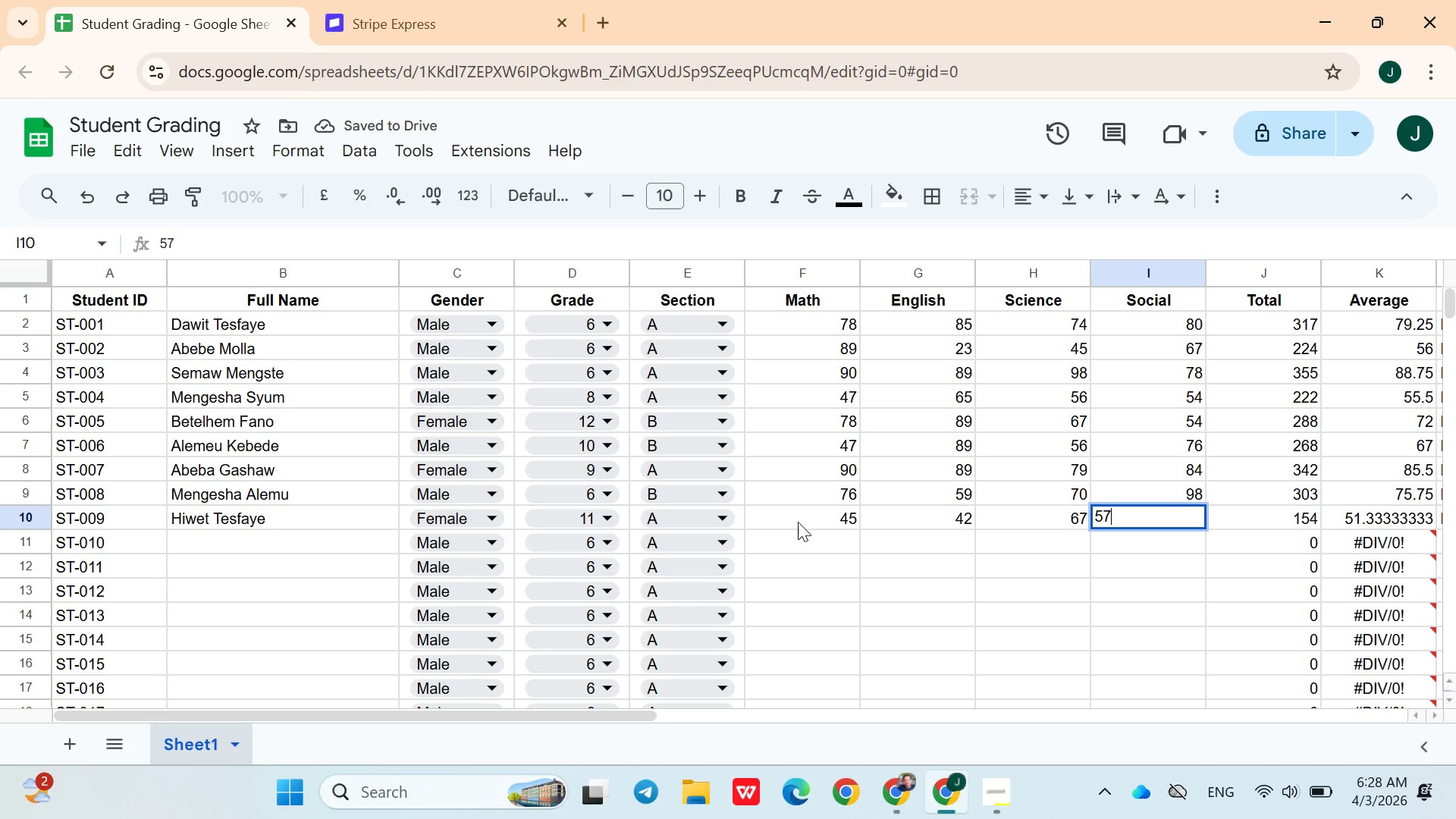 
key(ArrowRight)
 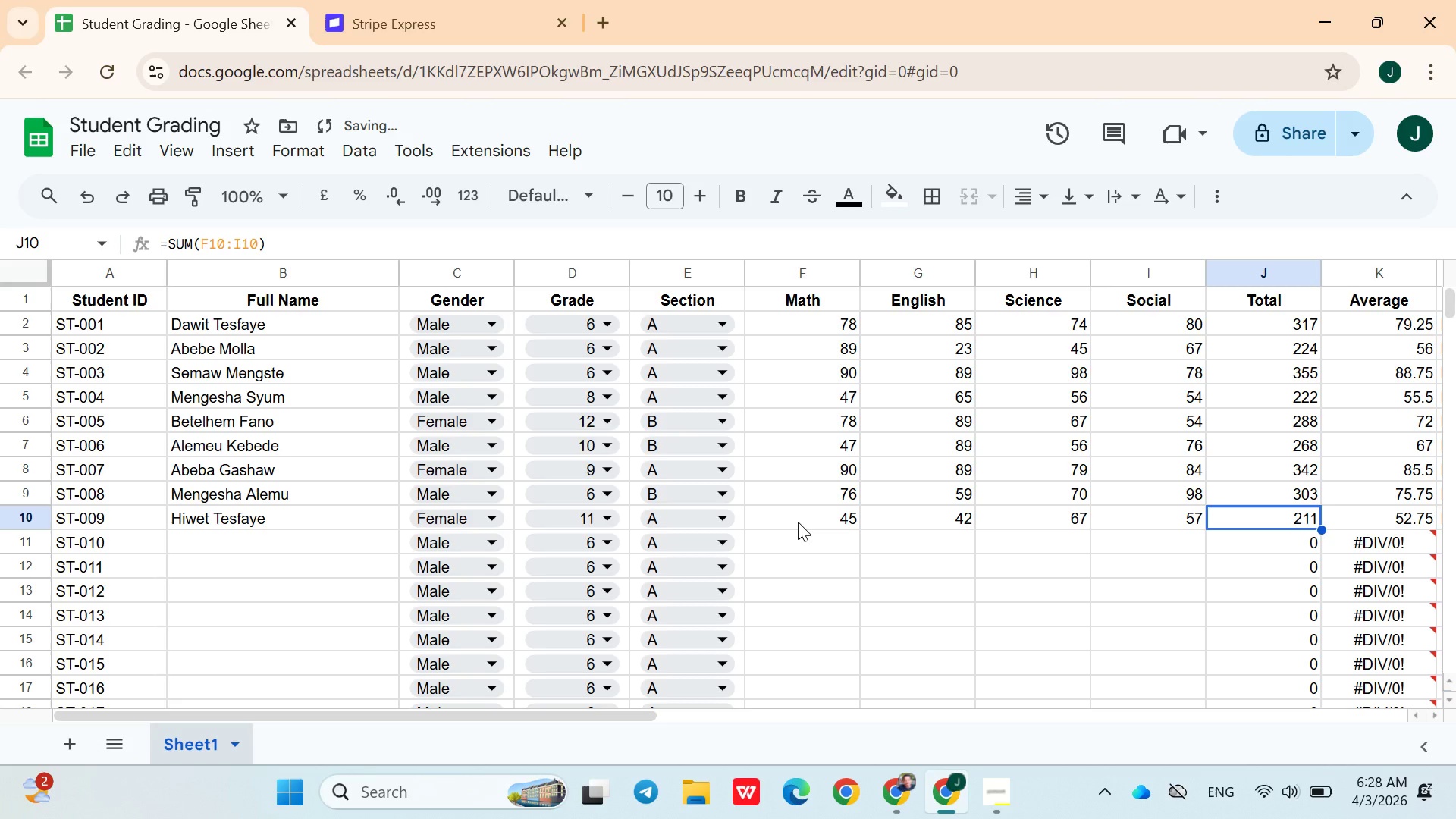 
key(ArrowRight)
 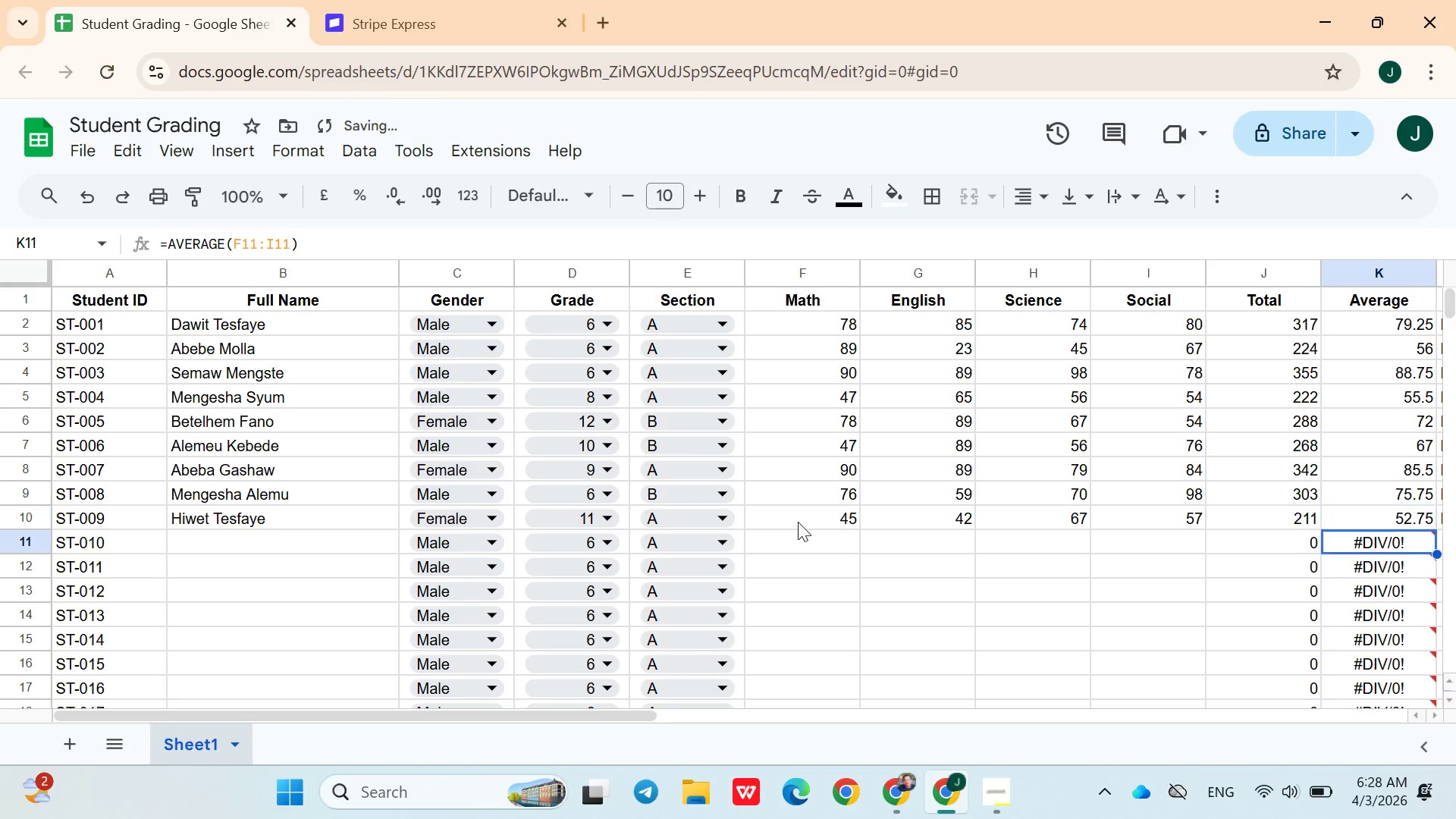 
key(ArrowDown)
 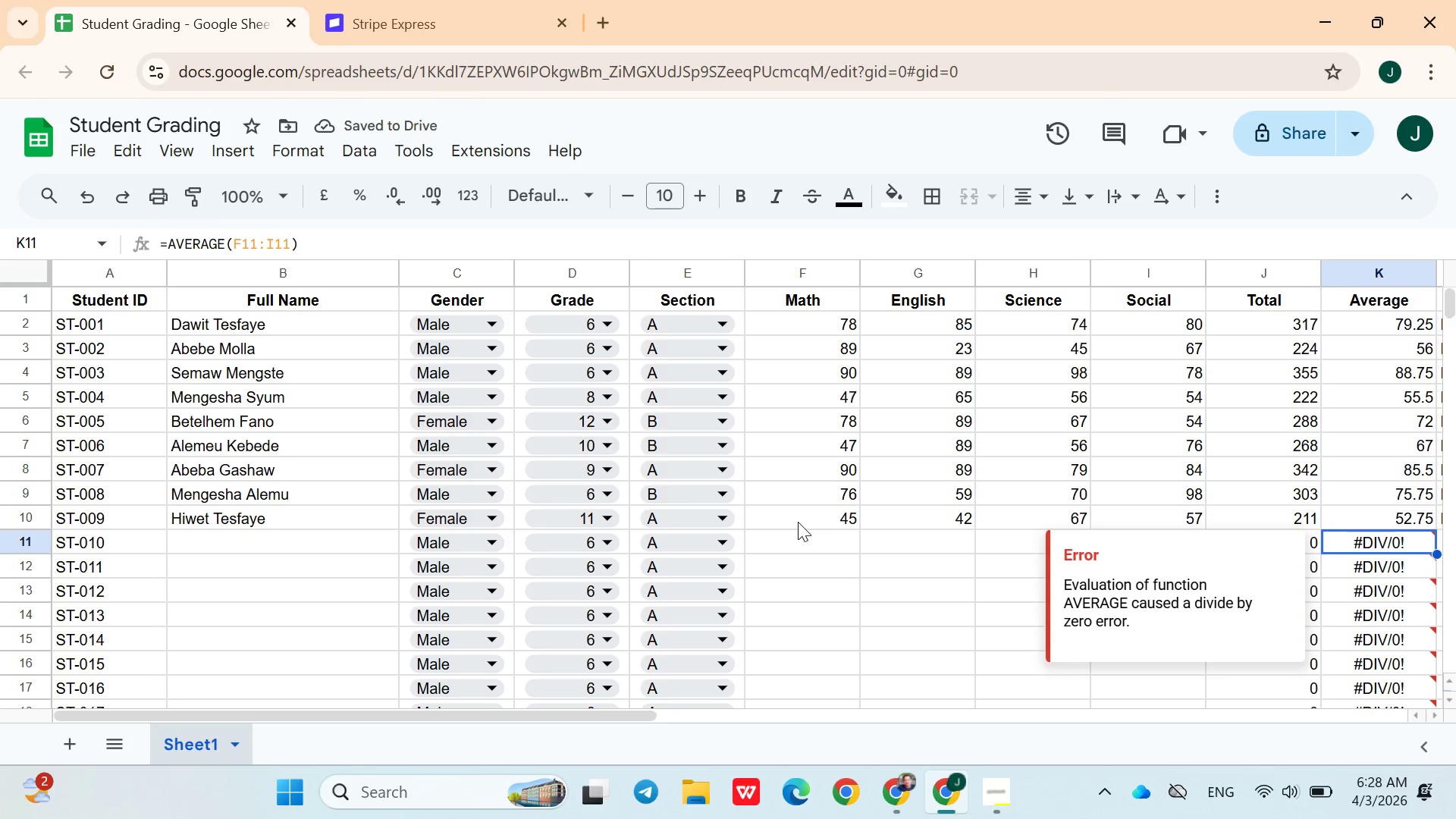 
hold_key(key=ArrowLeft, duration=0.98)
 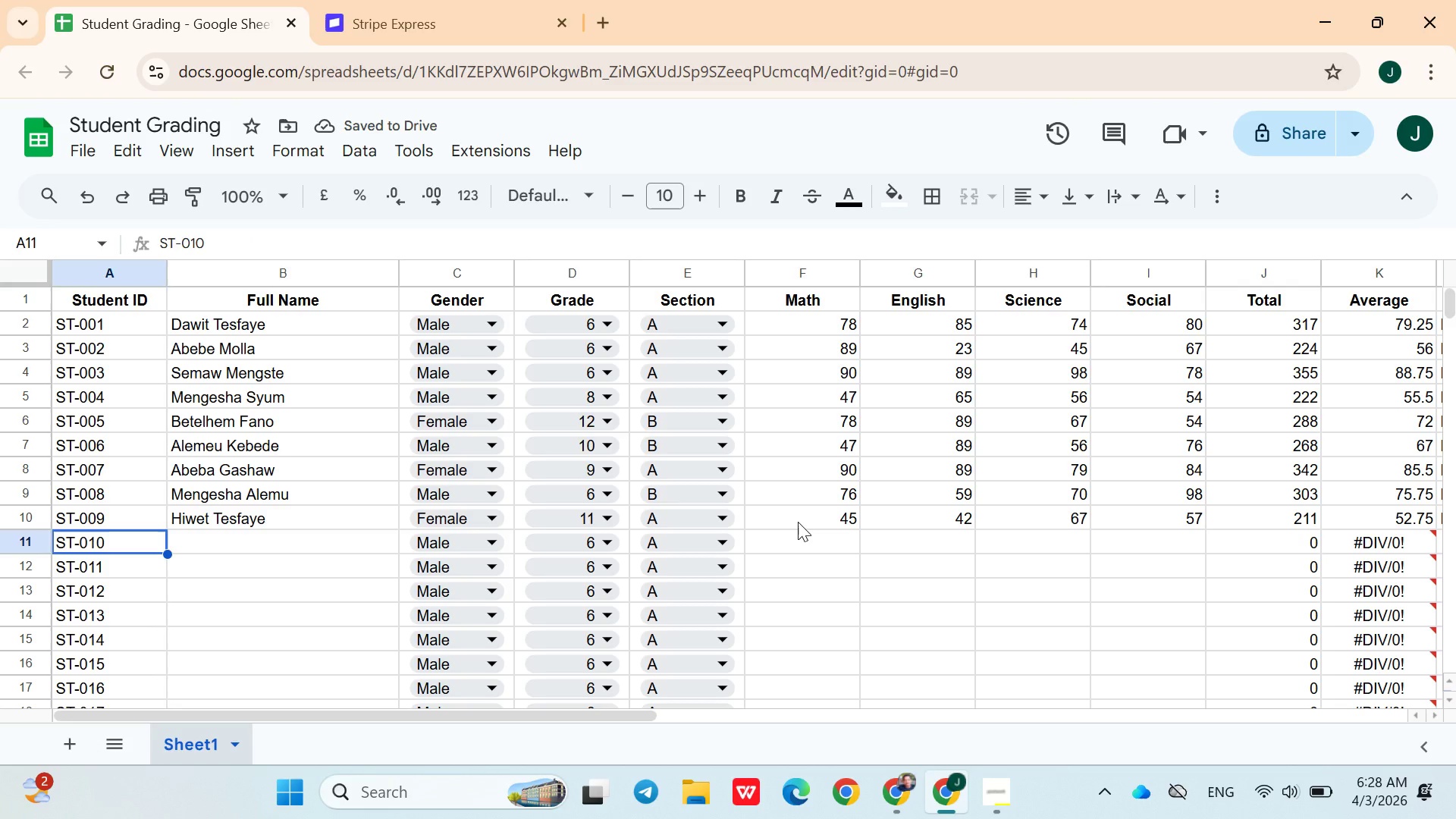 
key(ArrowRight)
 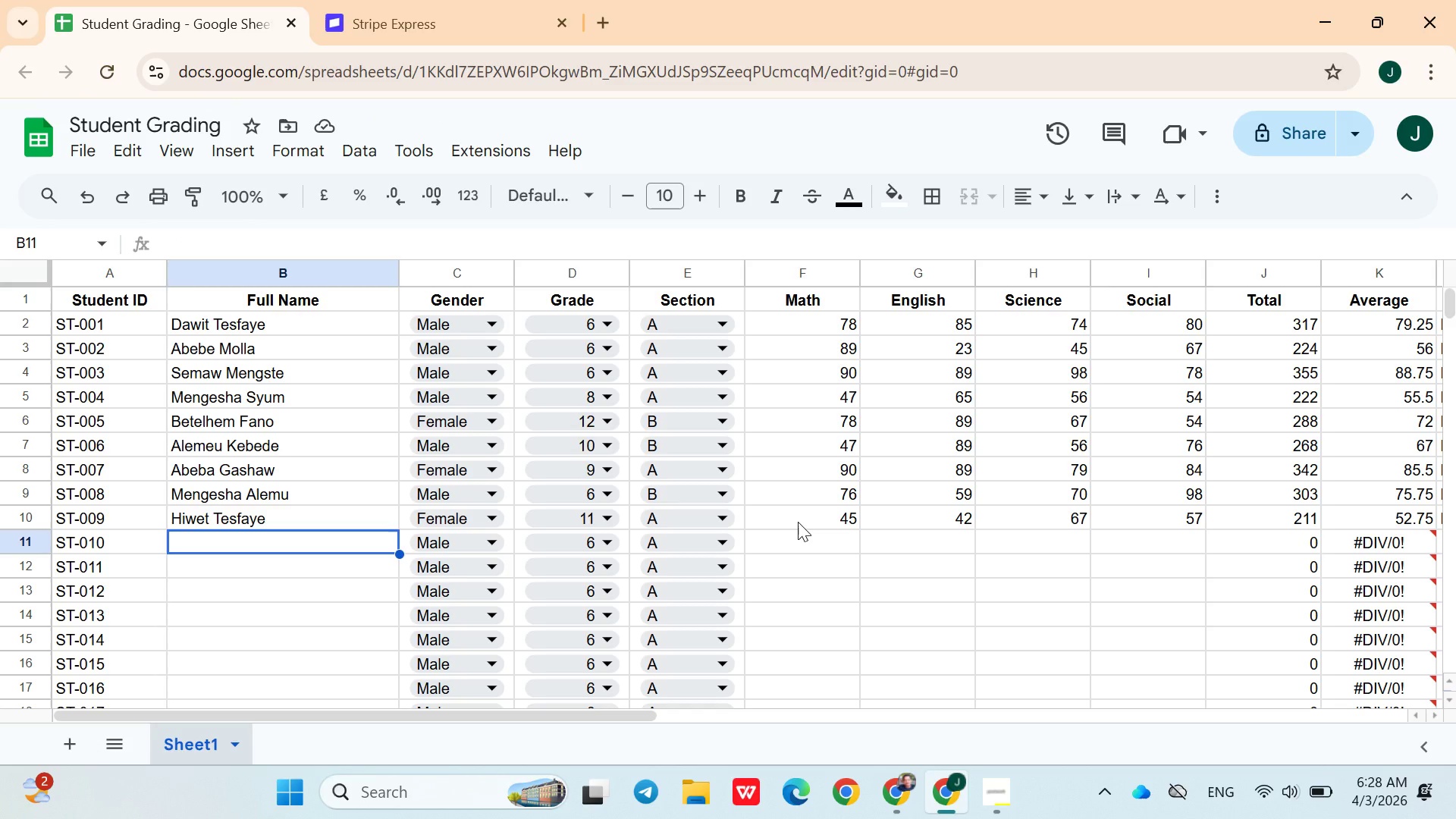 
wait(7.83)
 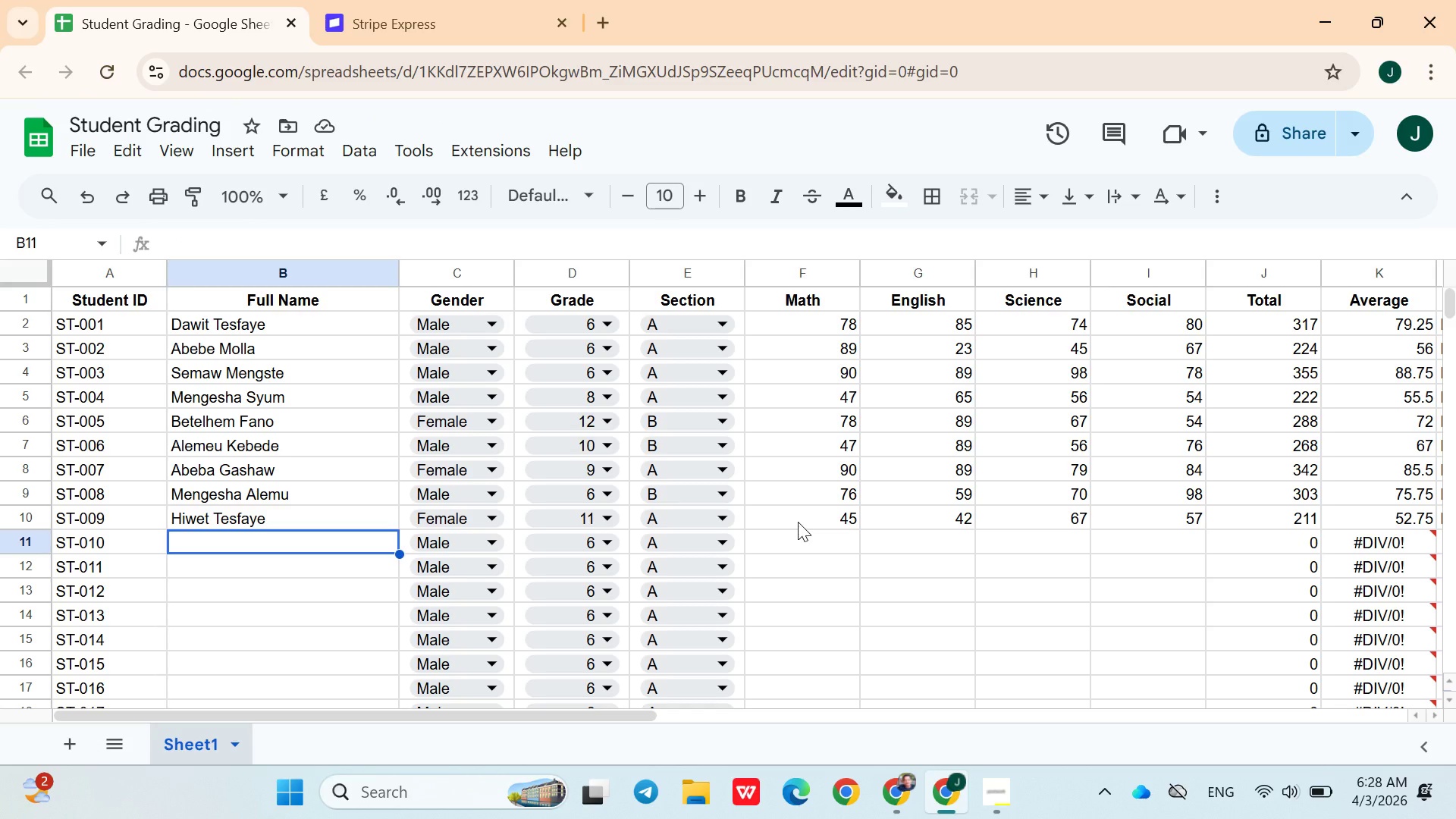 
type(Akele Werl)
key(Backspace)
type(ku)
 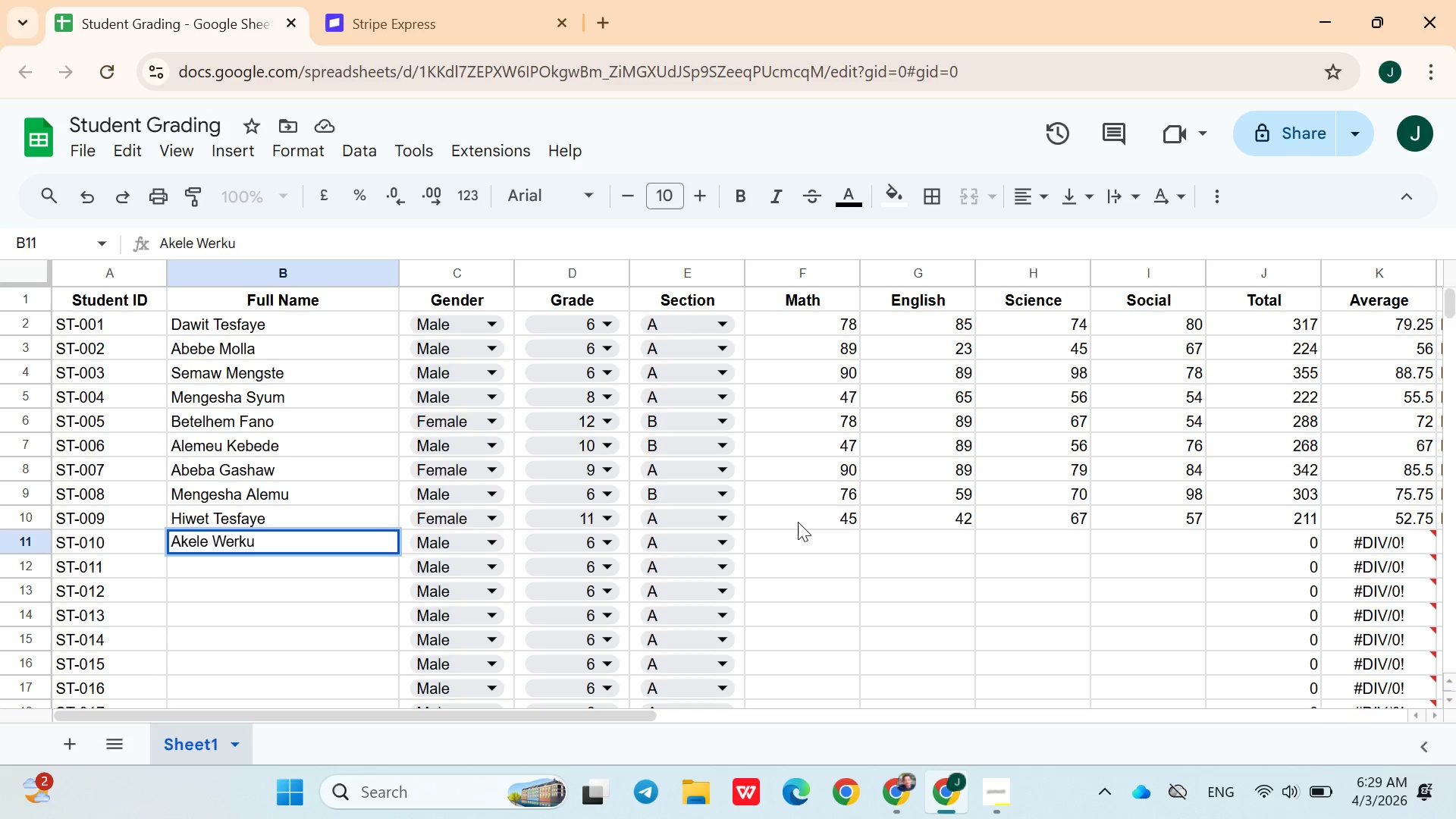 
wait(6.39)
 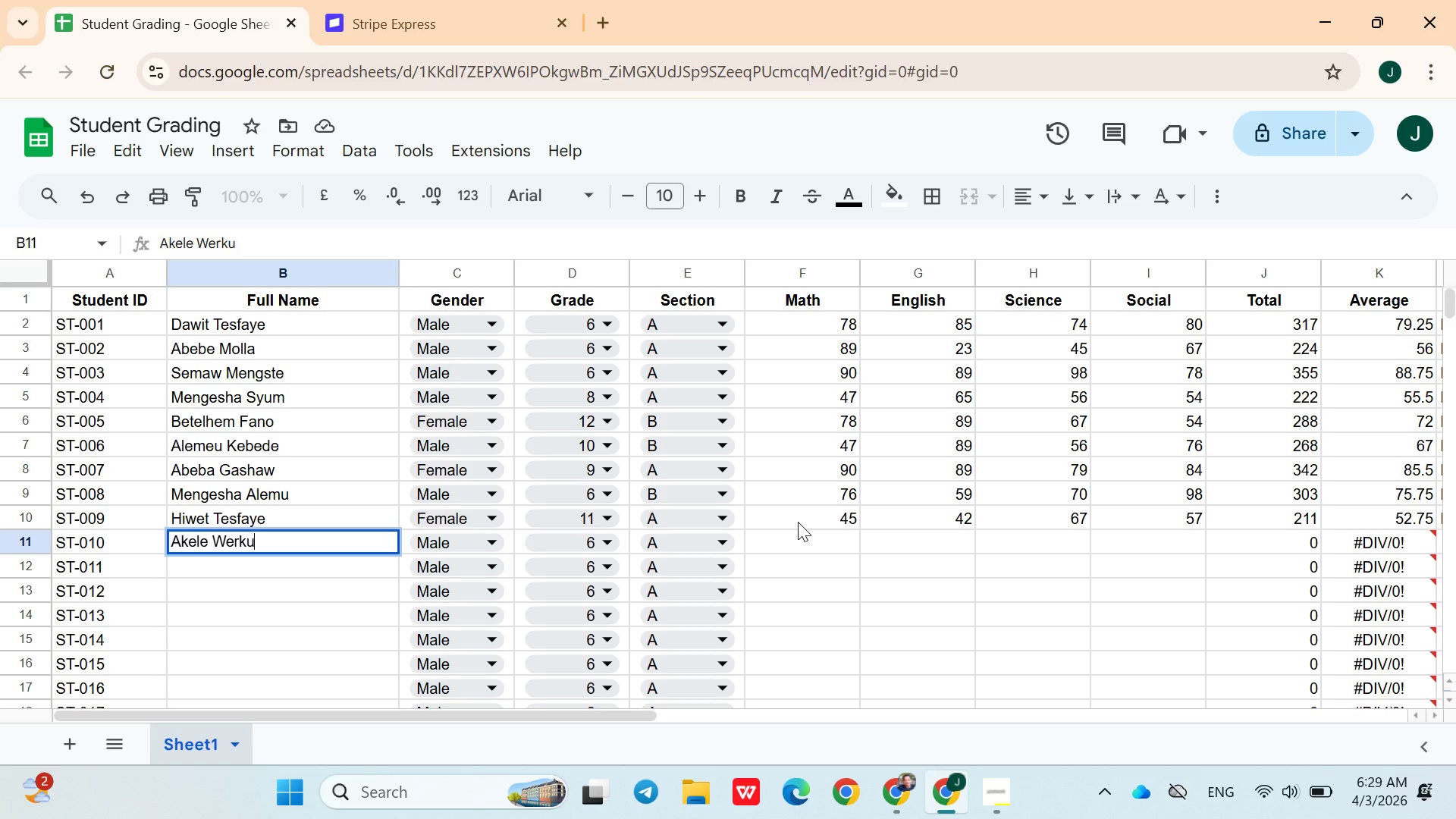 
key(ArrowRight)
 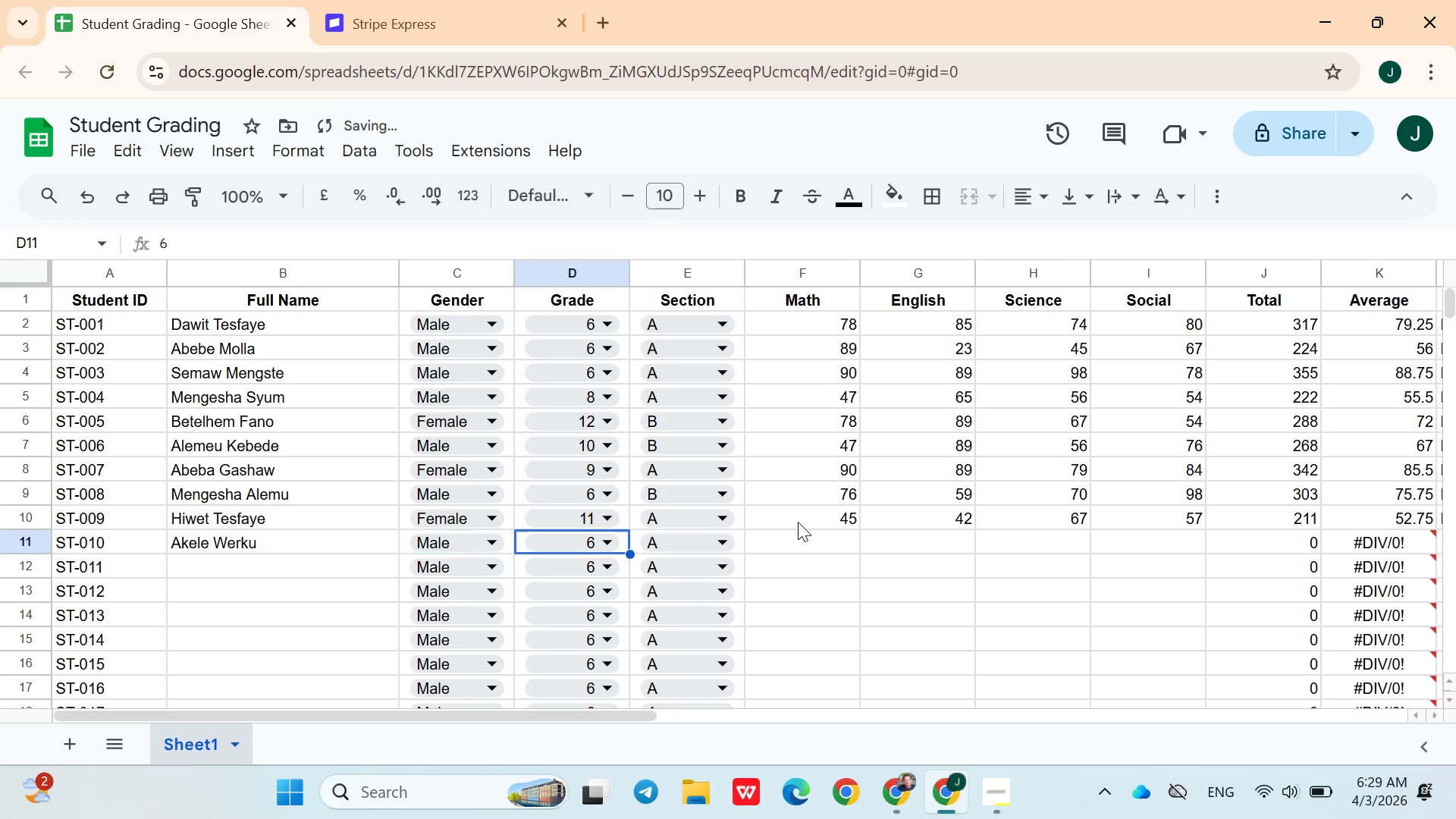 
key(ArrowRight)
 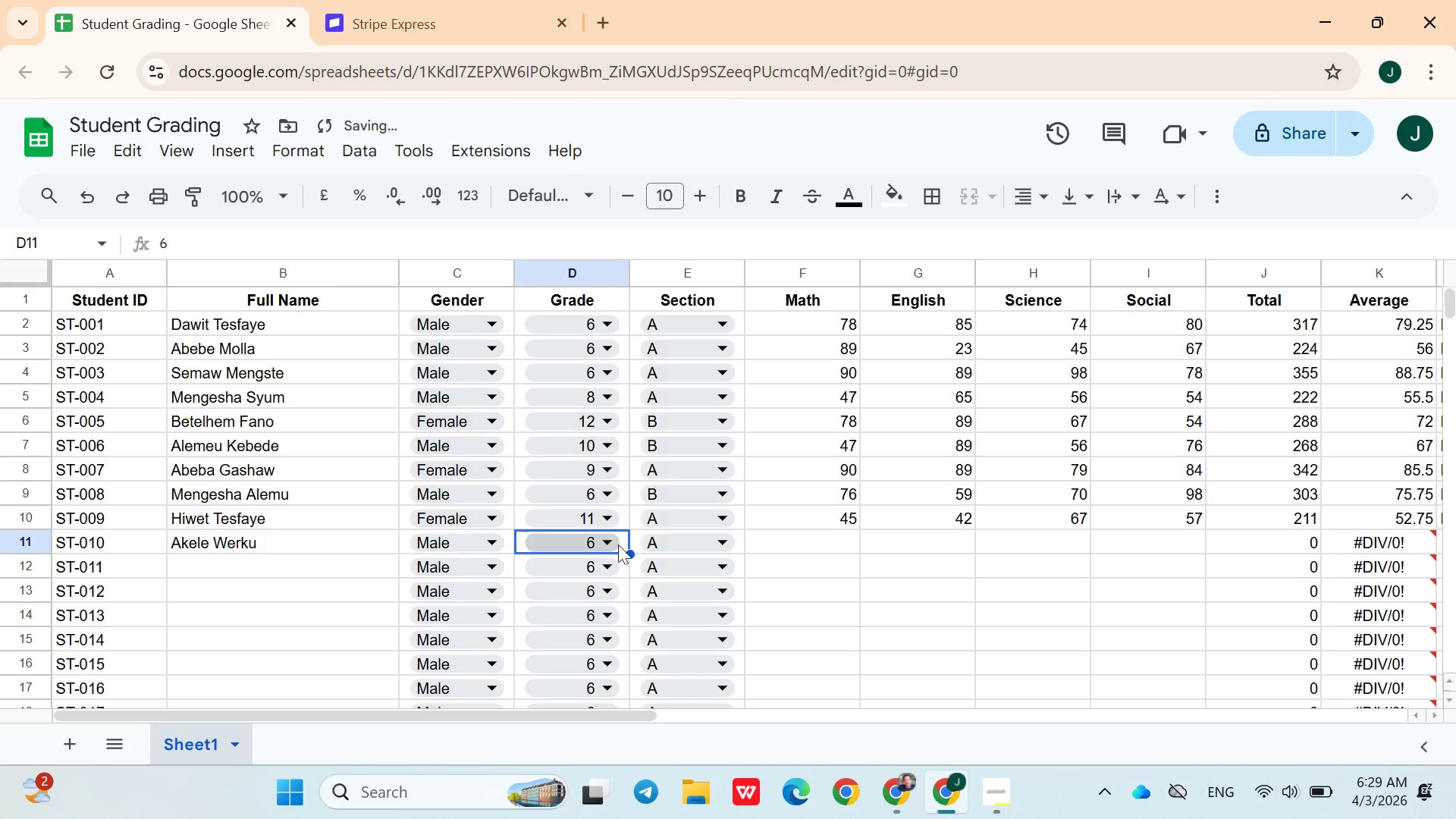 
left_click([613, 541])
 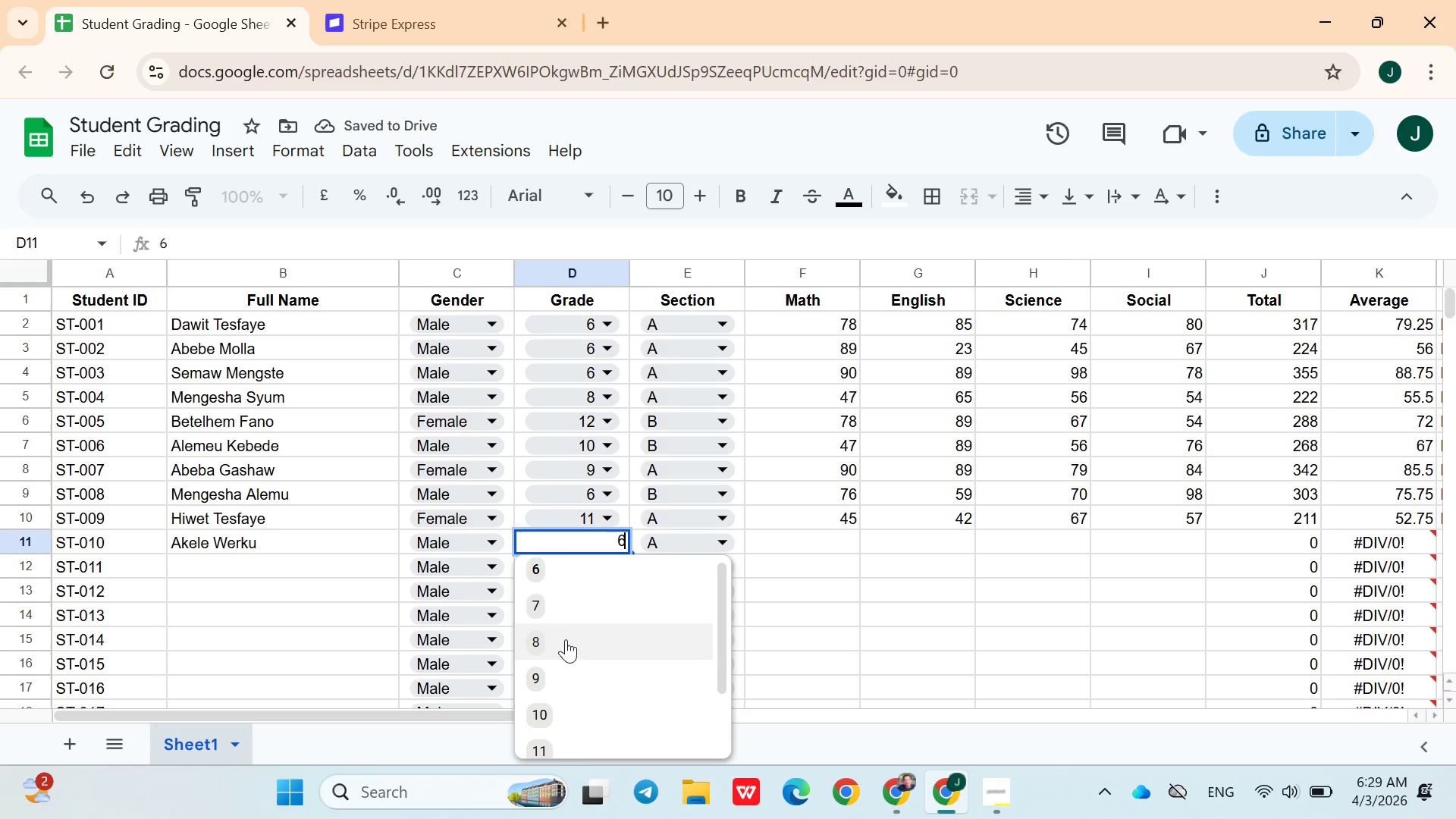 
left_click([560, 621])
 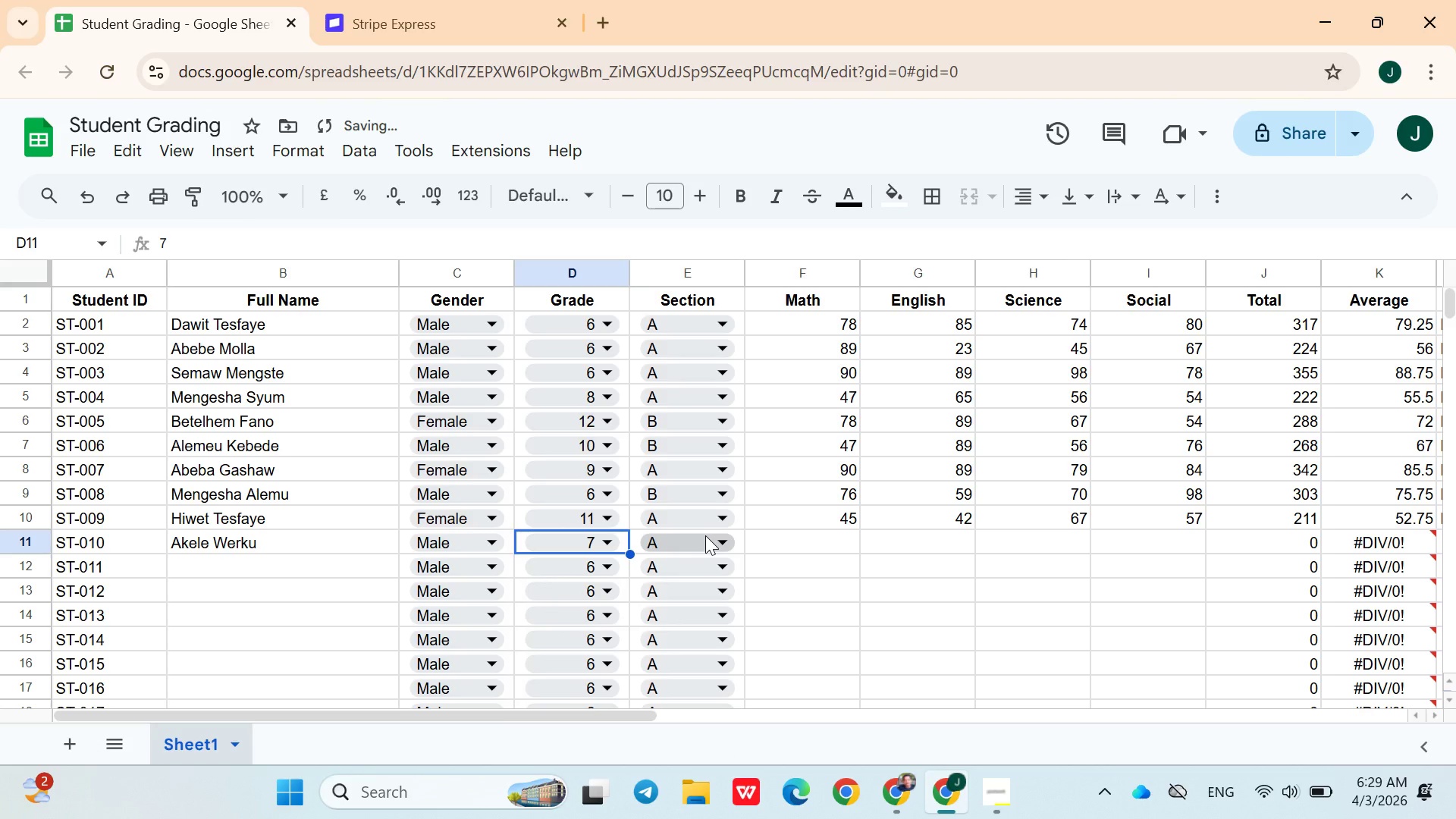 
left_click([705, 535])
 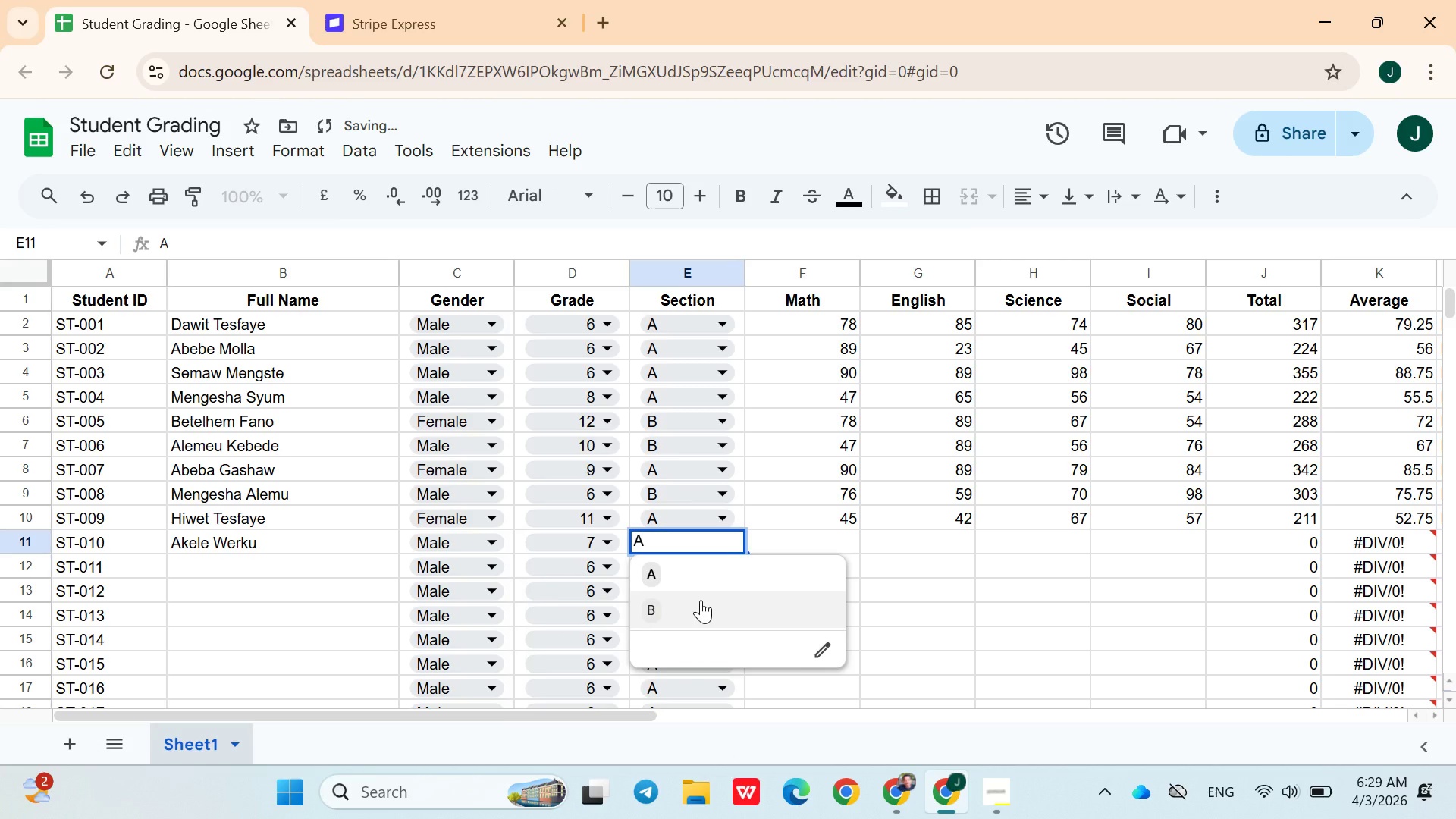 
left_click([701, 600])
 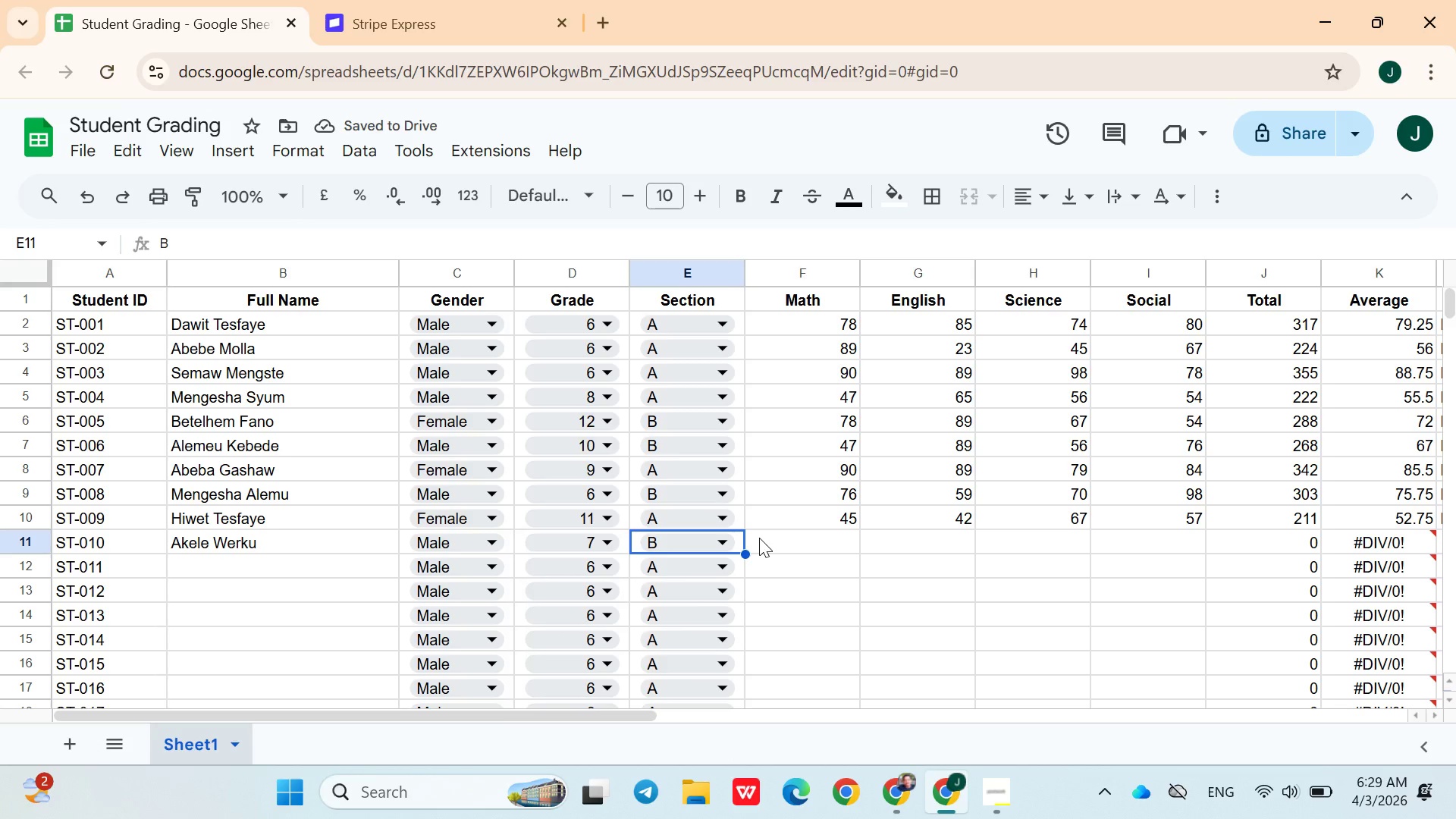 
left_click([785, 545])
 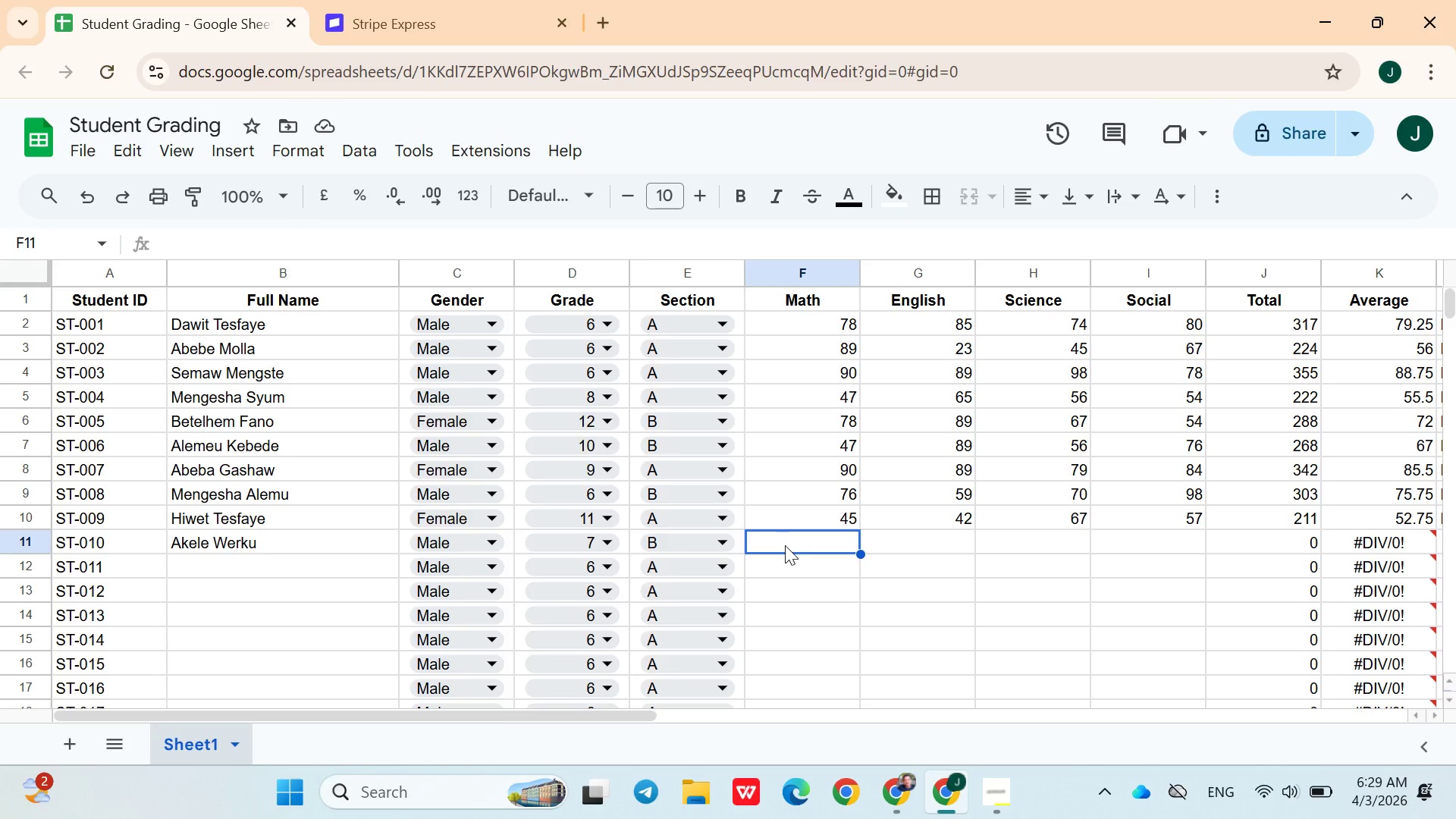 
type(54)
 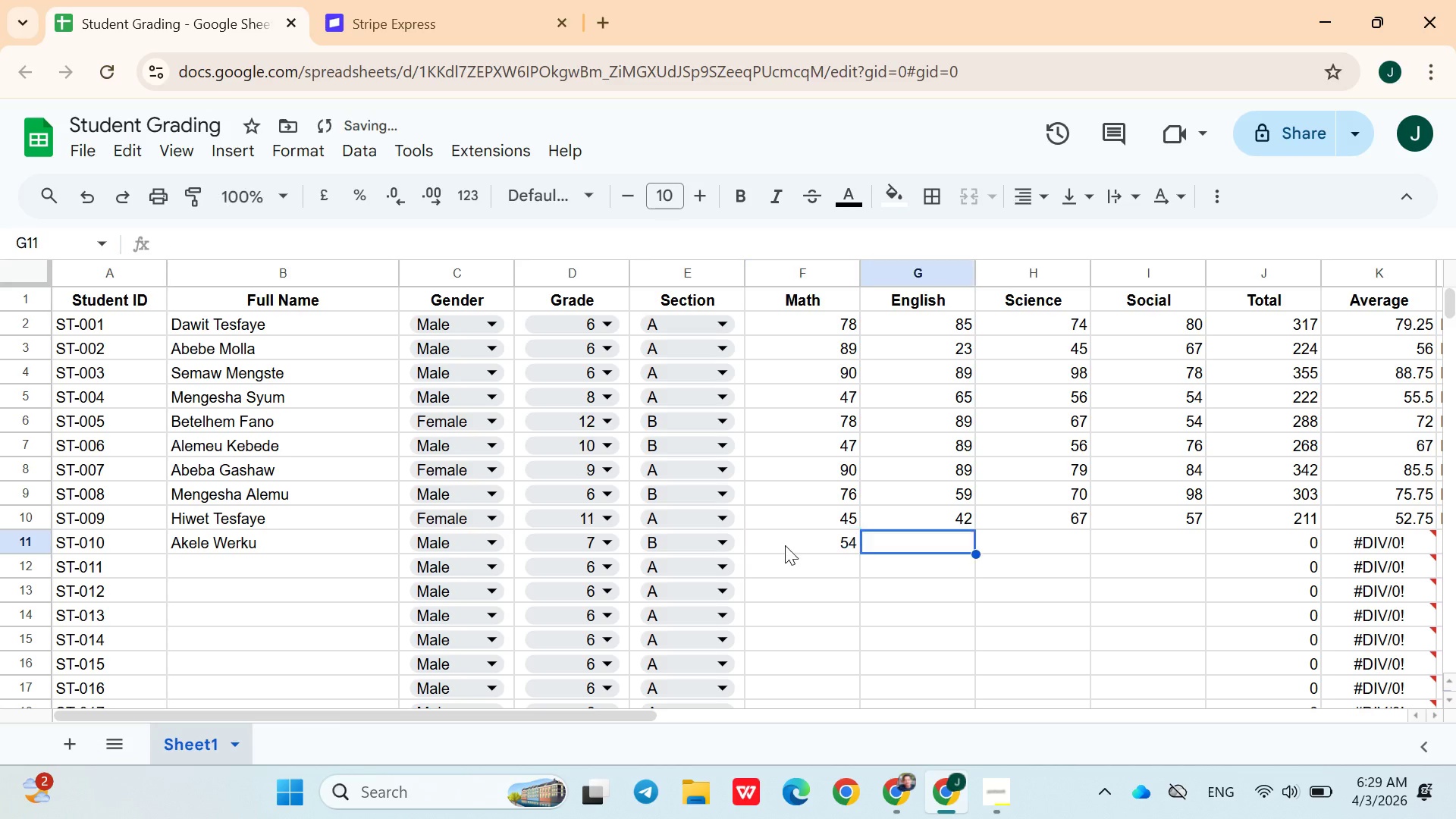 
key(ArrowRight)
 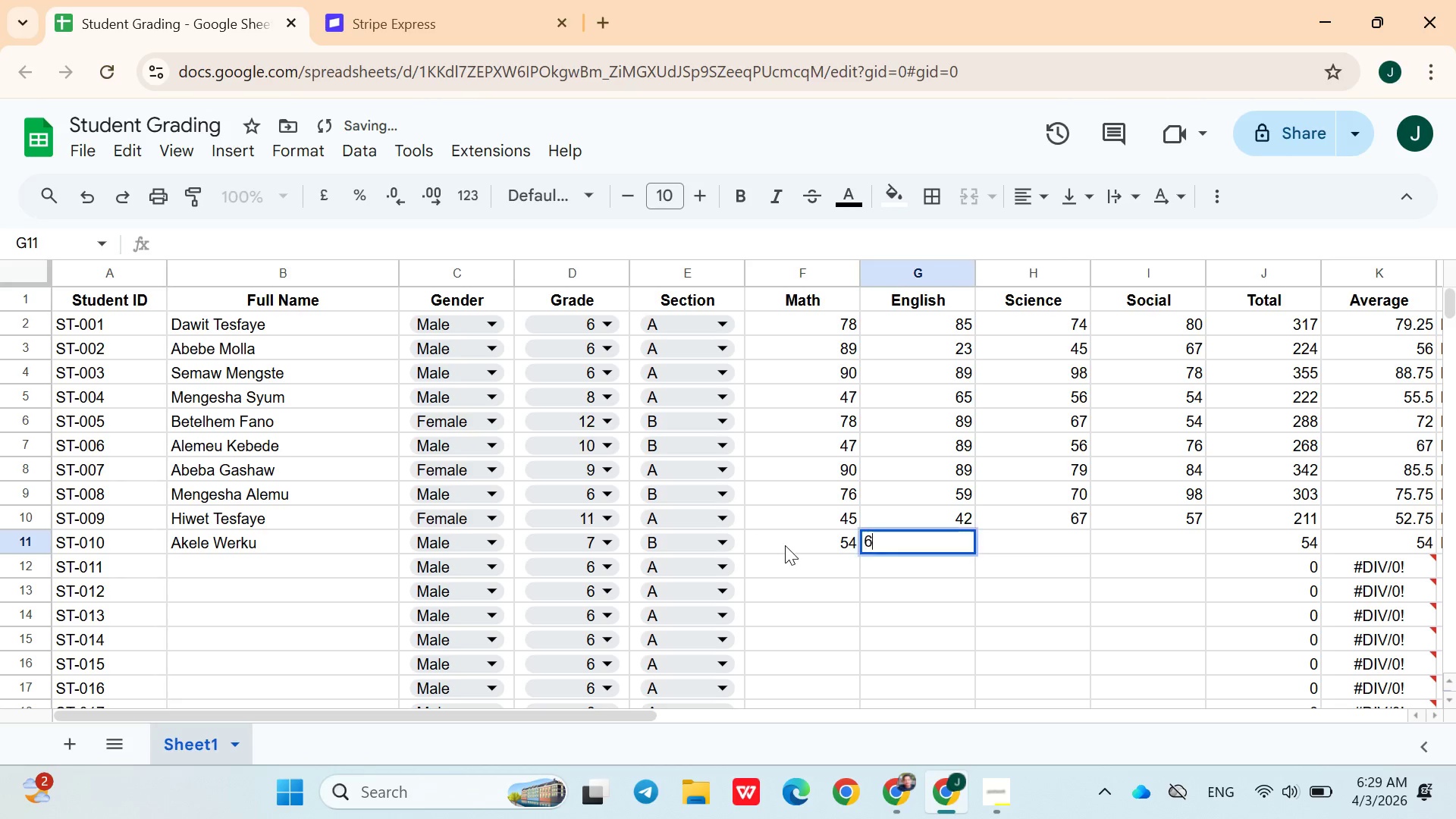 
type(65)
 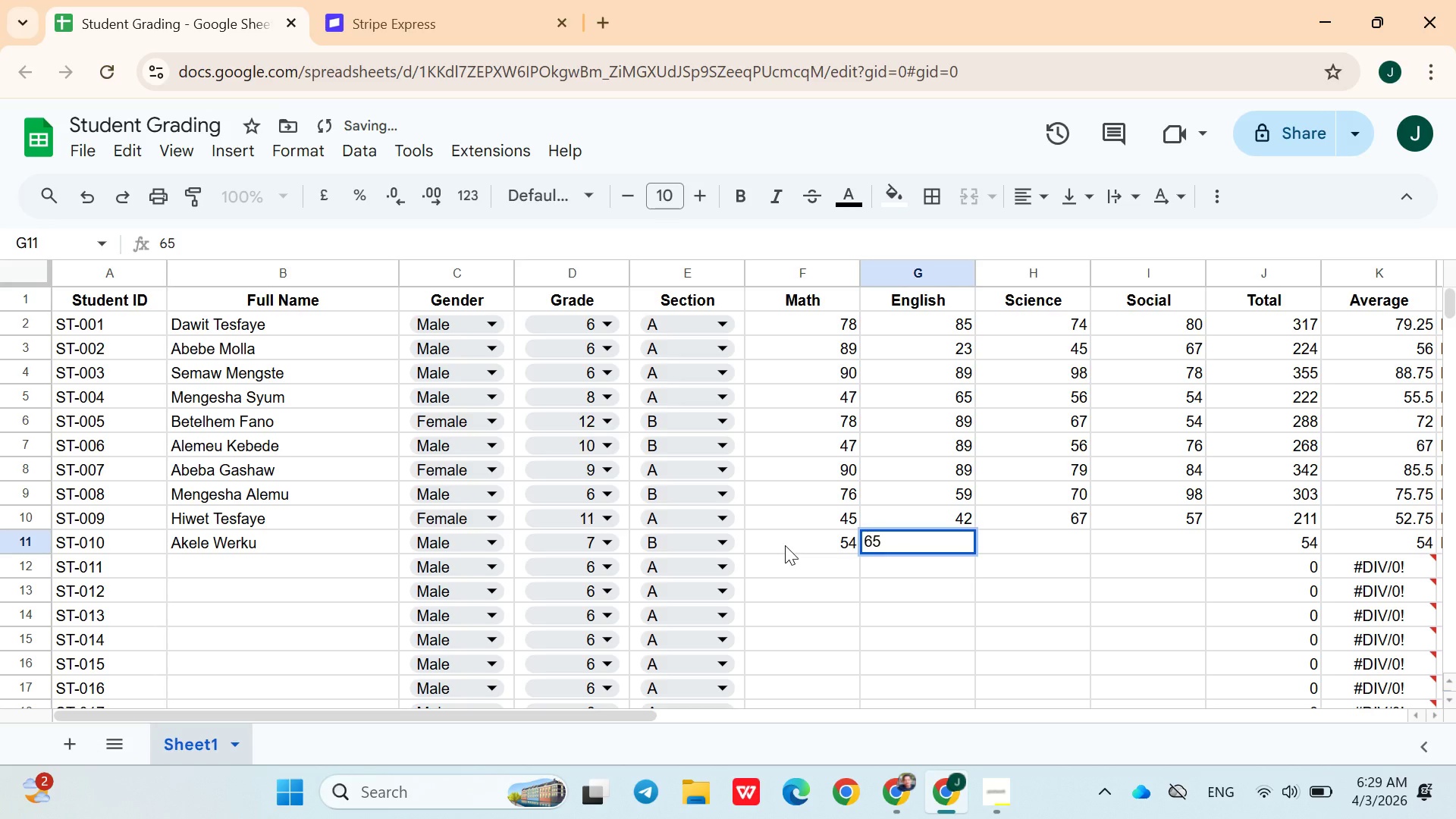 
key(ArrowRight)
 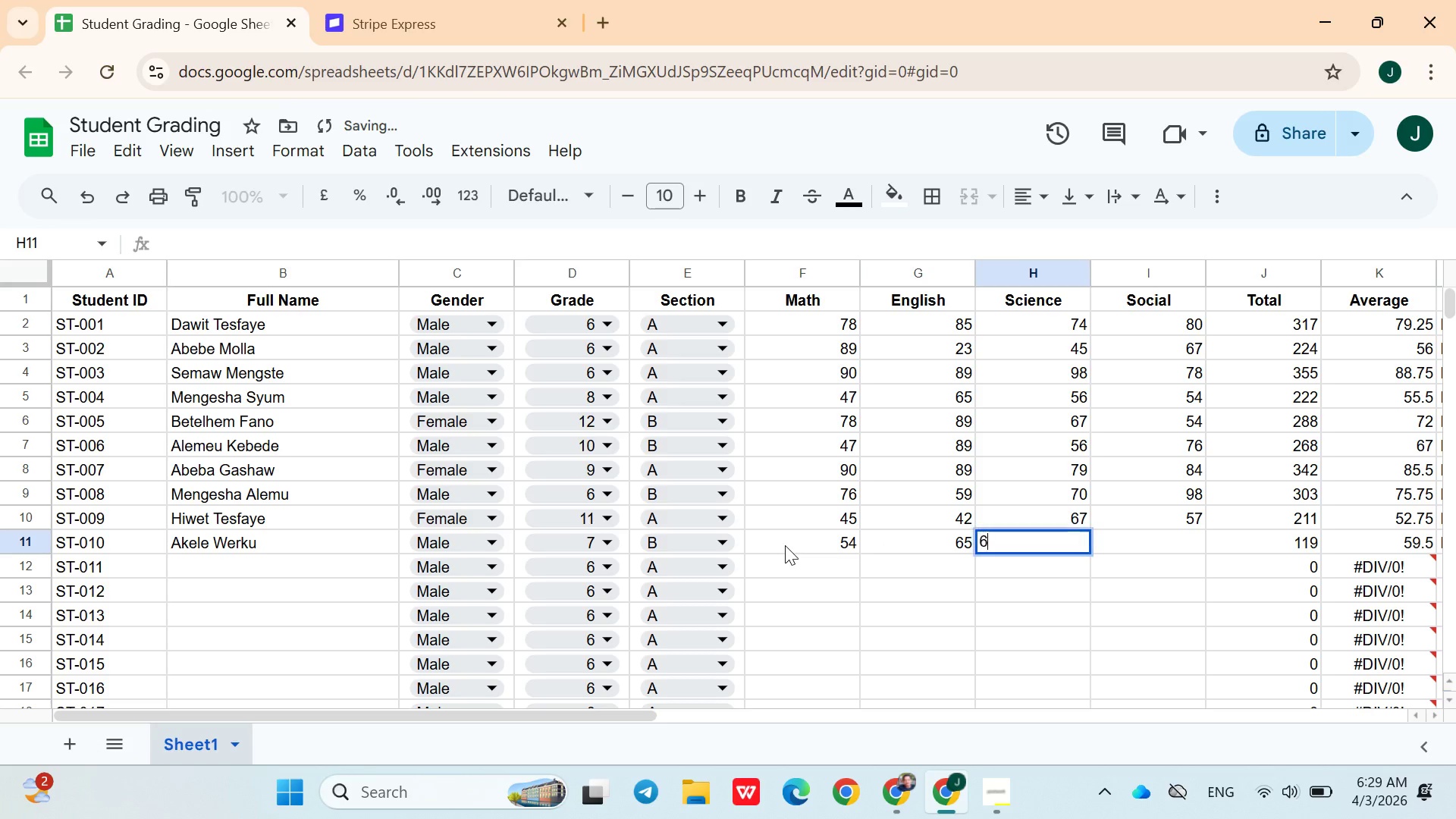 
type(67)
 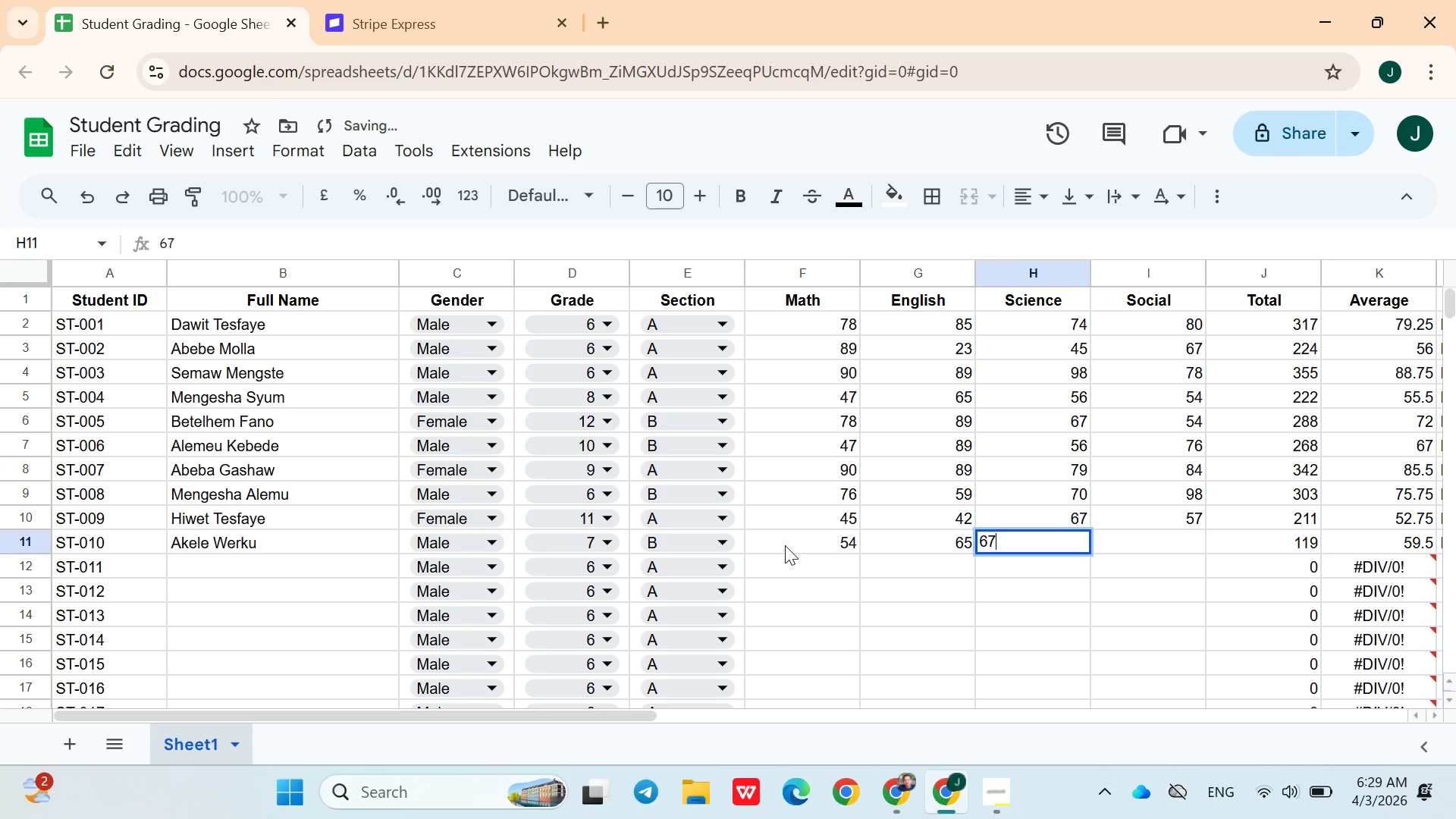 
key(ArrowRight)
 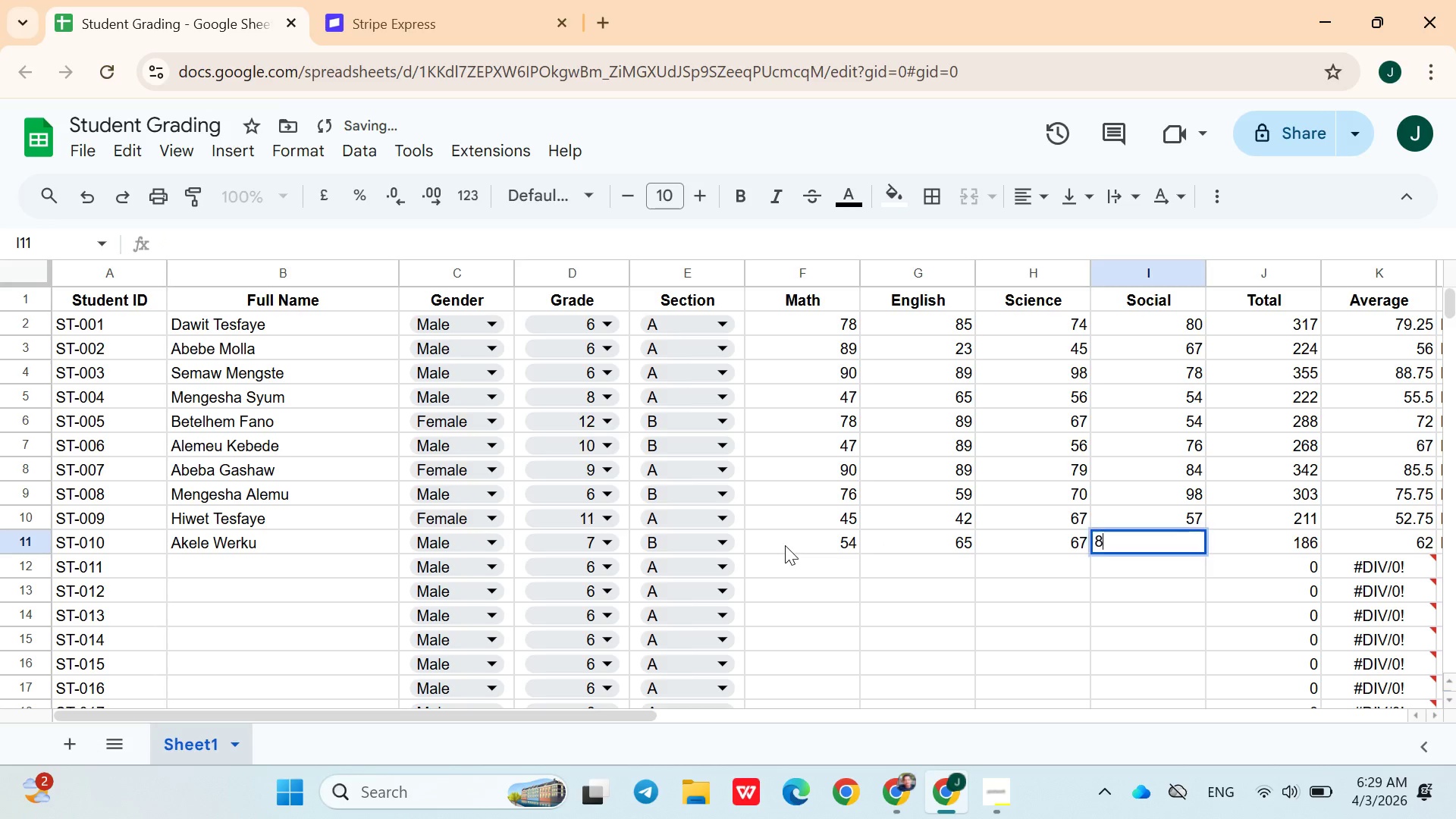 
type(89)
 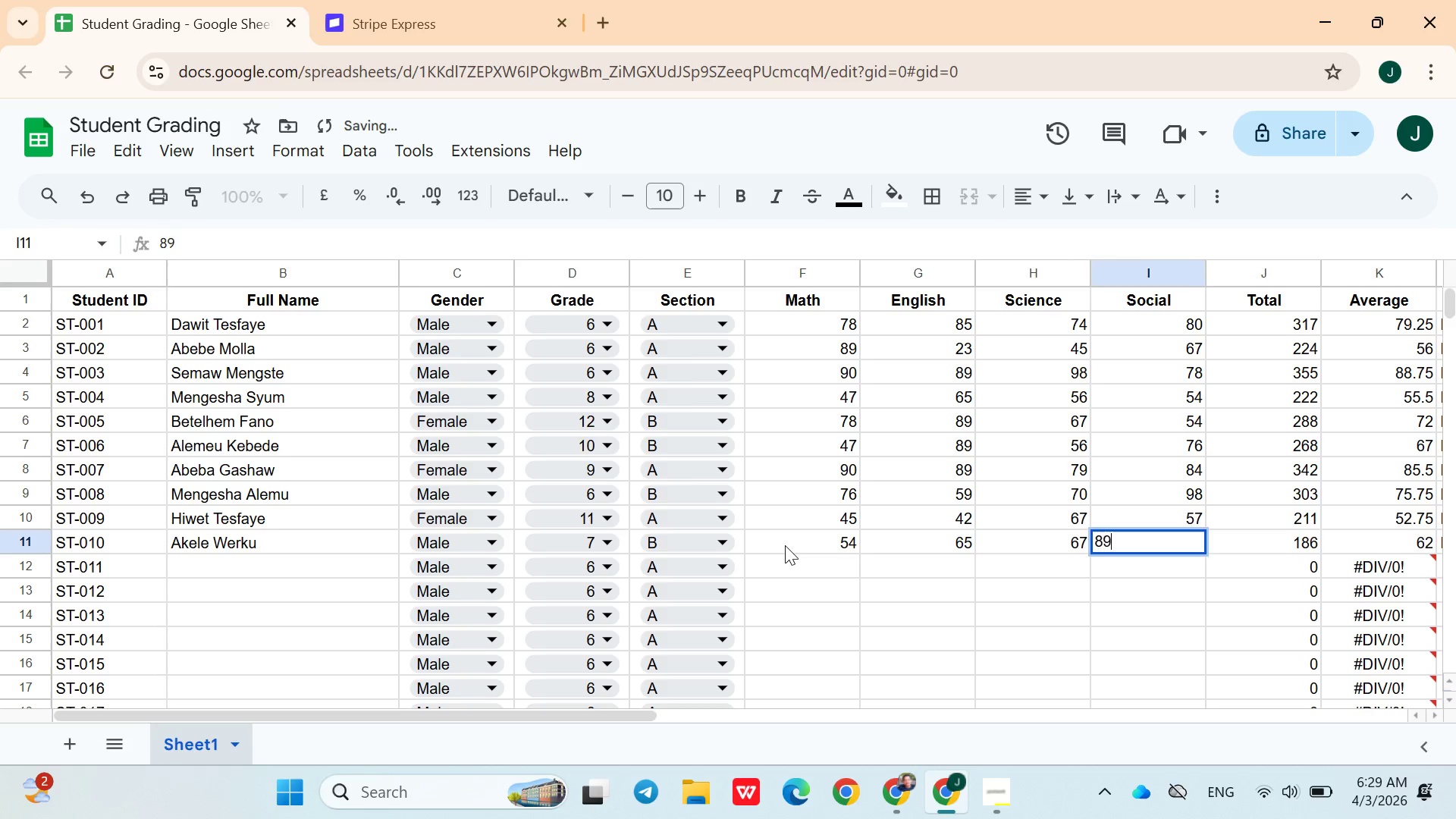 
key(ArrowRight)
 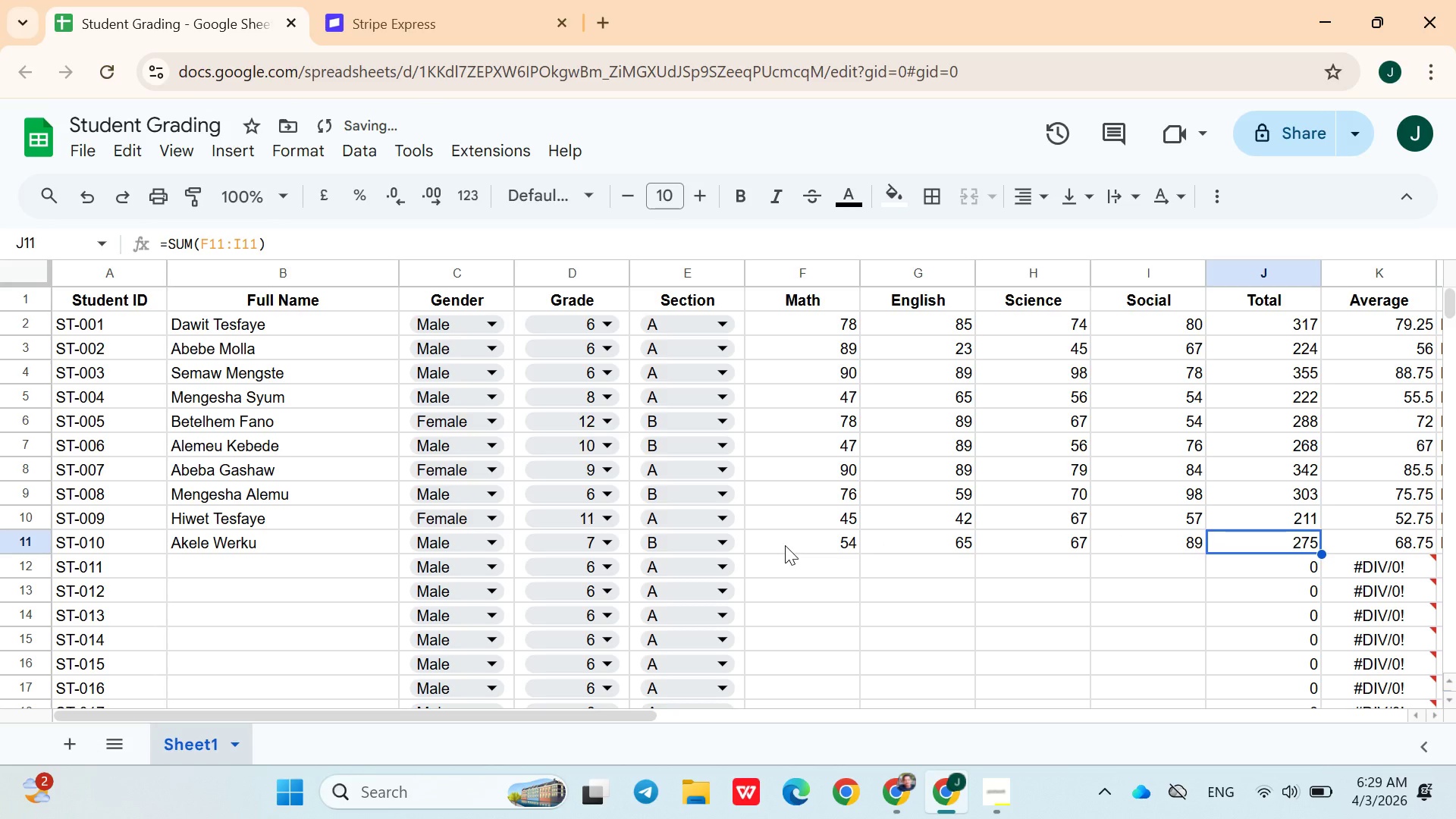 
key(ArrowRight)
 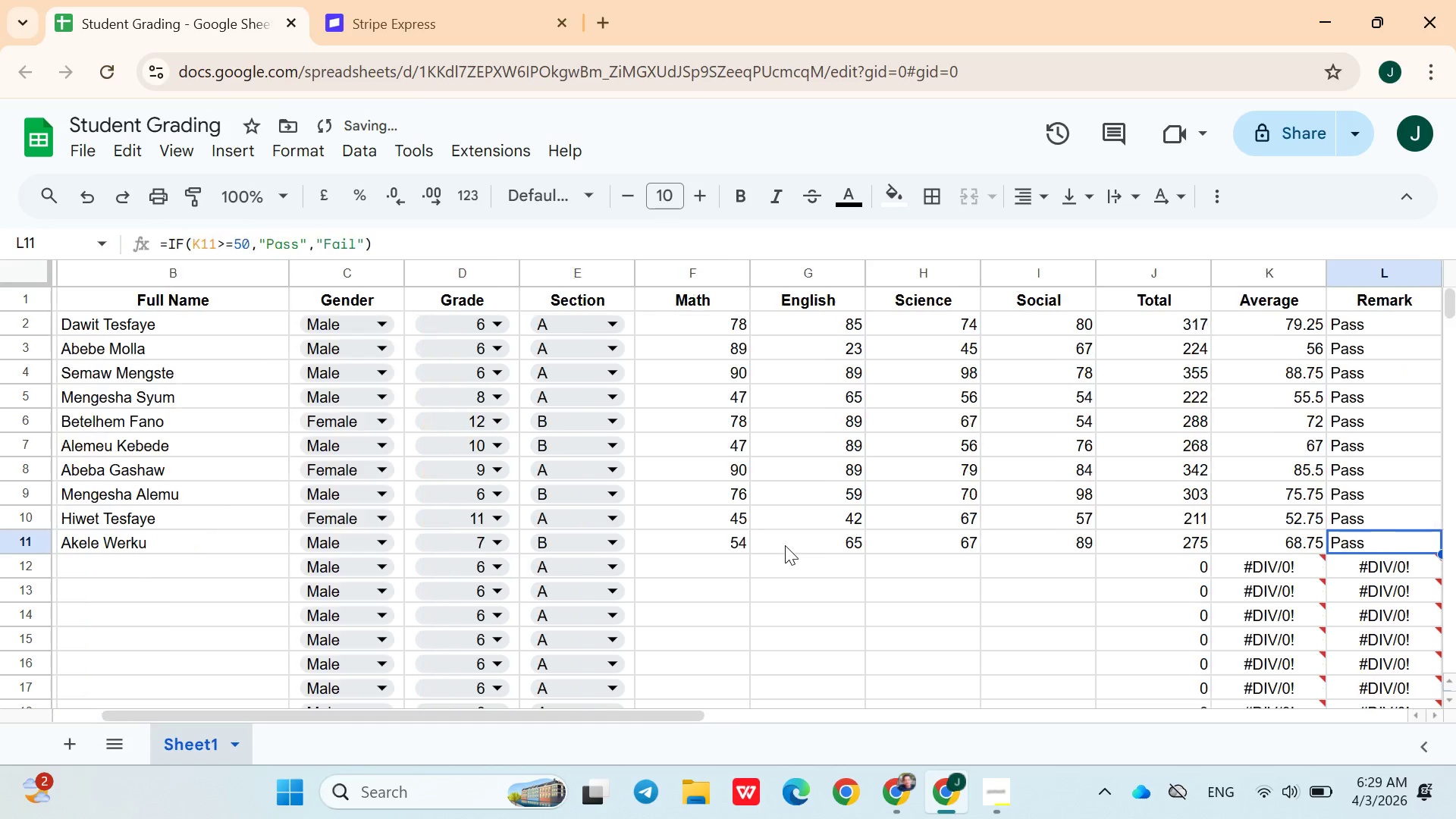 
key(ArrowRight)
 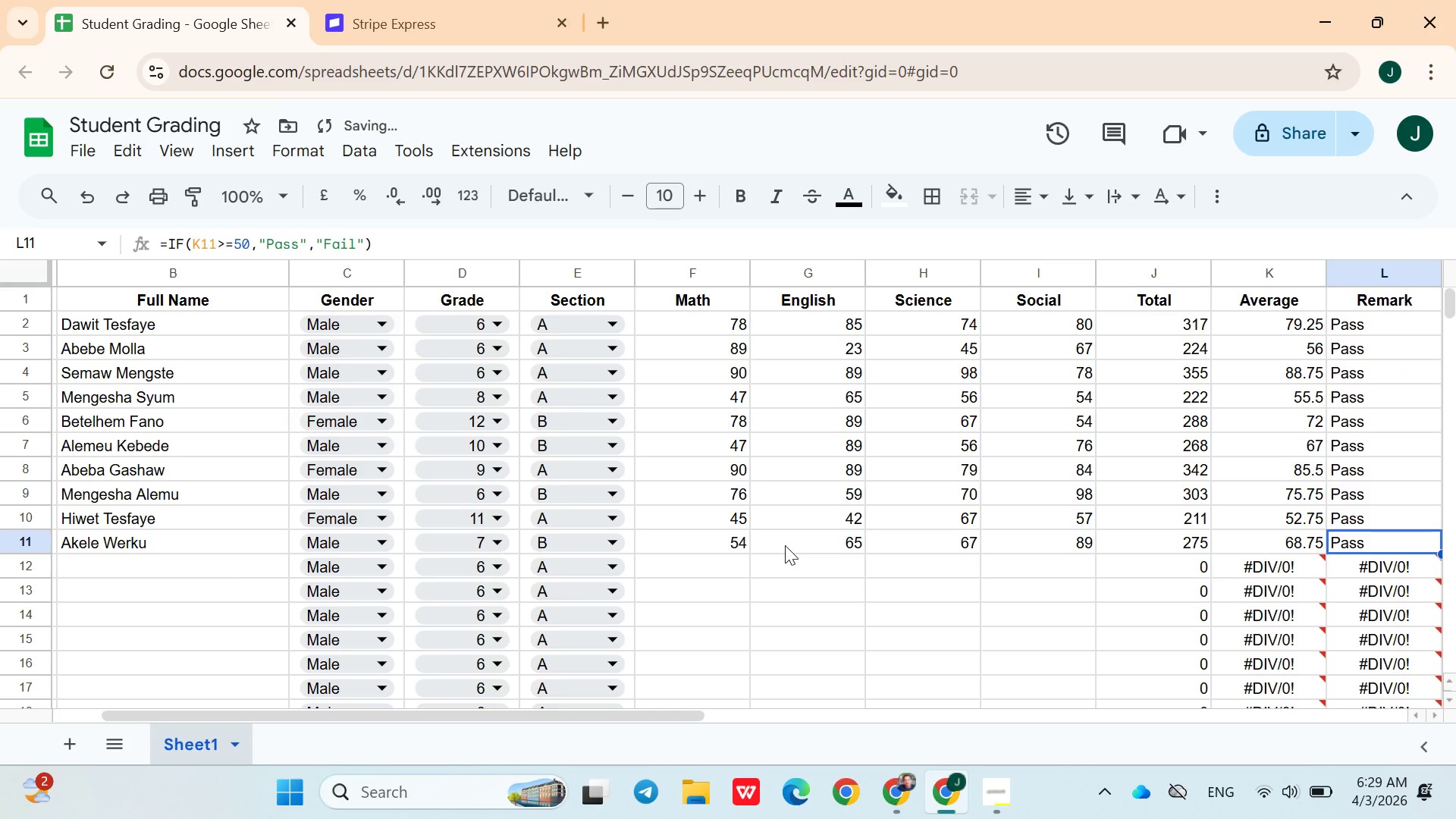 
key(ArrowDown)
 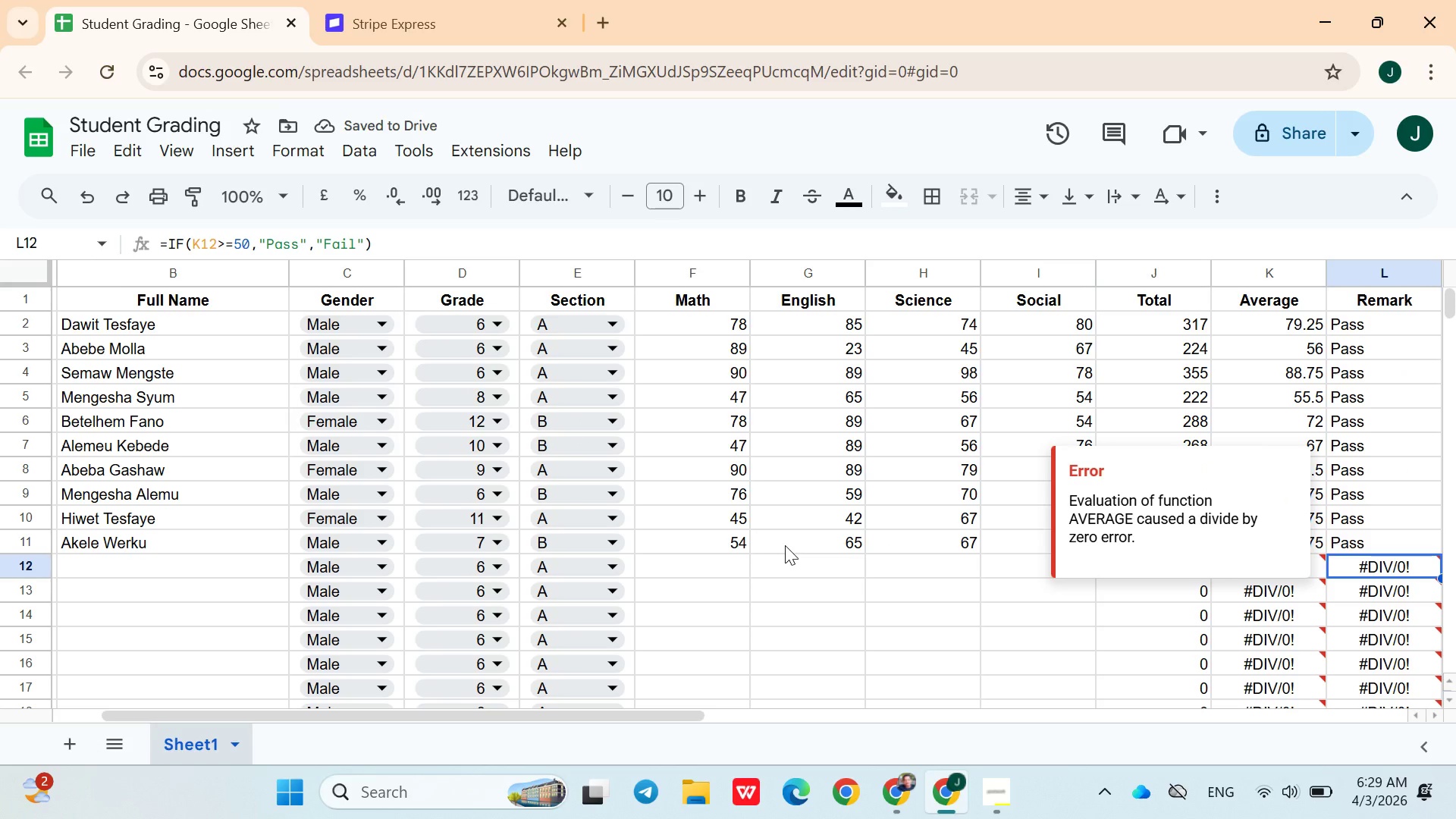 
hold_key(key=ArrowLeft, duration=1.11)
 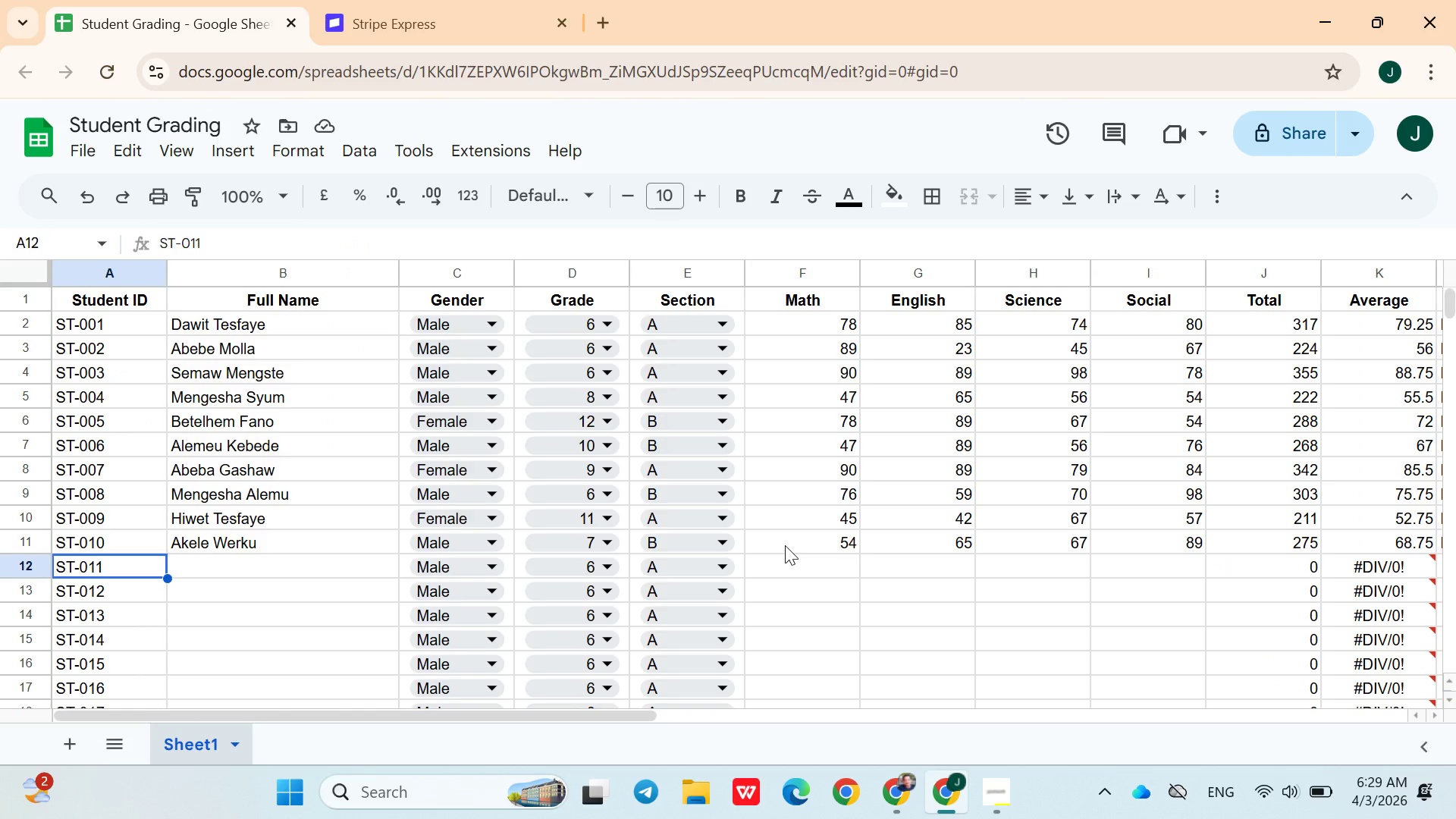 
key(ArrowRight)
 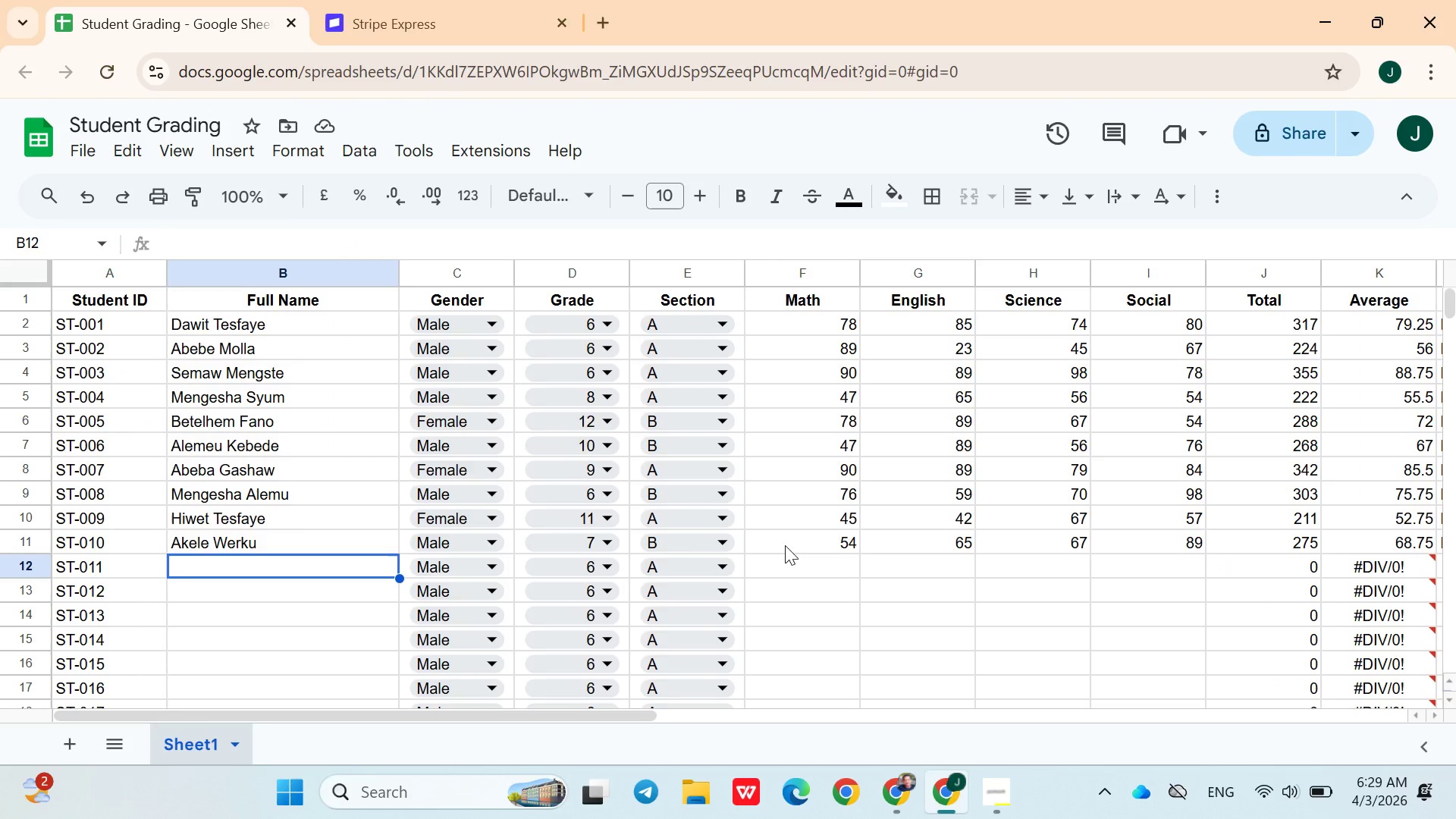 
type(Alemeu Rob)
 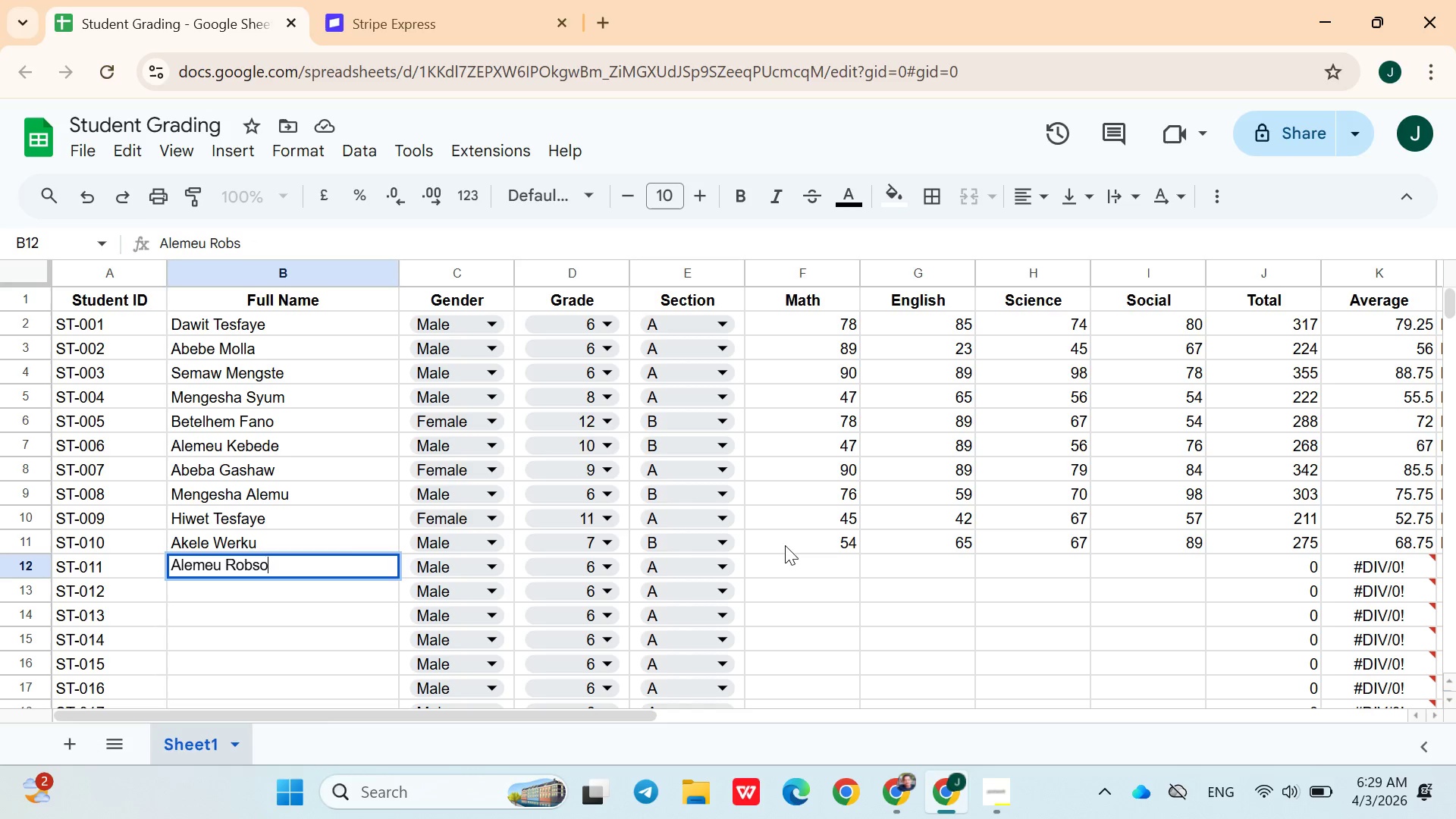 
 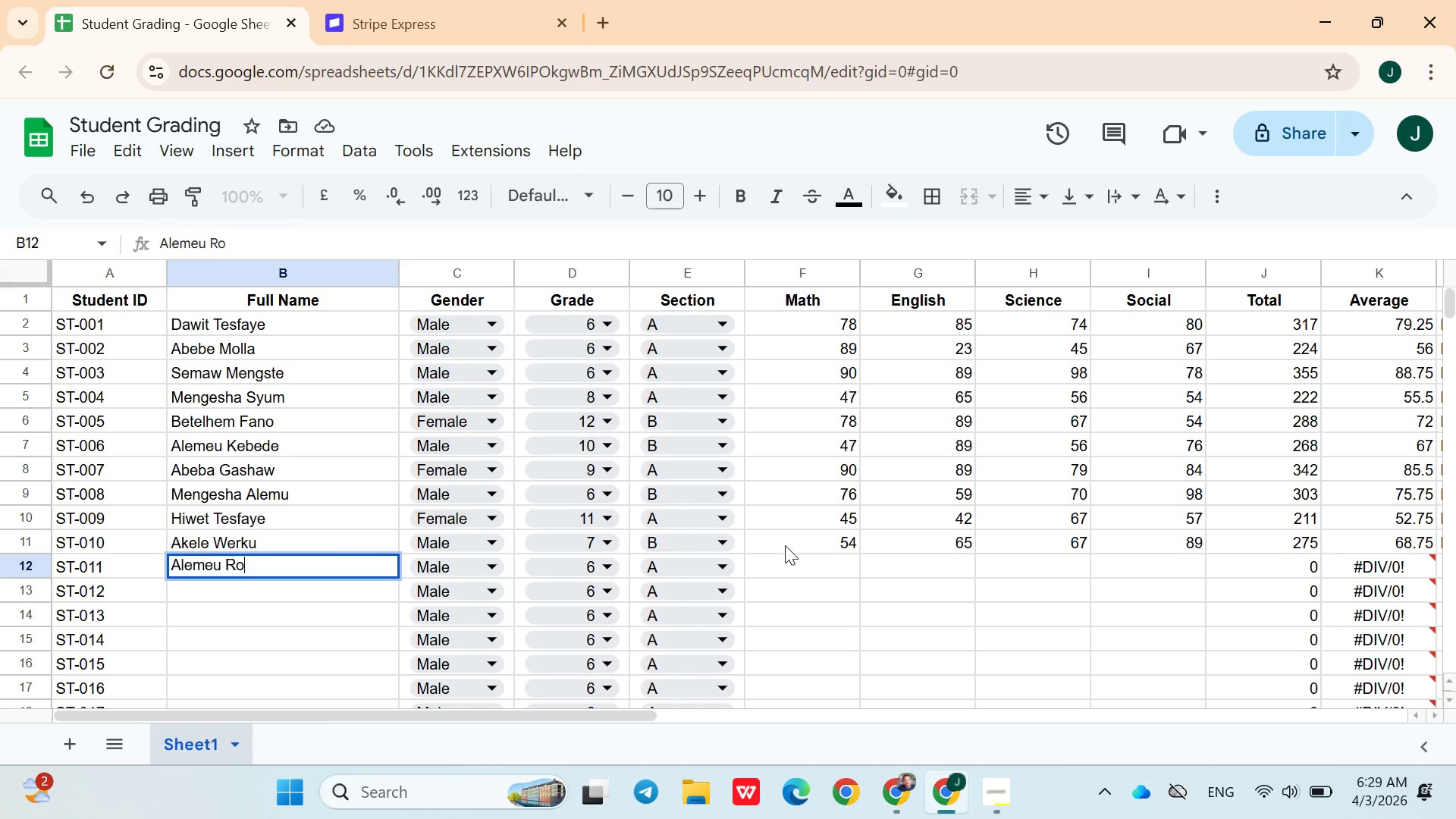 
left_click([785, 545])
 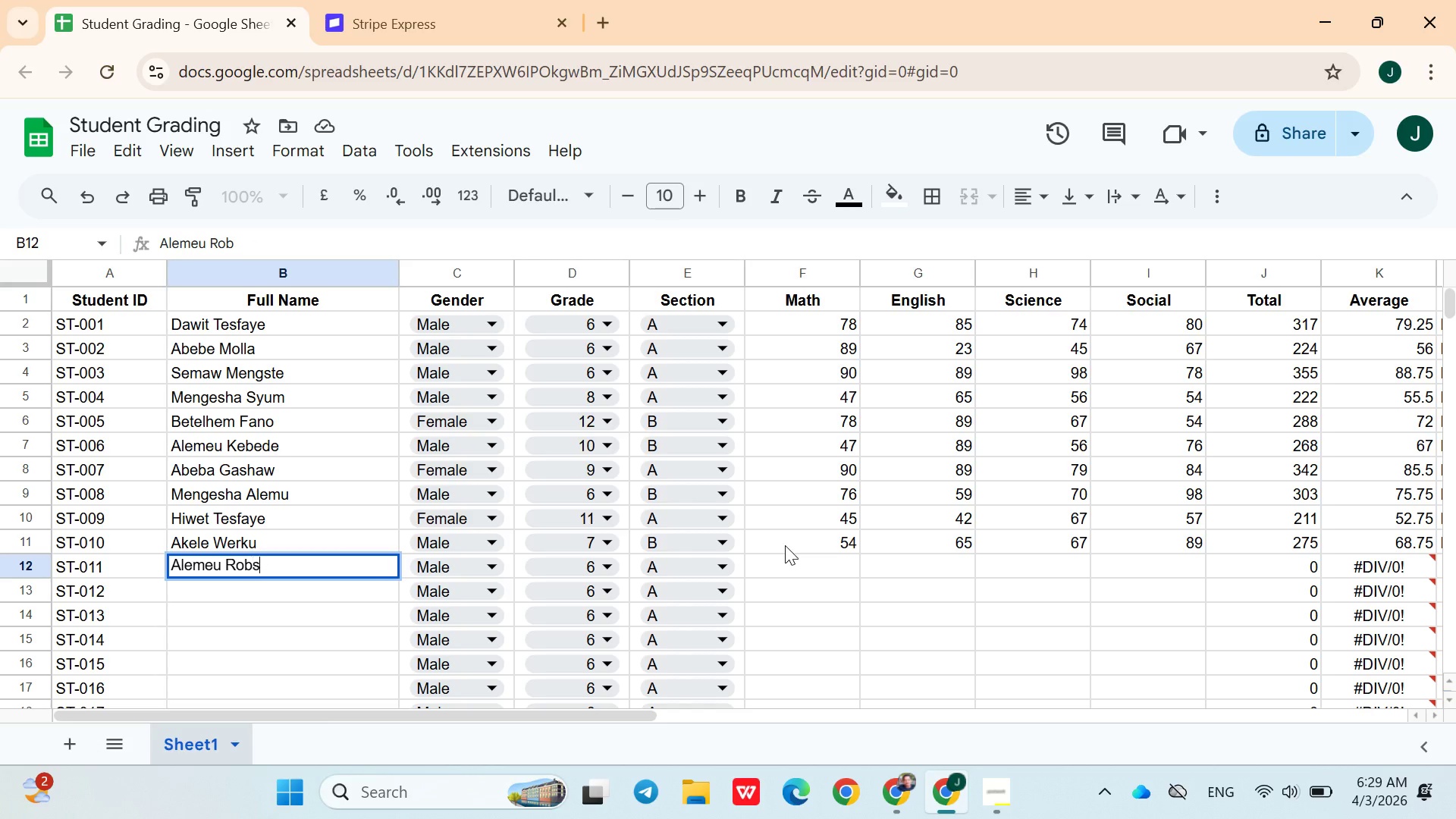 
type(so)
 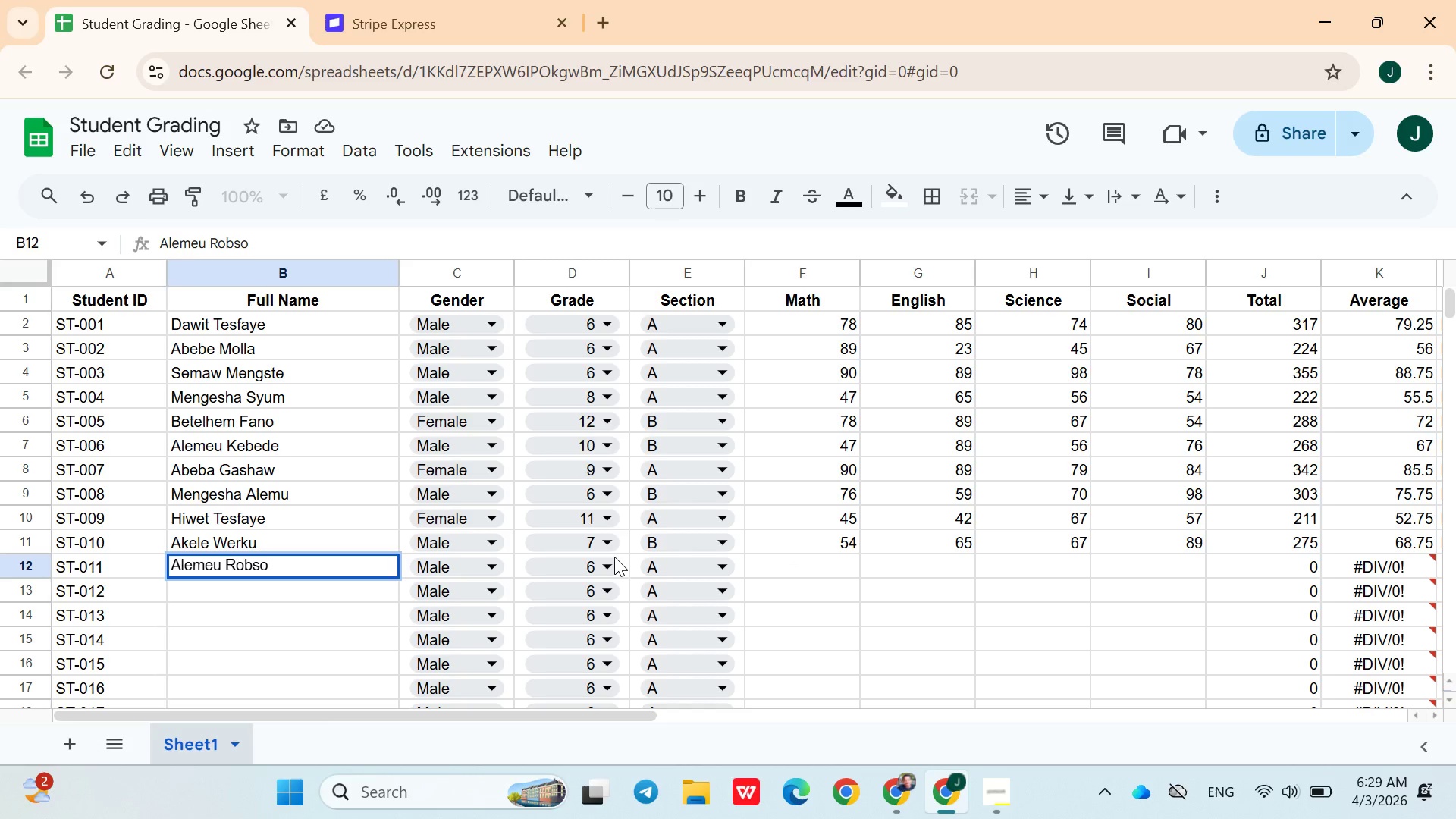 
left_click([613, 560])
 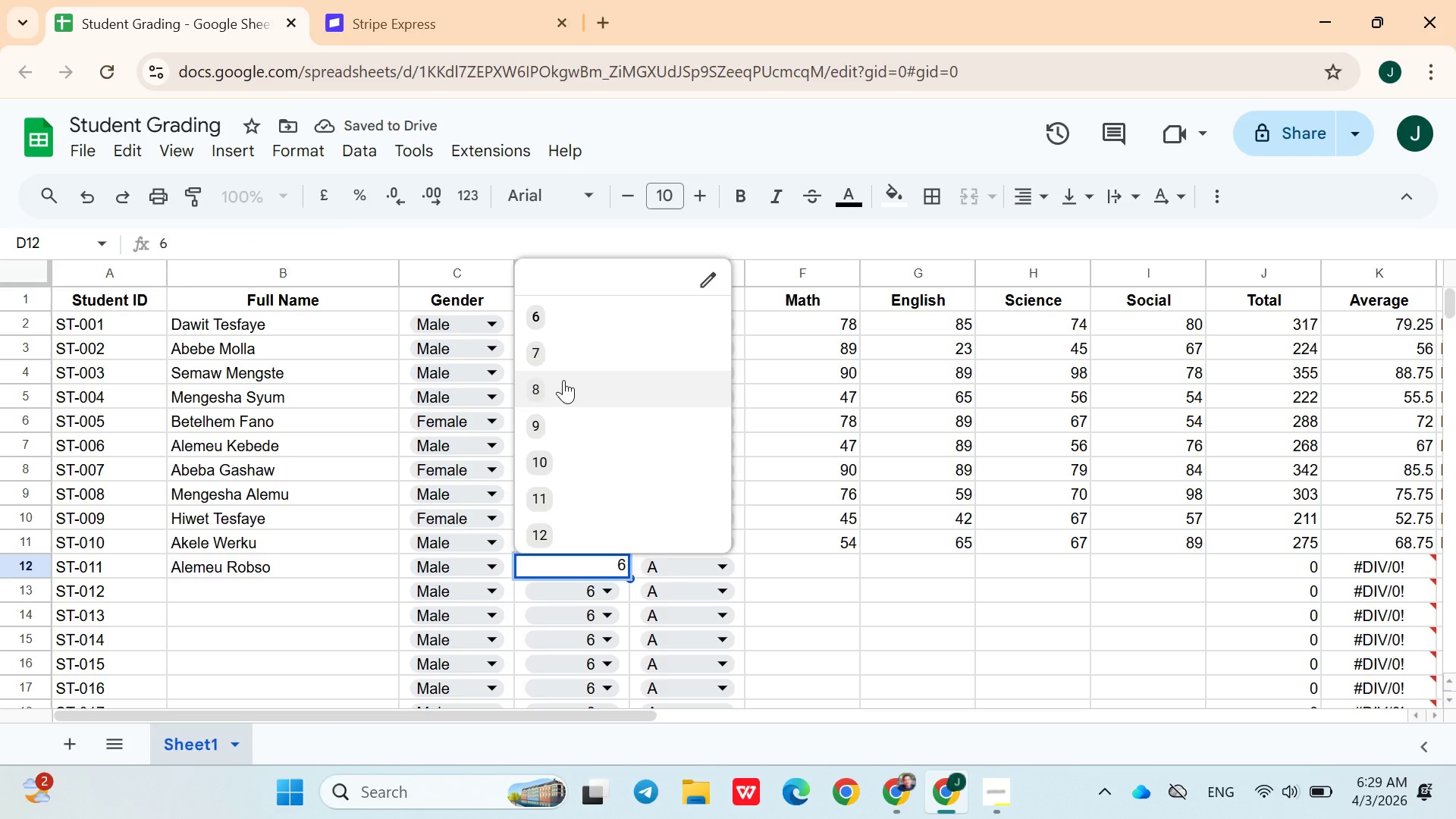 
left_click([563, 364])
 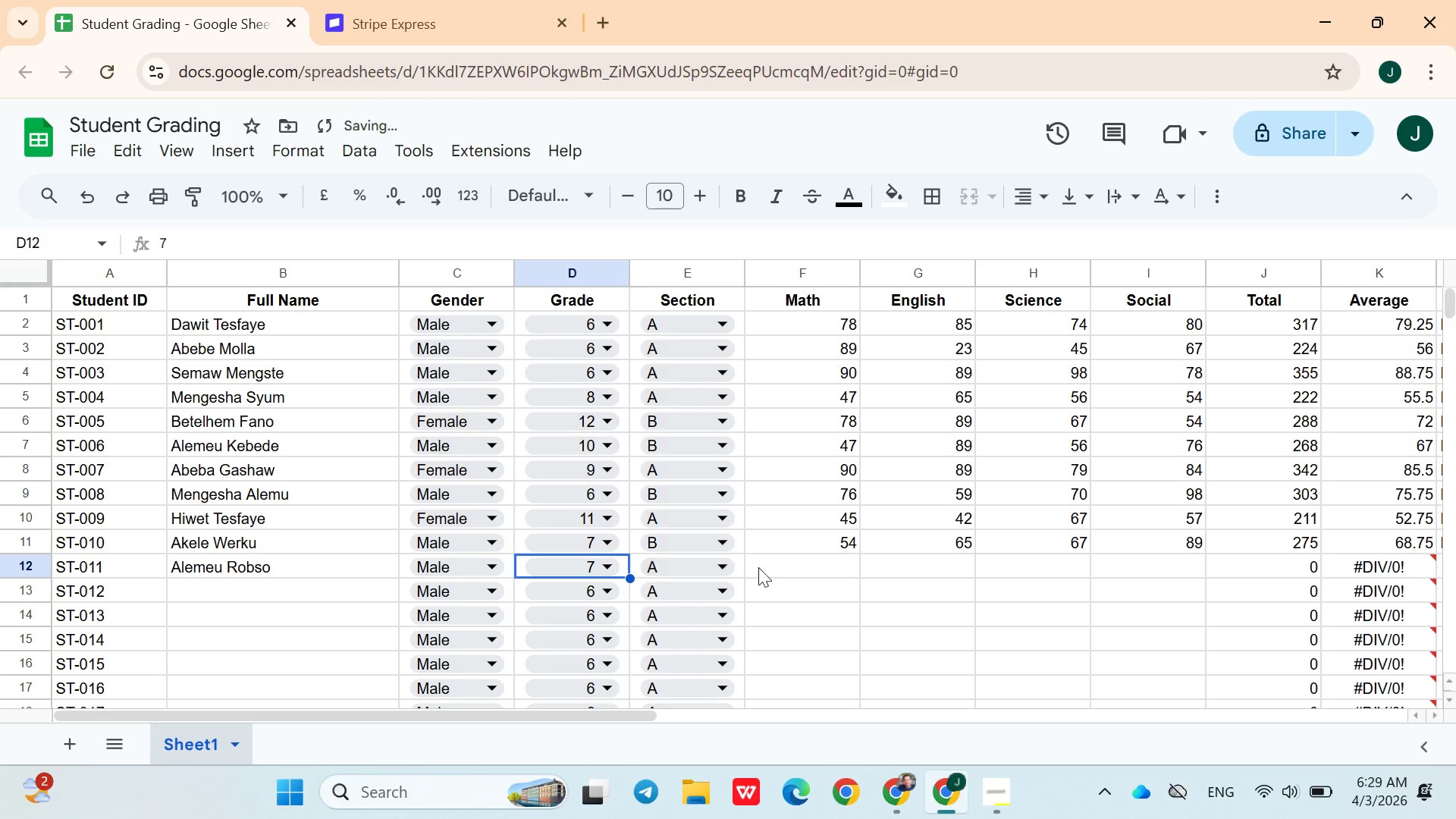 
left_click([777, 566])
 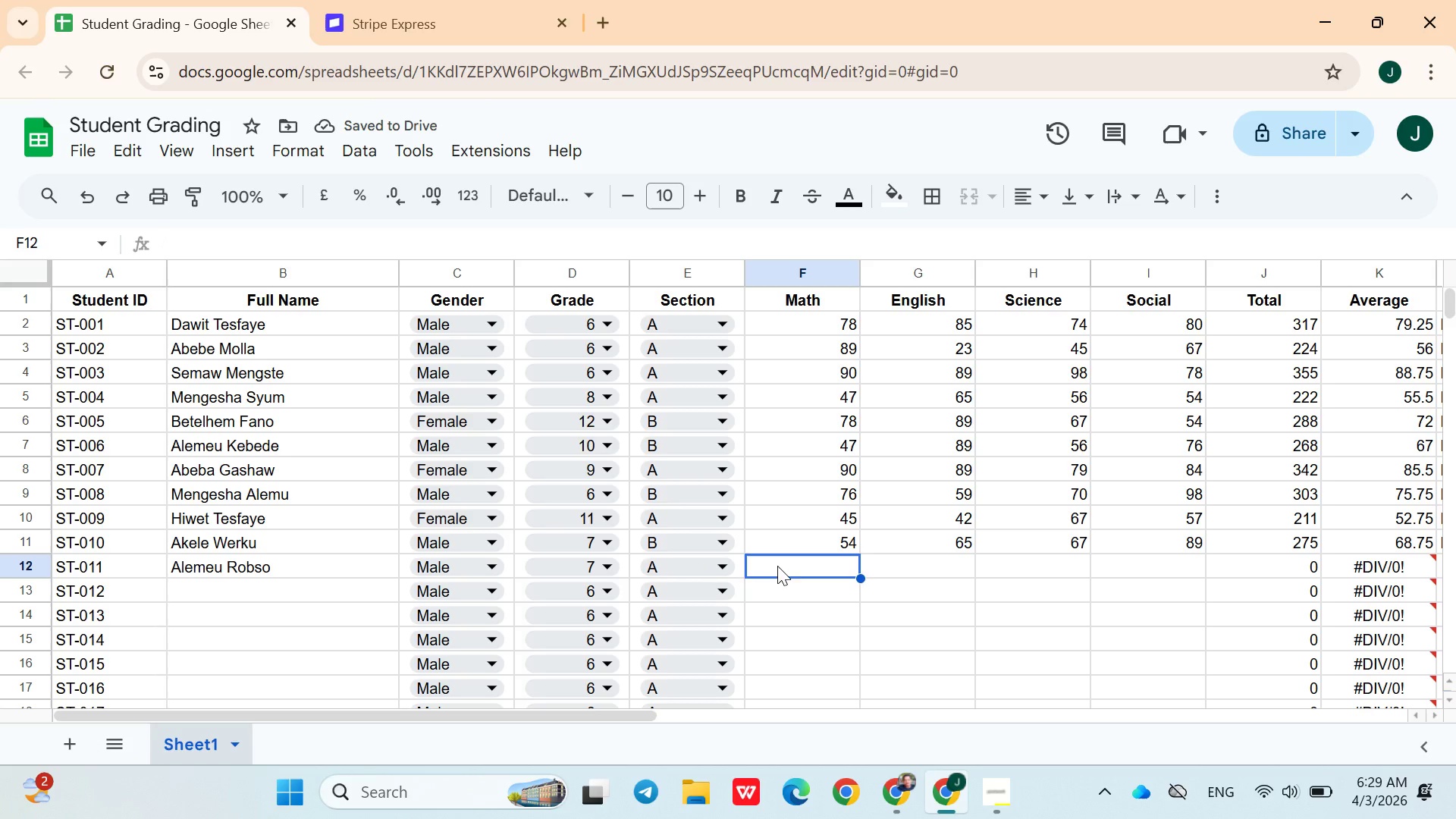 
type(45)
 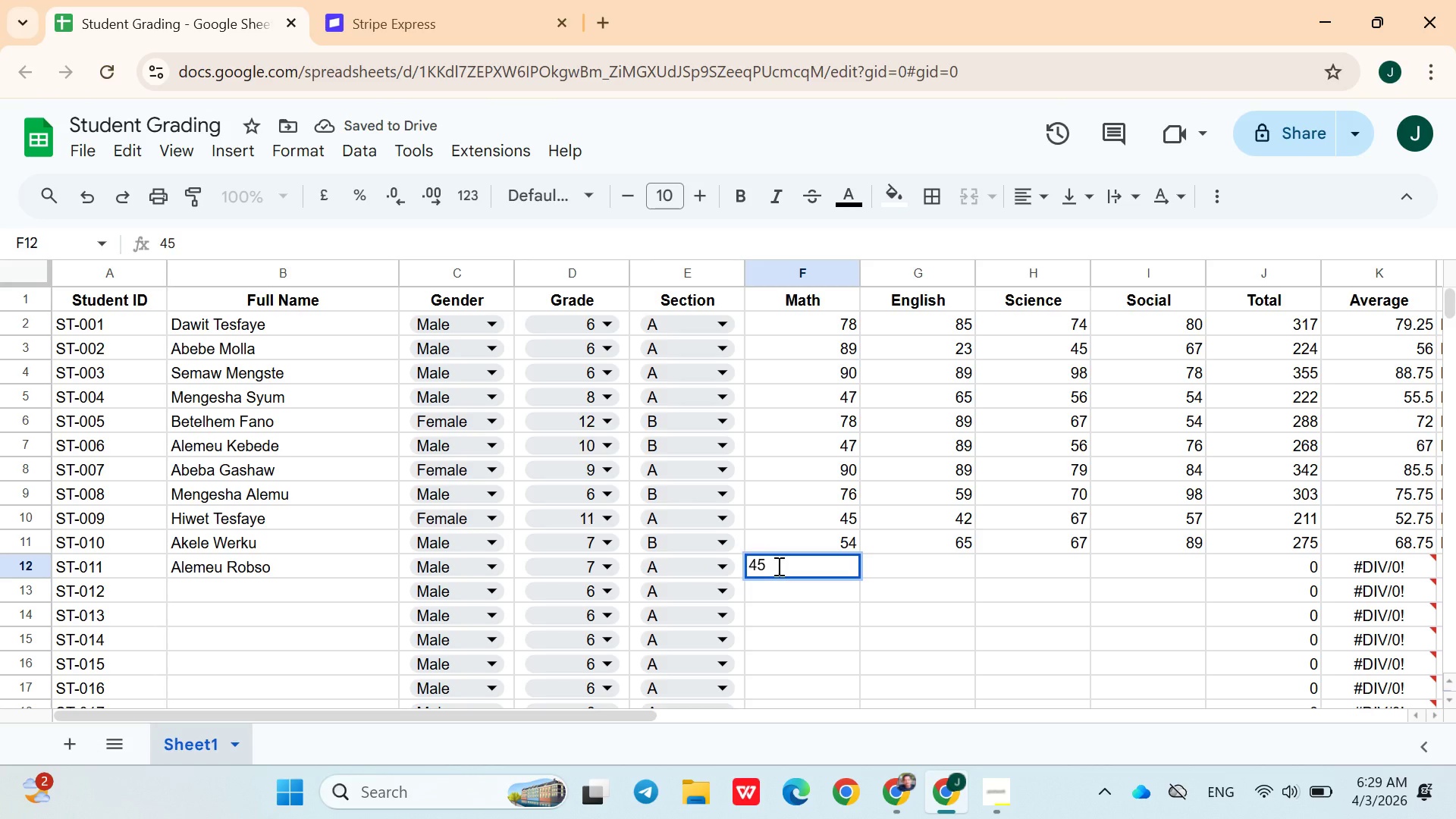 
key(ArrowRight)
 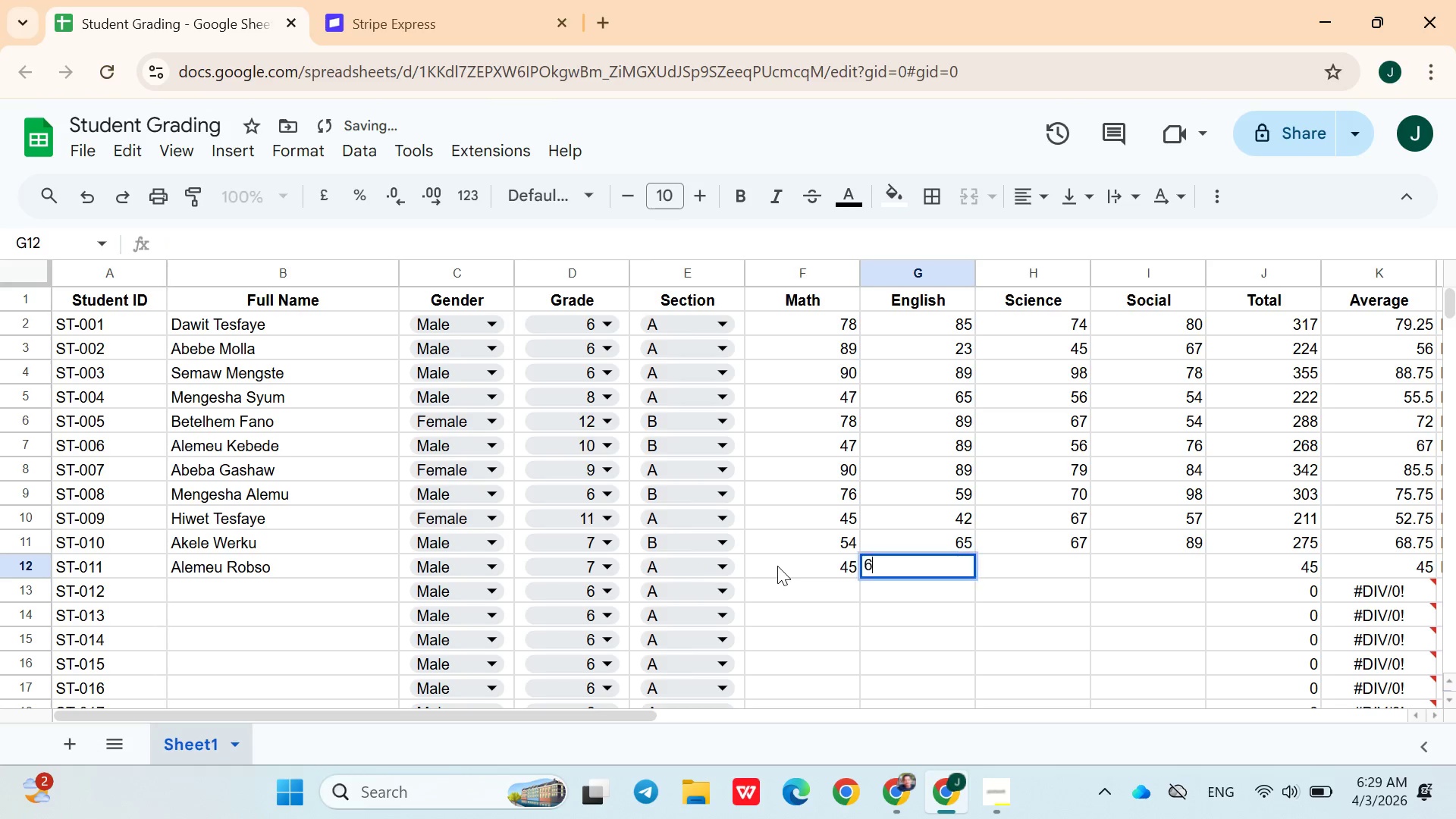 
type(67)
 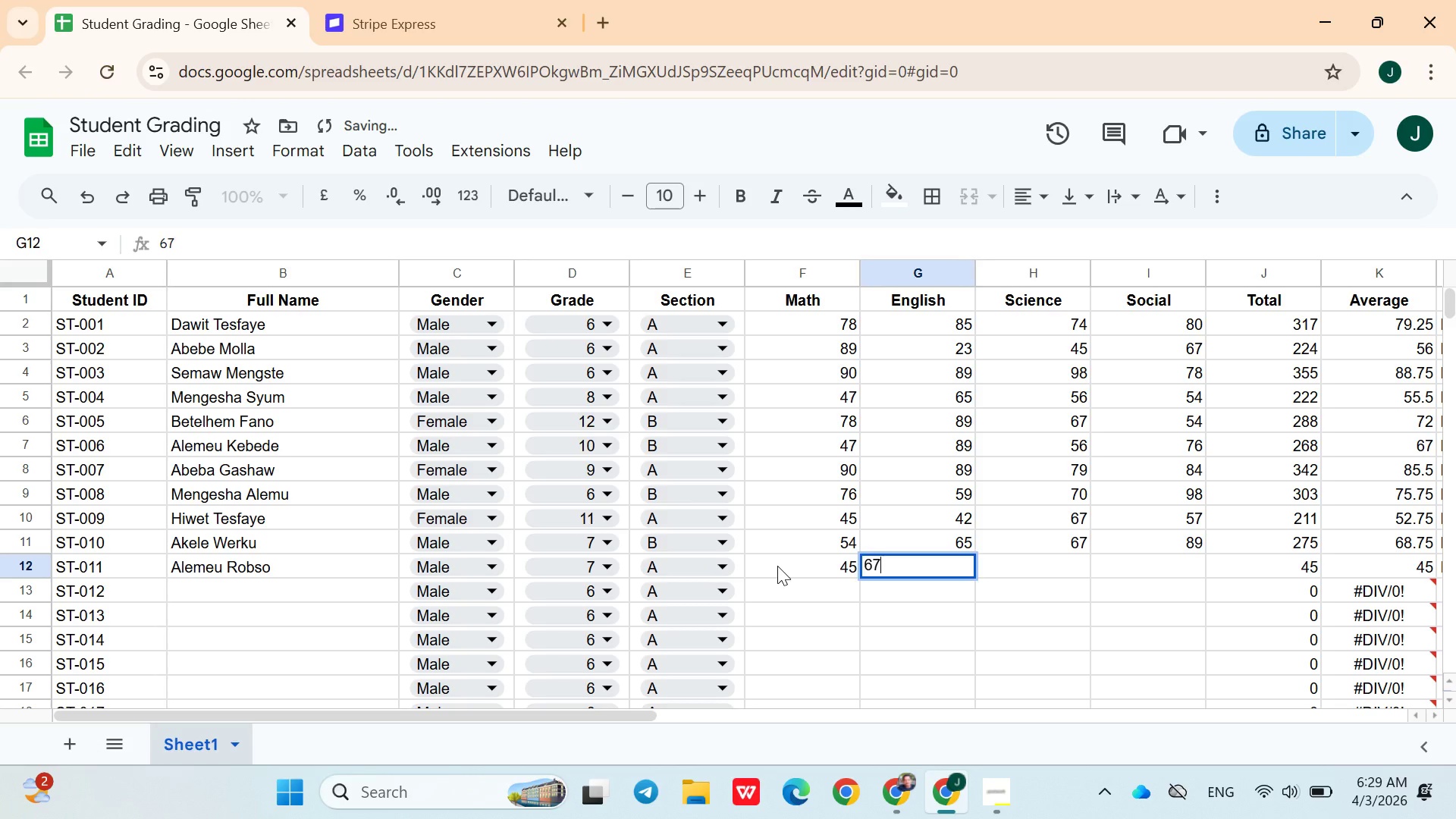 
key(ArrowRight)
 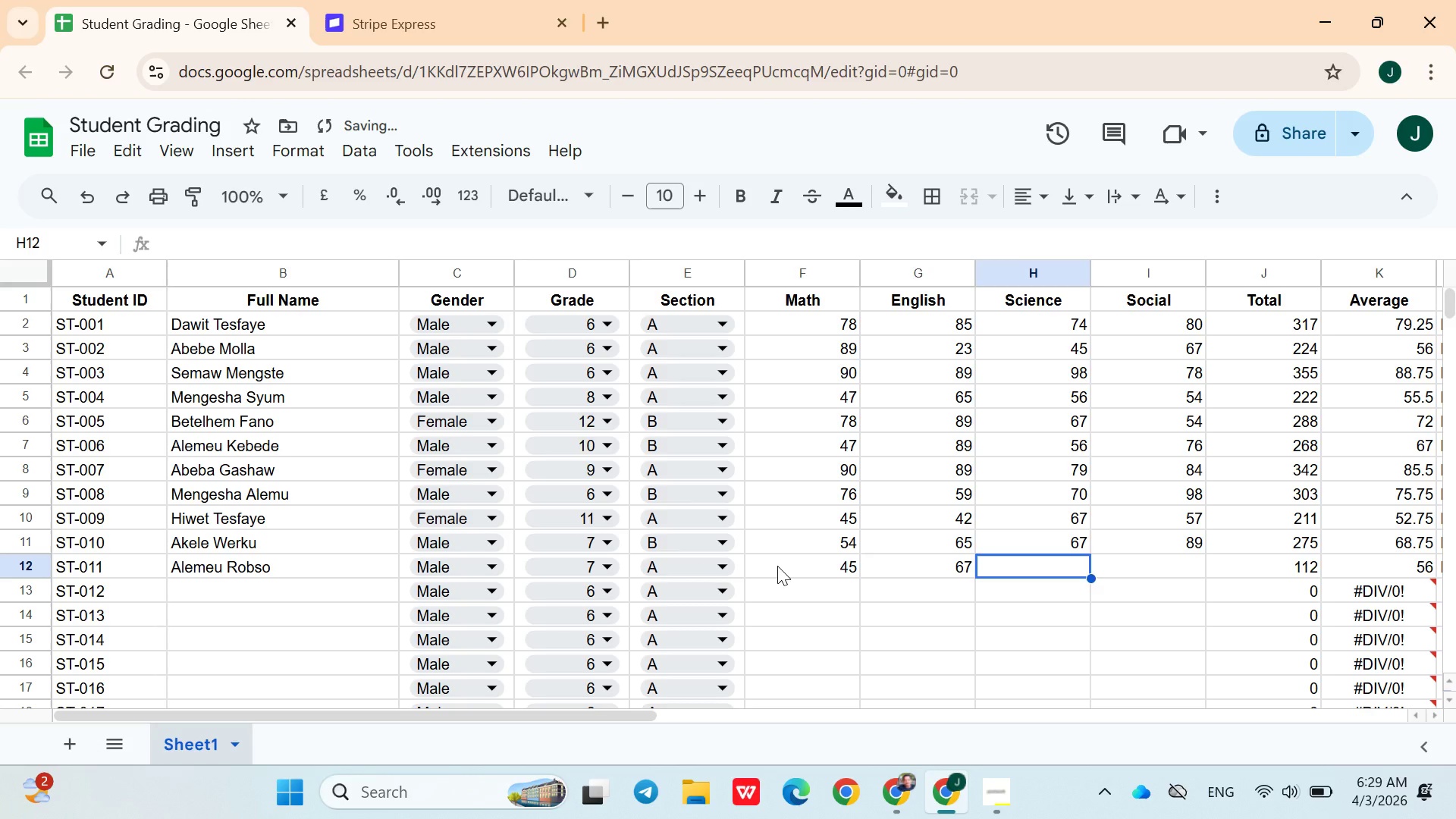 
type(81)
 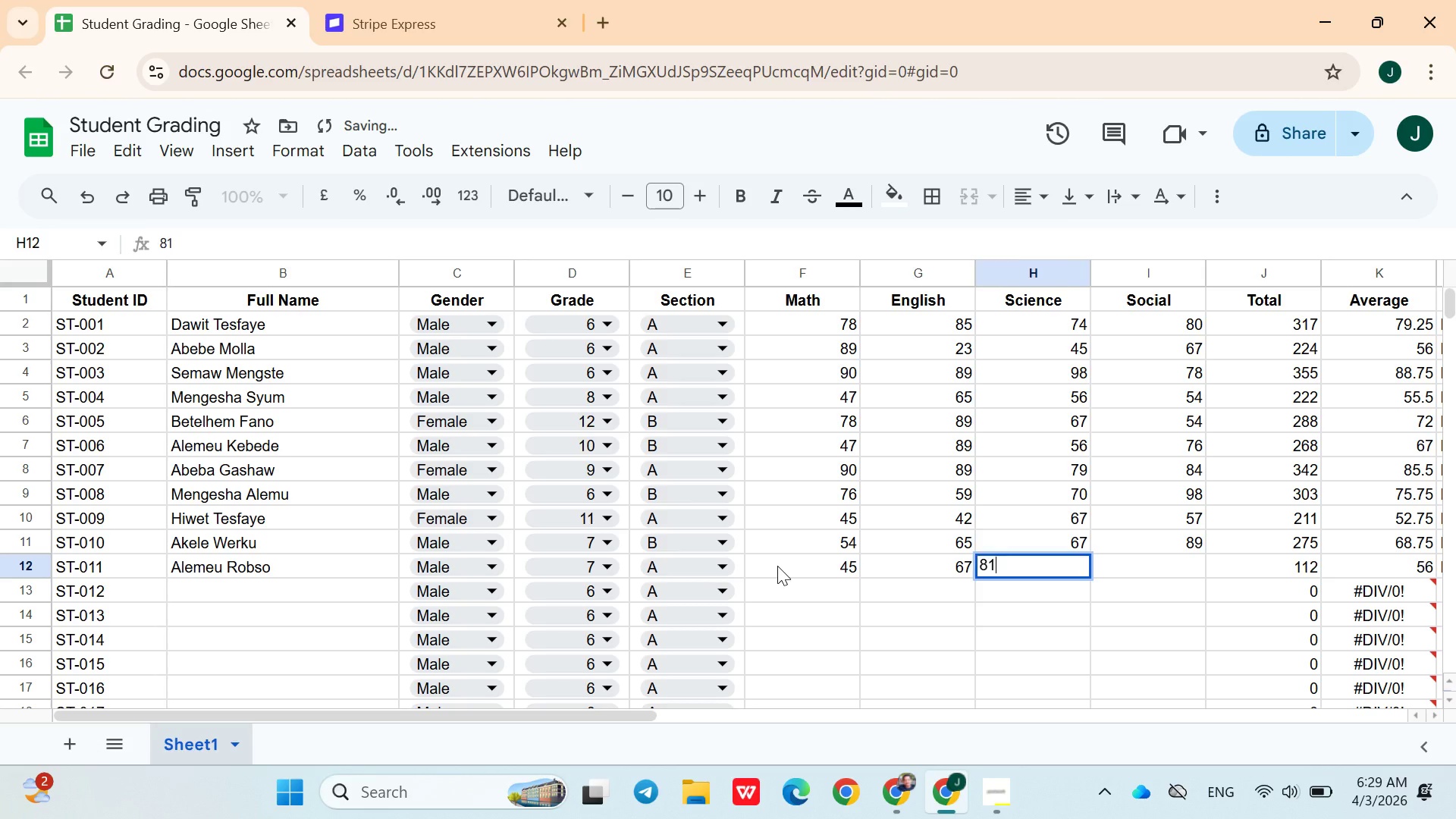 
key(ArrowRight)
 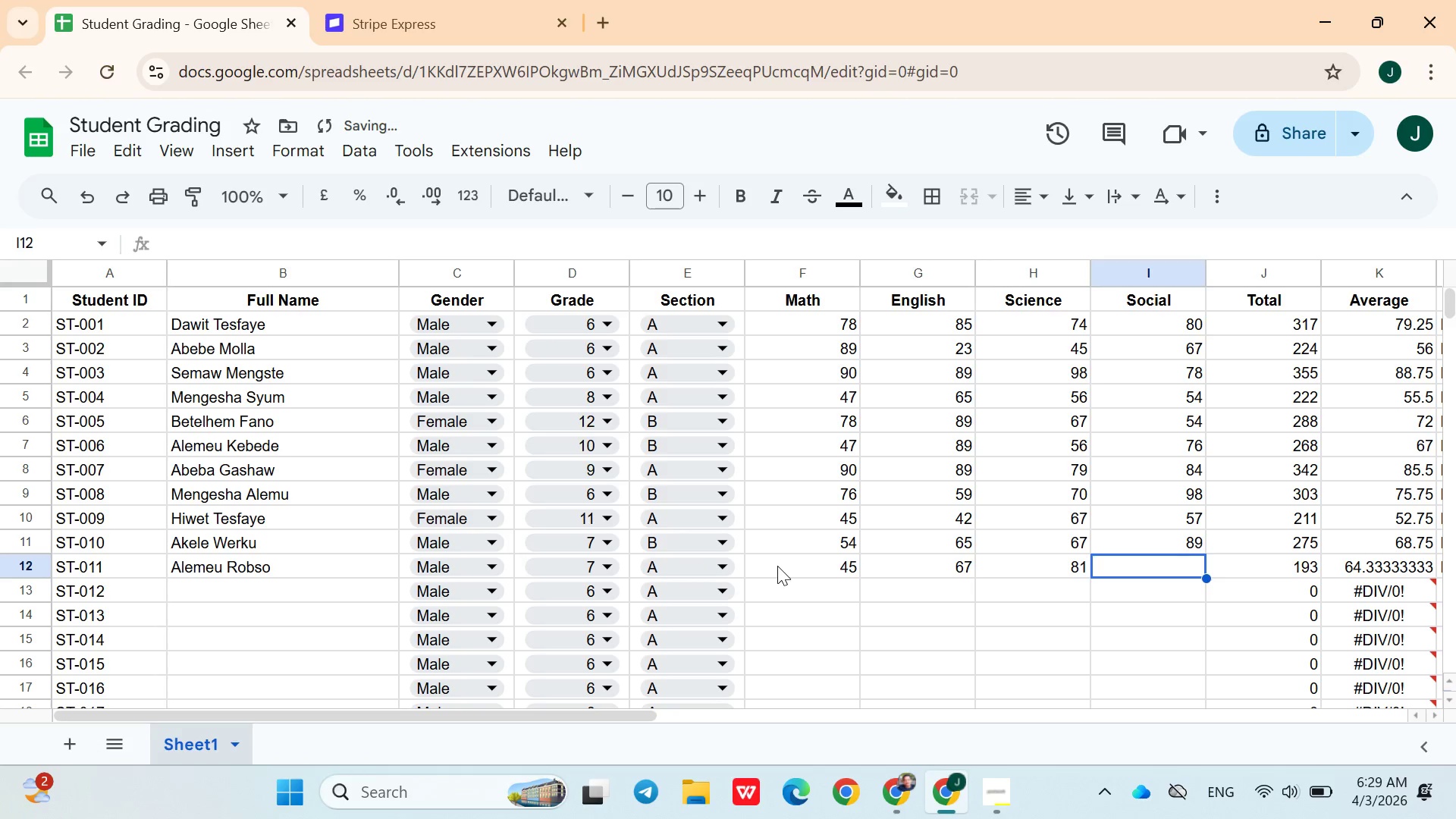 
type(65)
 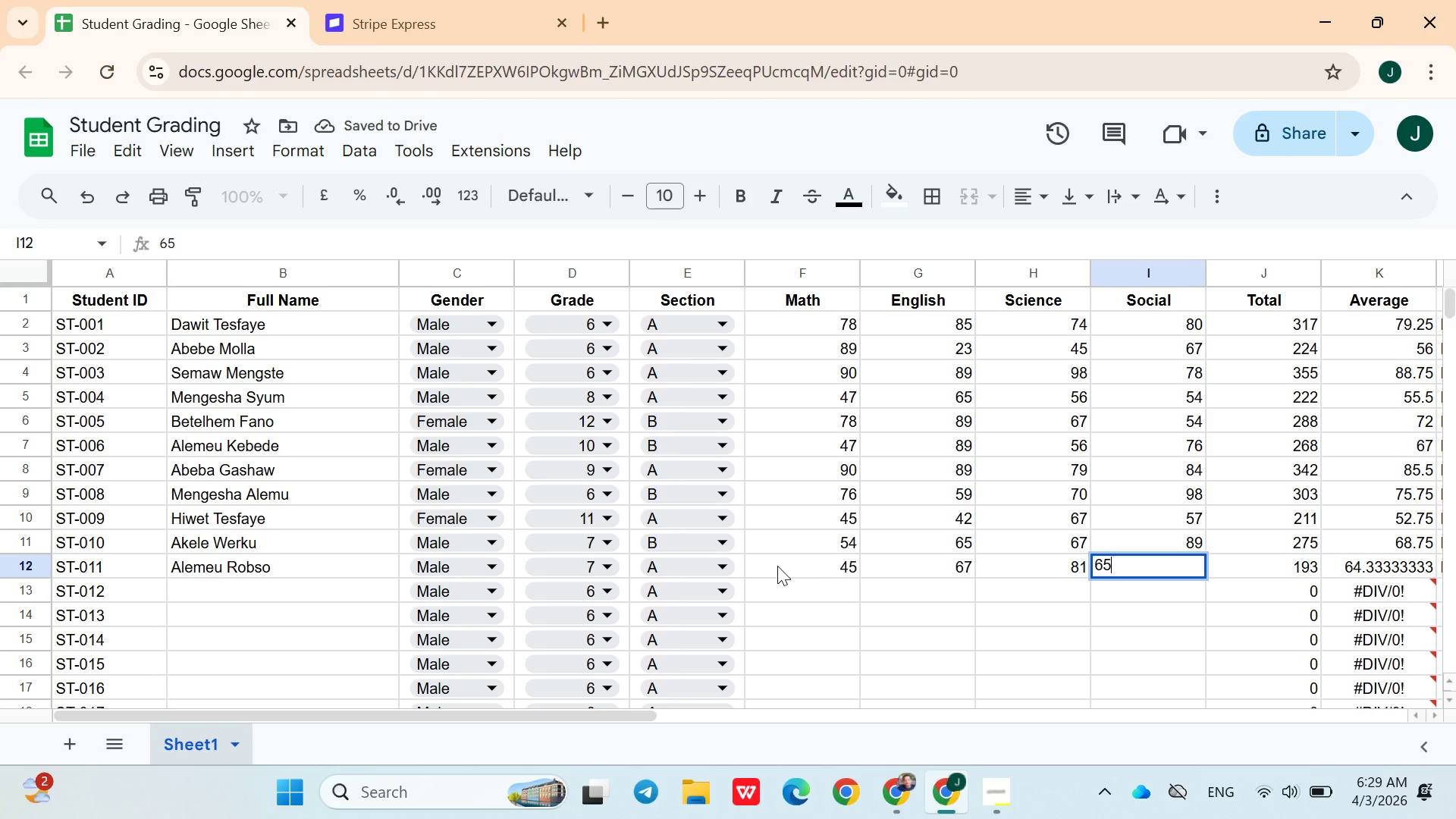 
key(ArrowRight)
 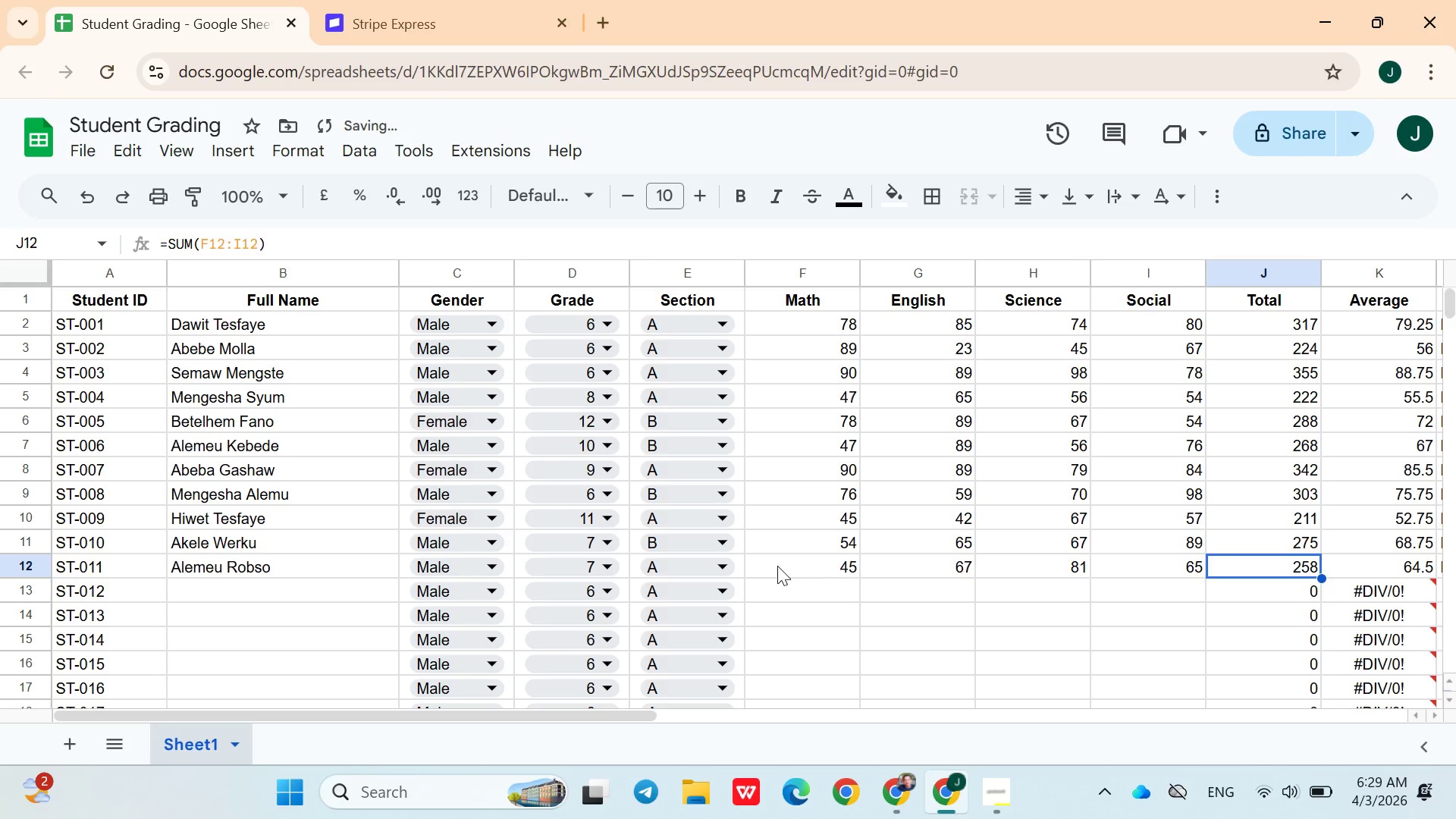 
key(ArrowDown)
 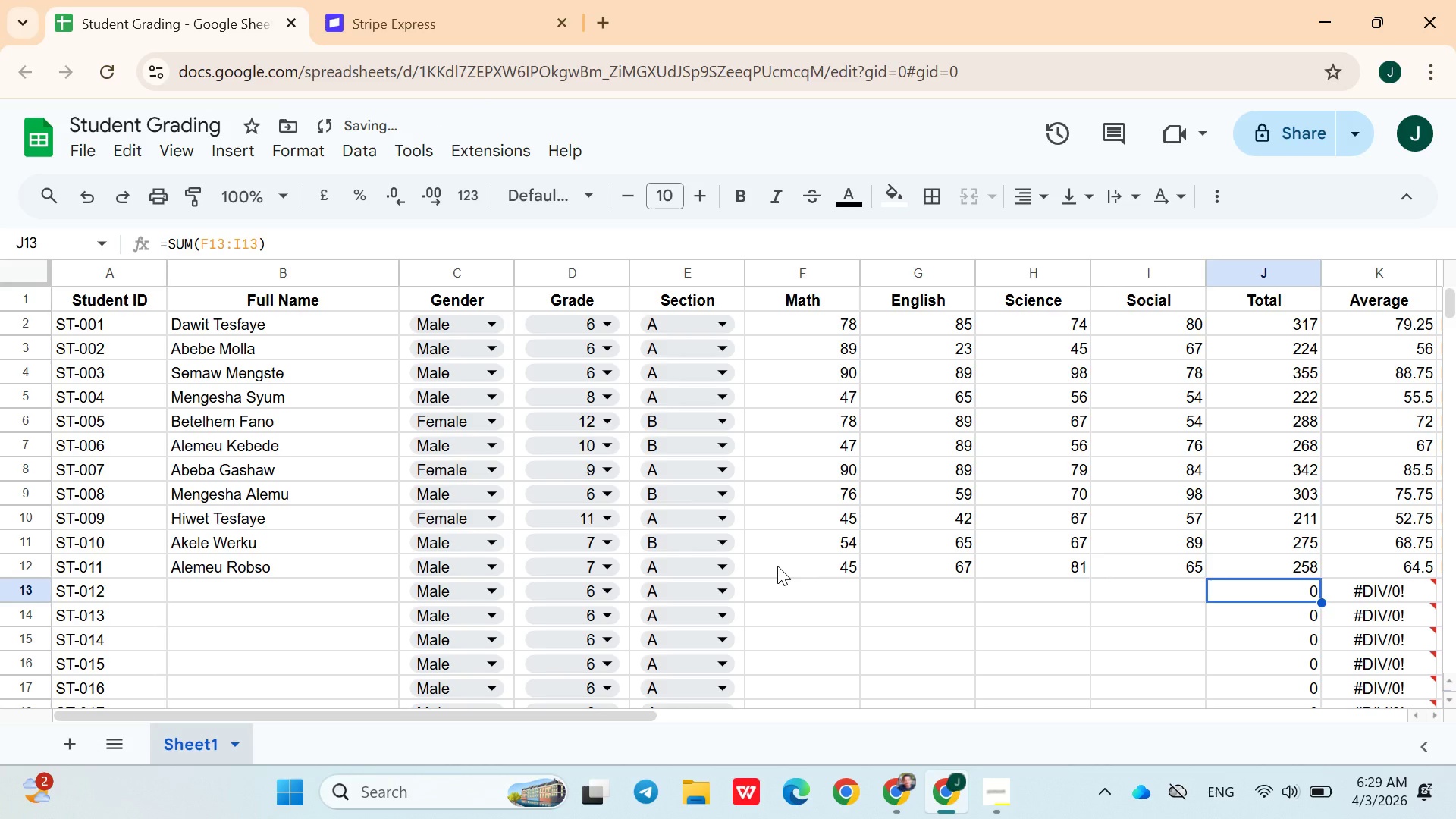 
hold_key(key=ArrowLeft, duration=1.02)
 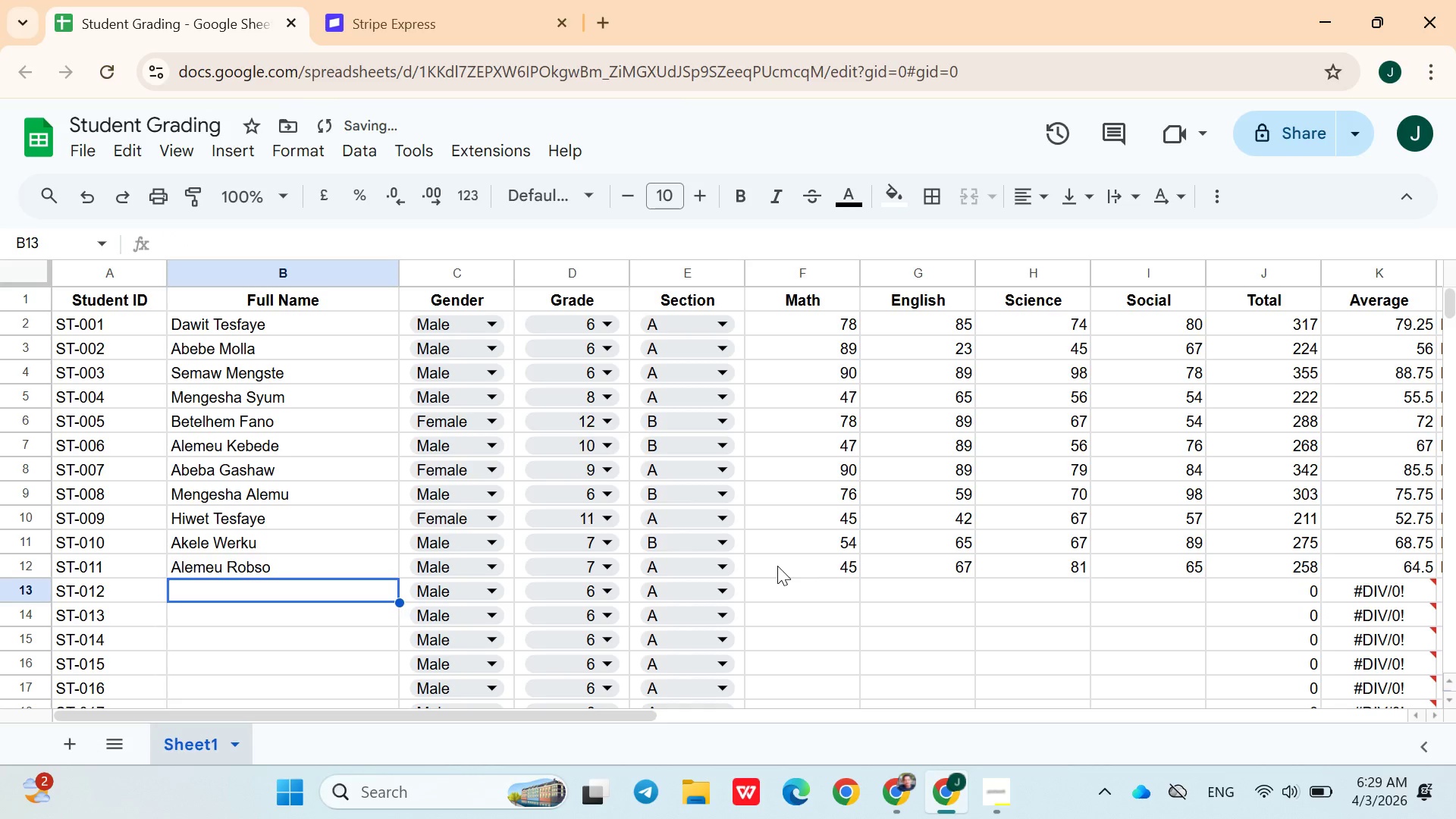 
key(ArrowRight)
 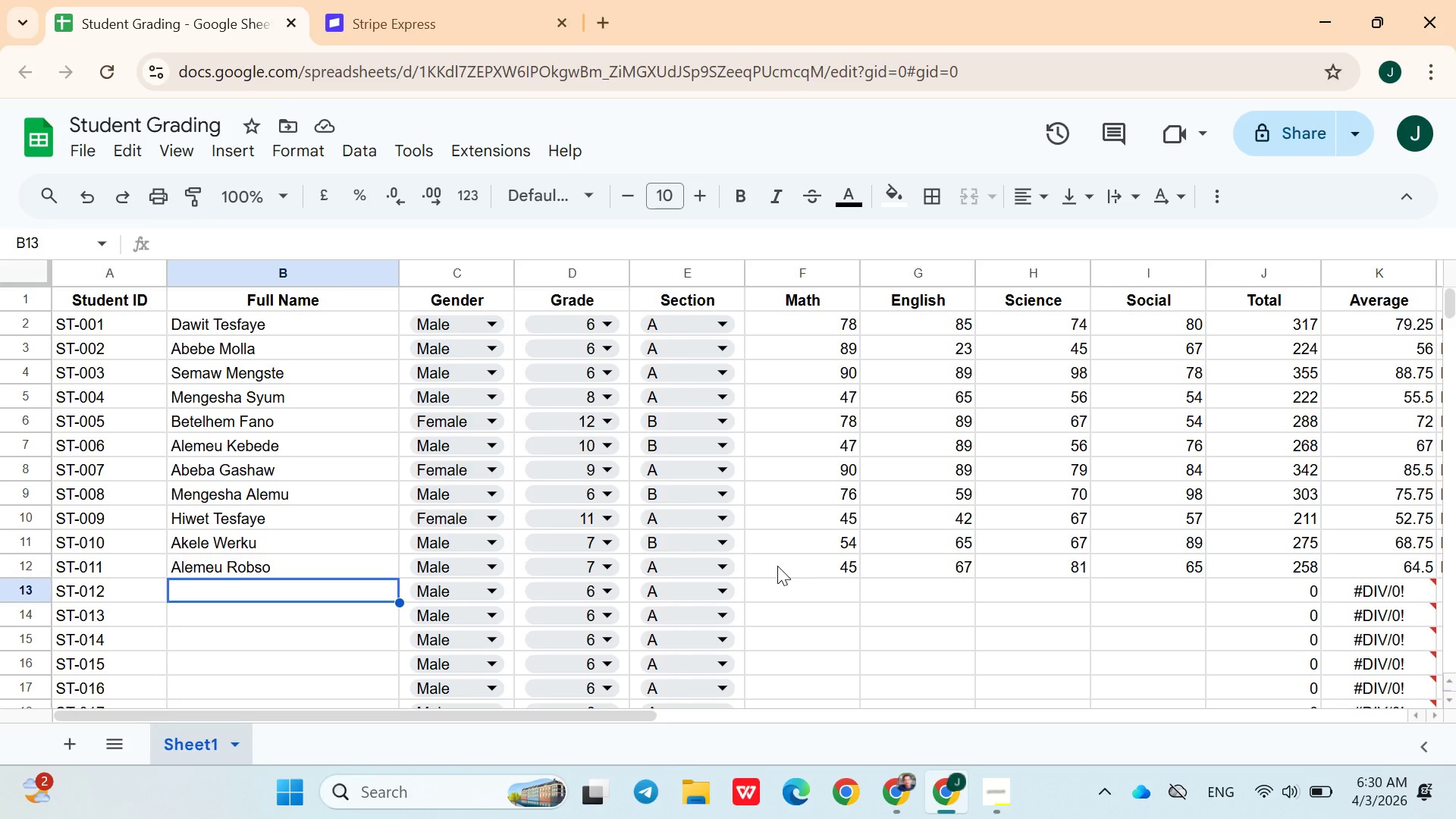 
wait(27.16)
 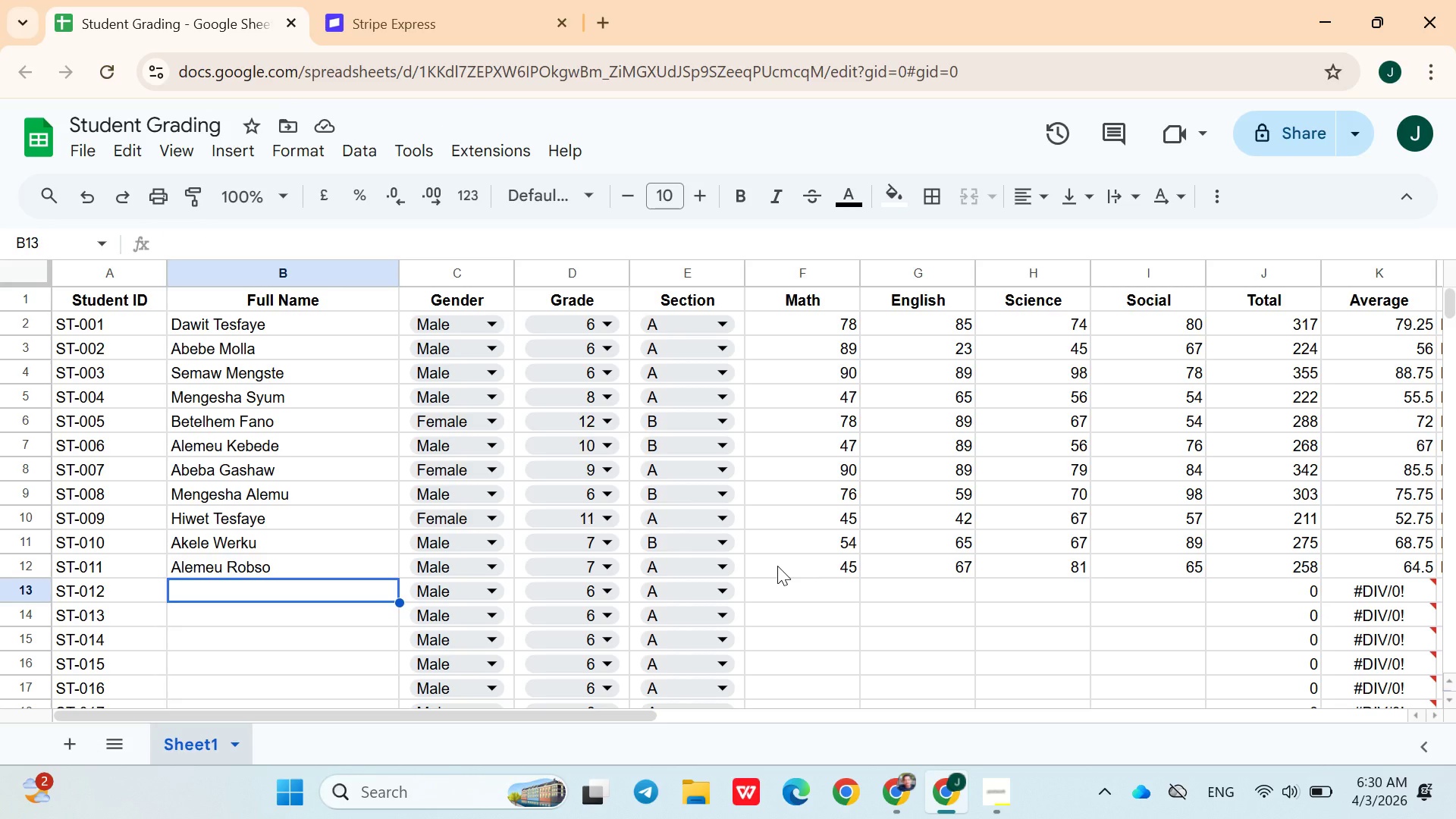 
type(Nurye Addis)
 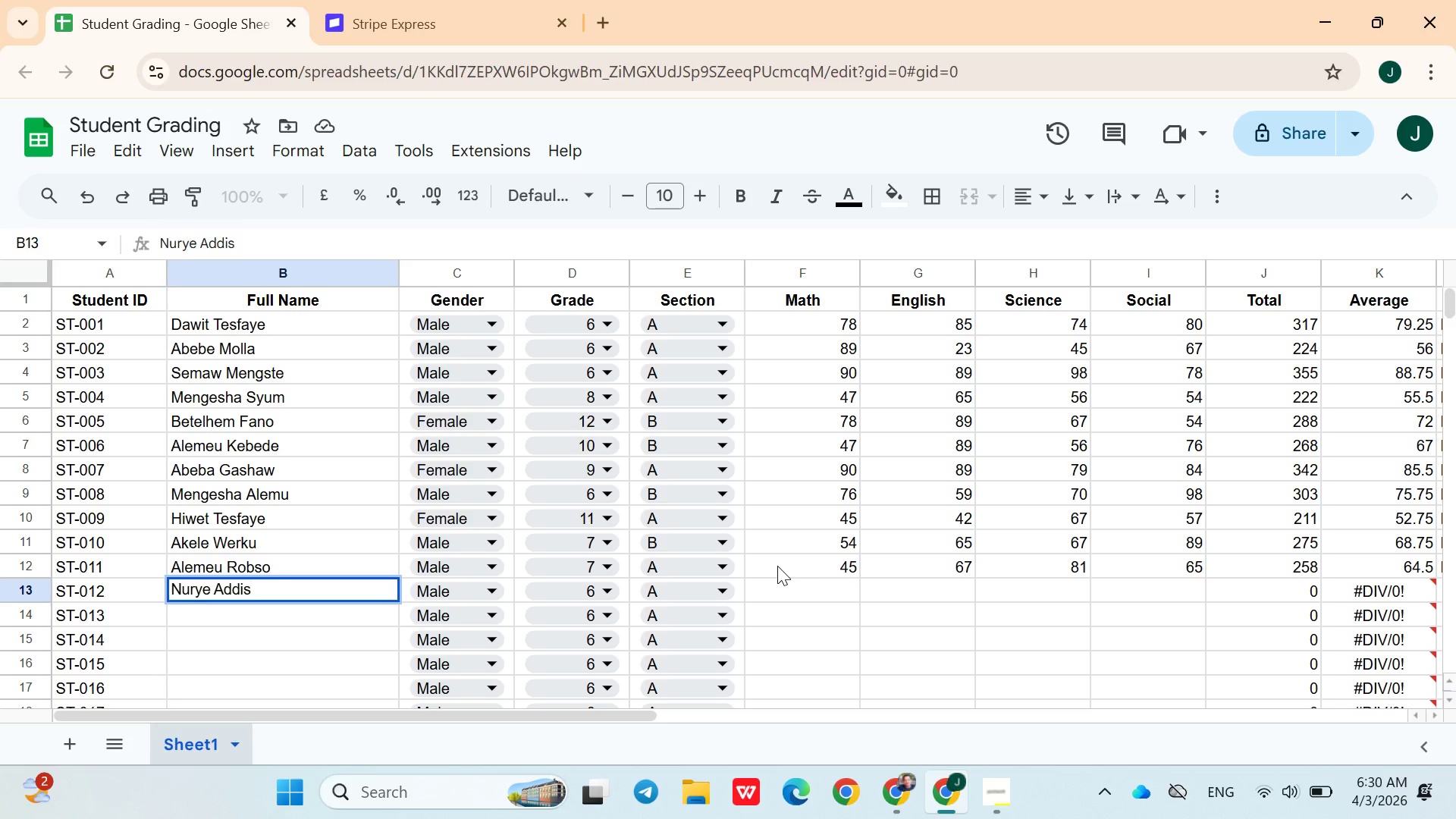 
left_click([613, 591])
 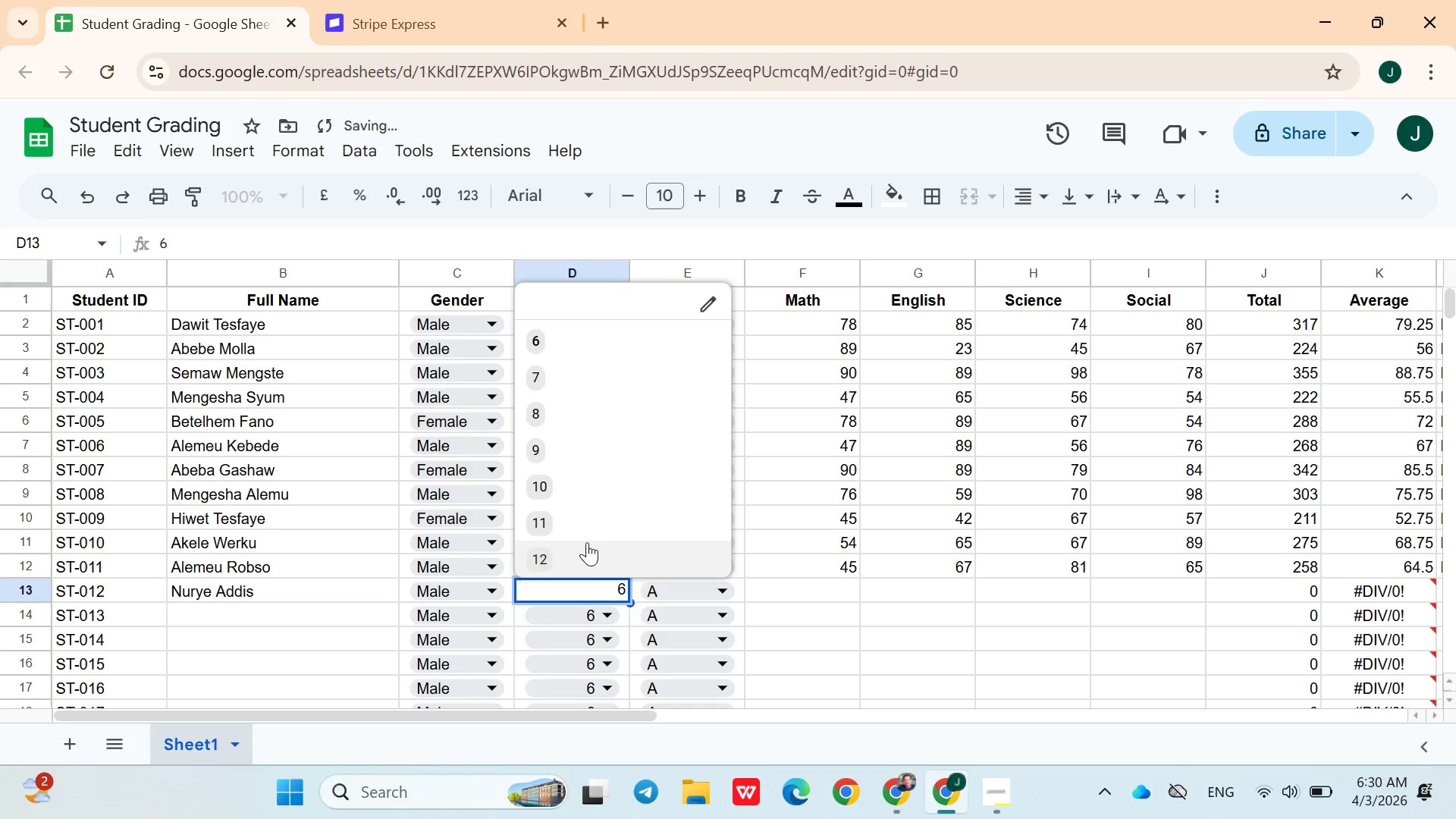 
left_click([587, 557])
 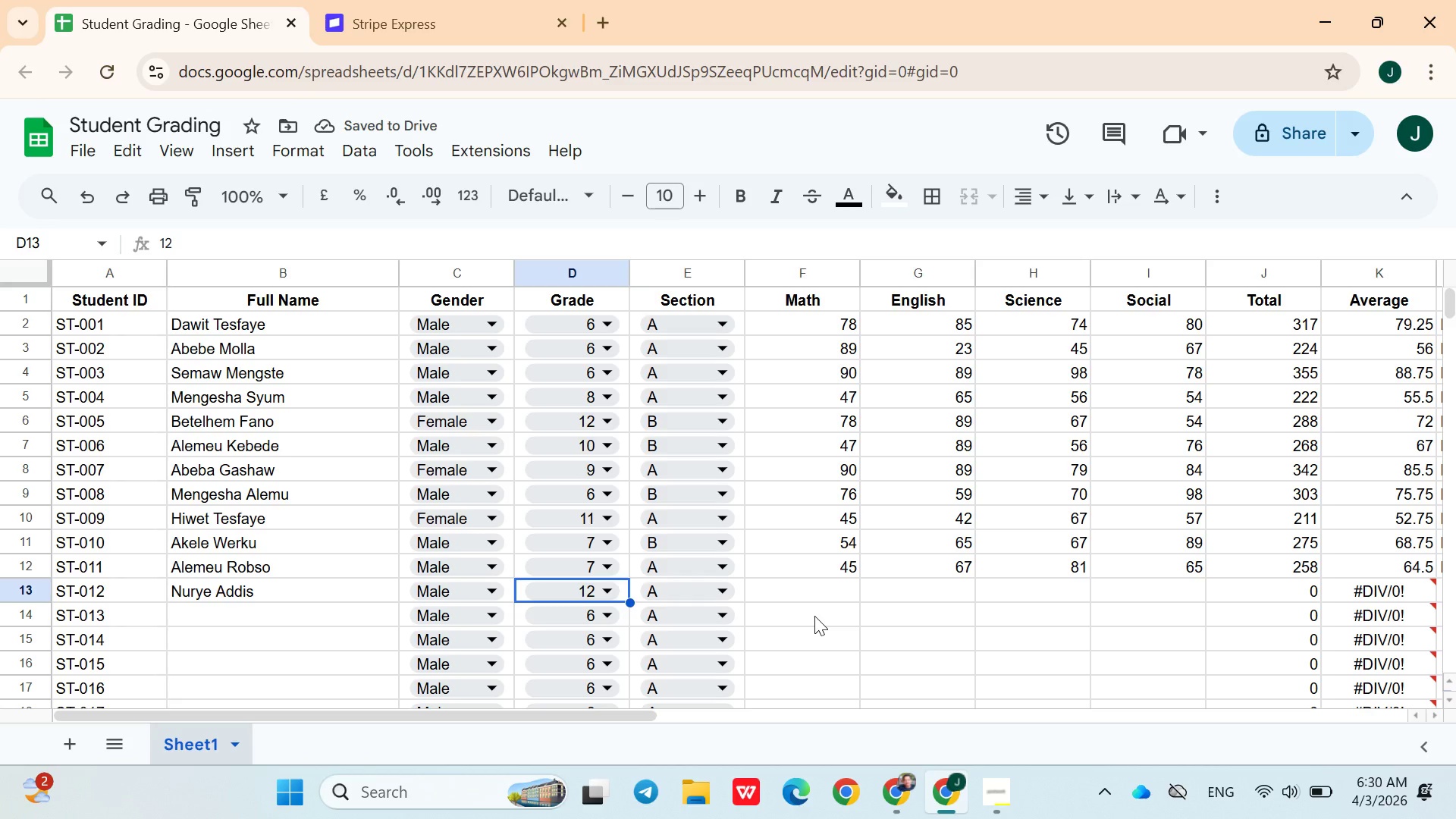 
left_click([735, 596])
 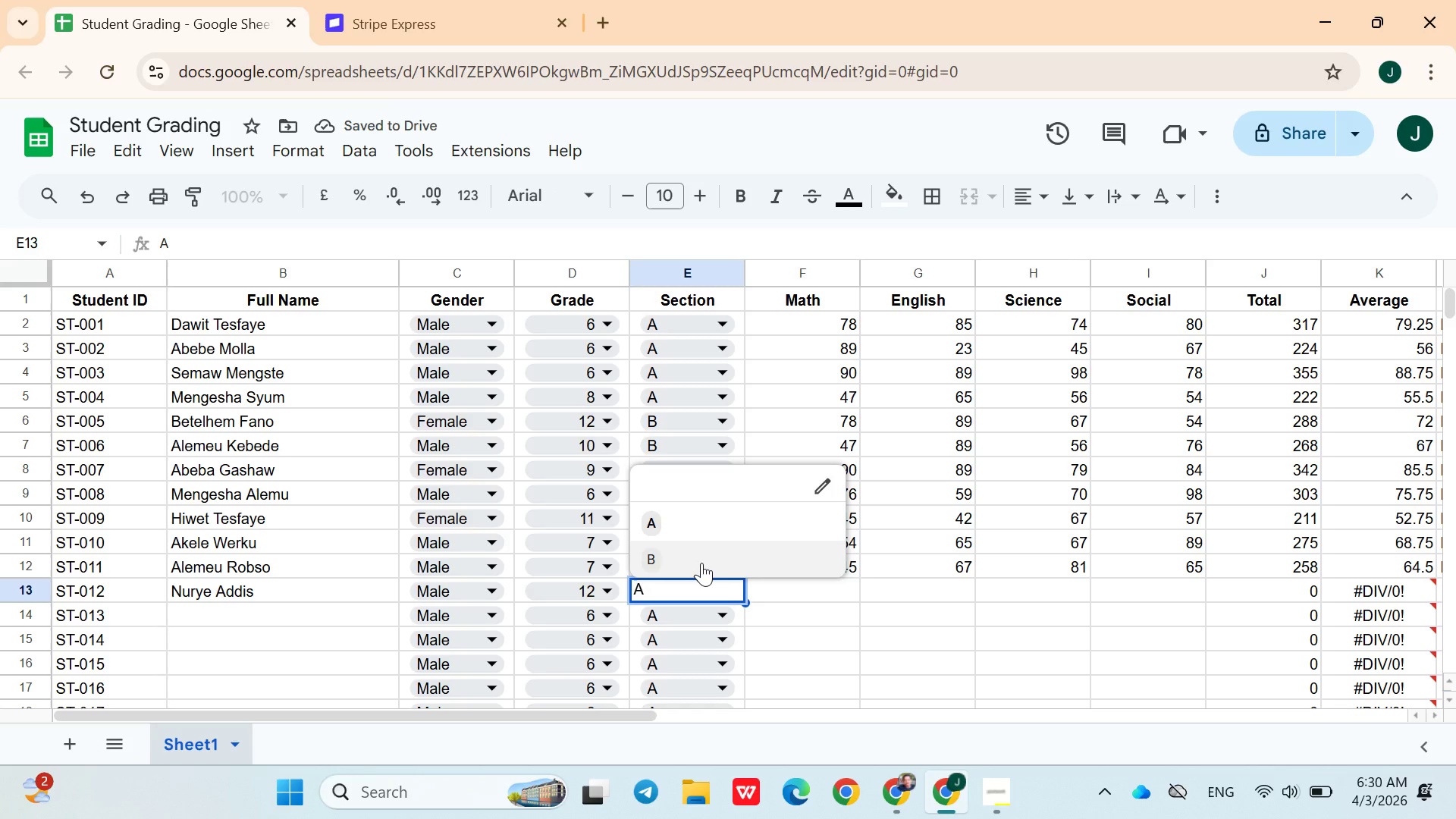 
left_click([701, 563])
 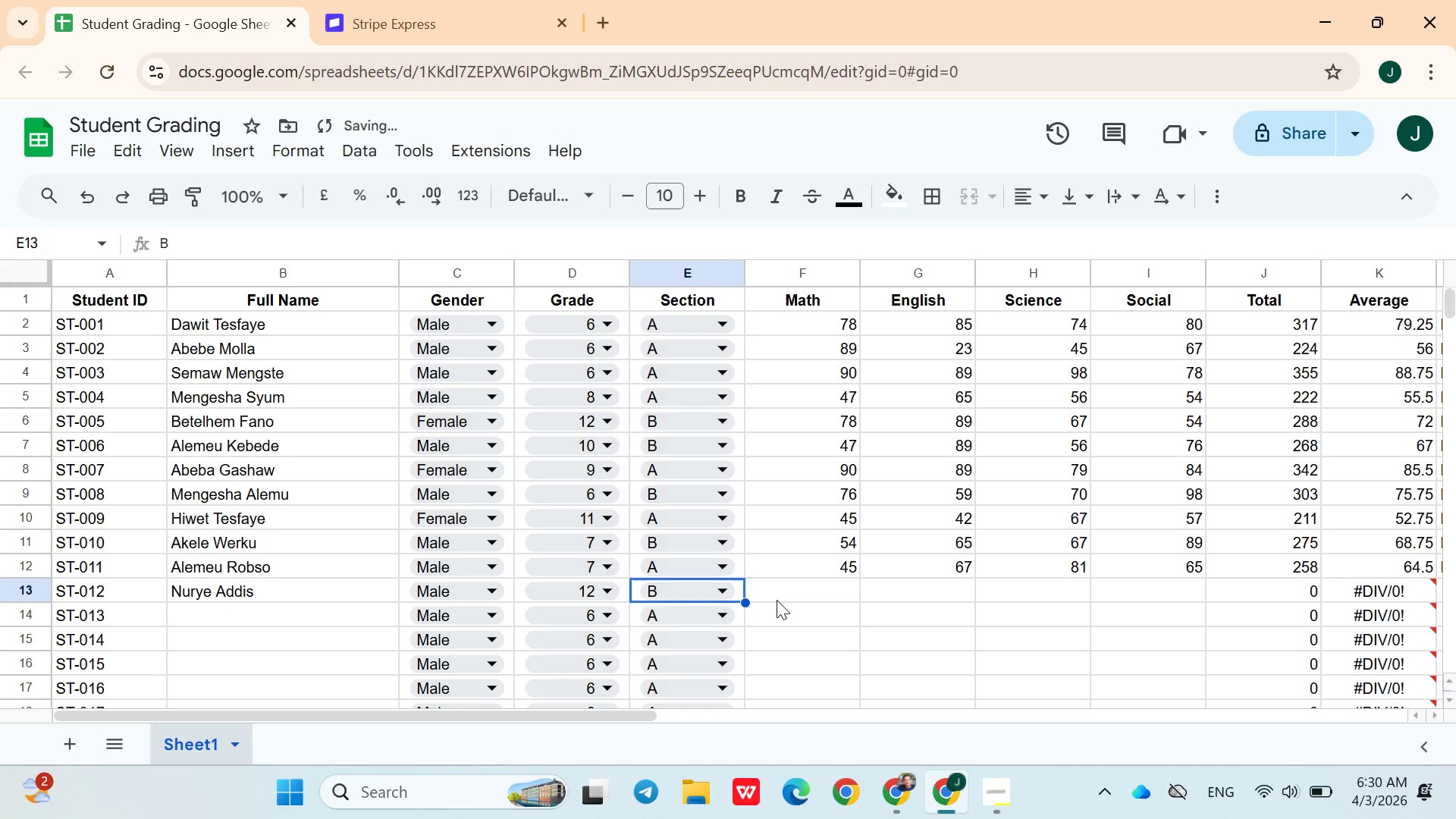 
left_click([777, 600])
 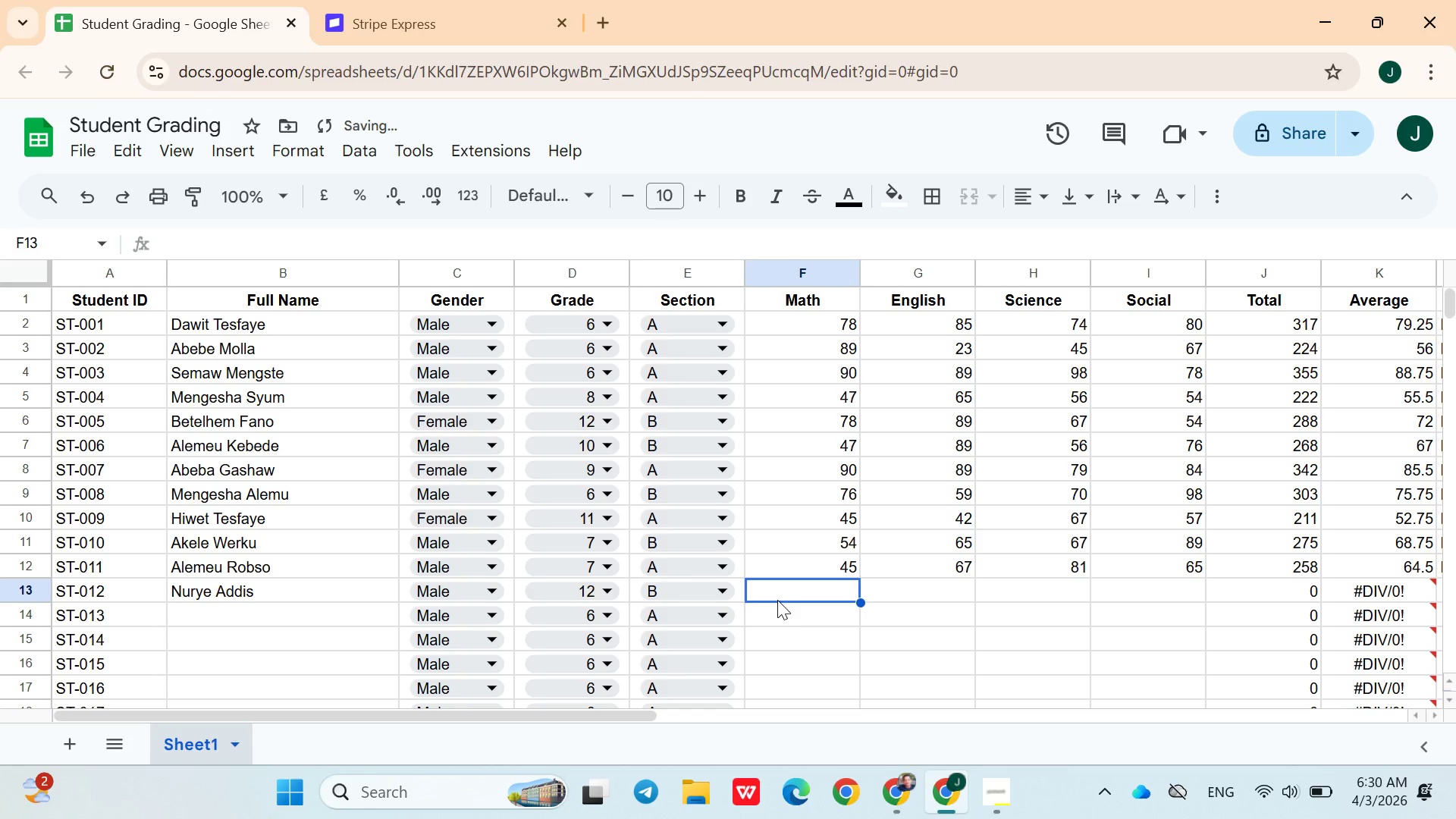 
type(54)
 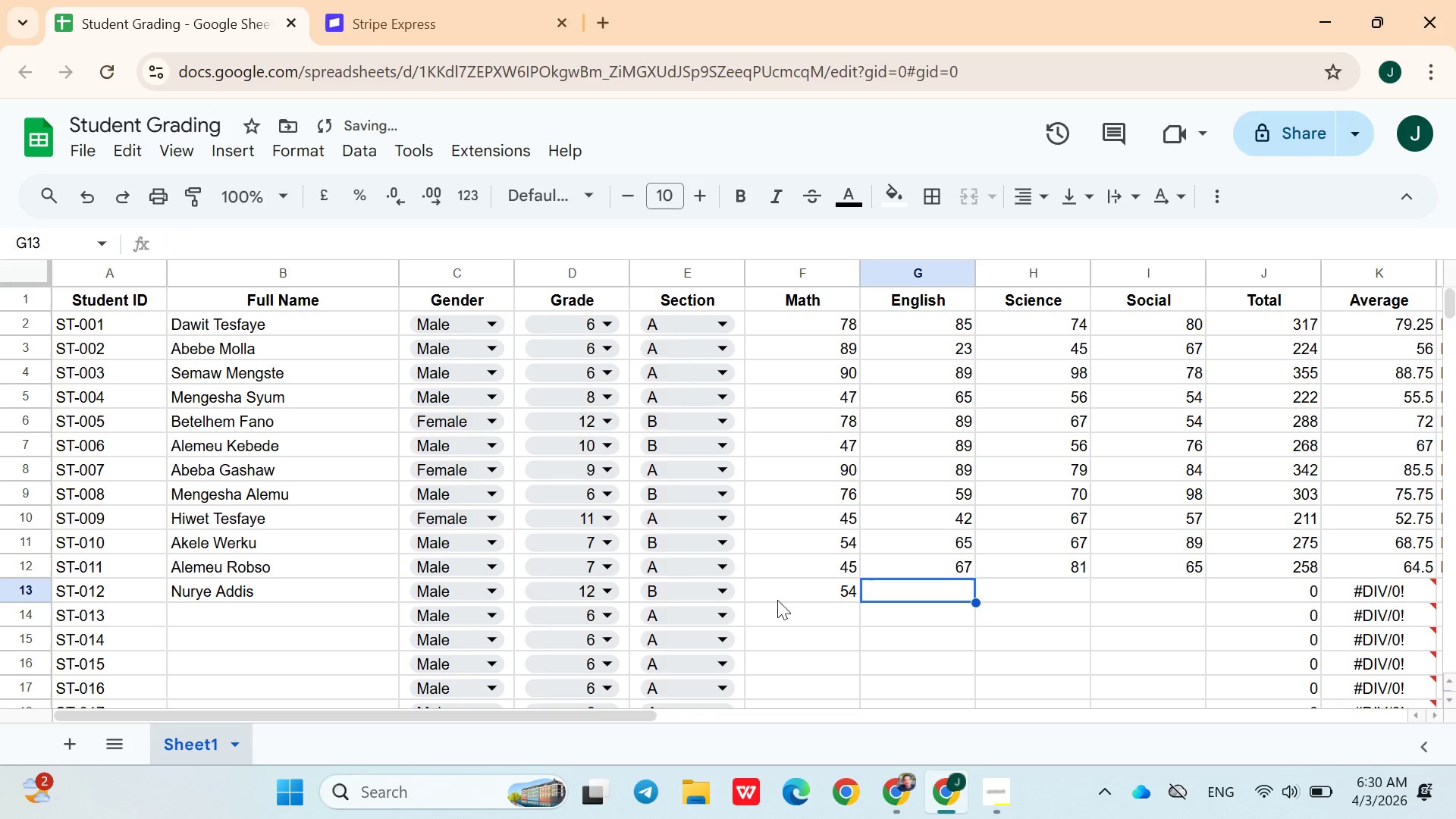 
key(ArrowRight)
 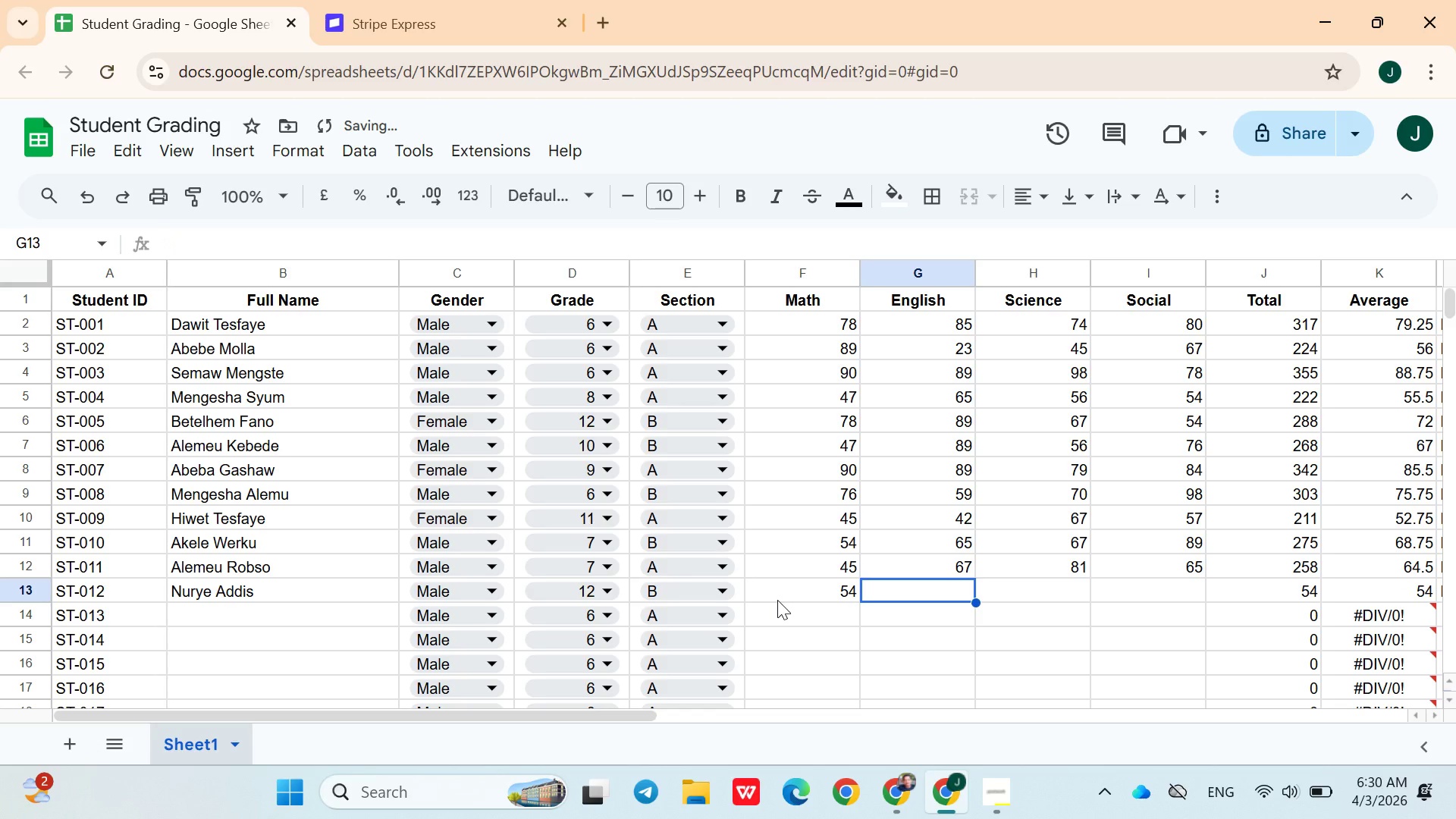 
type(77)
 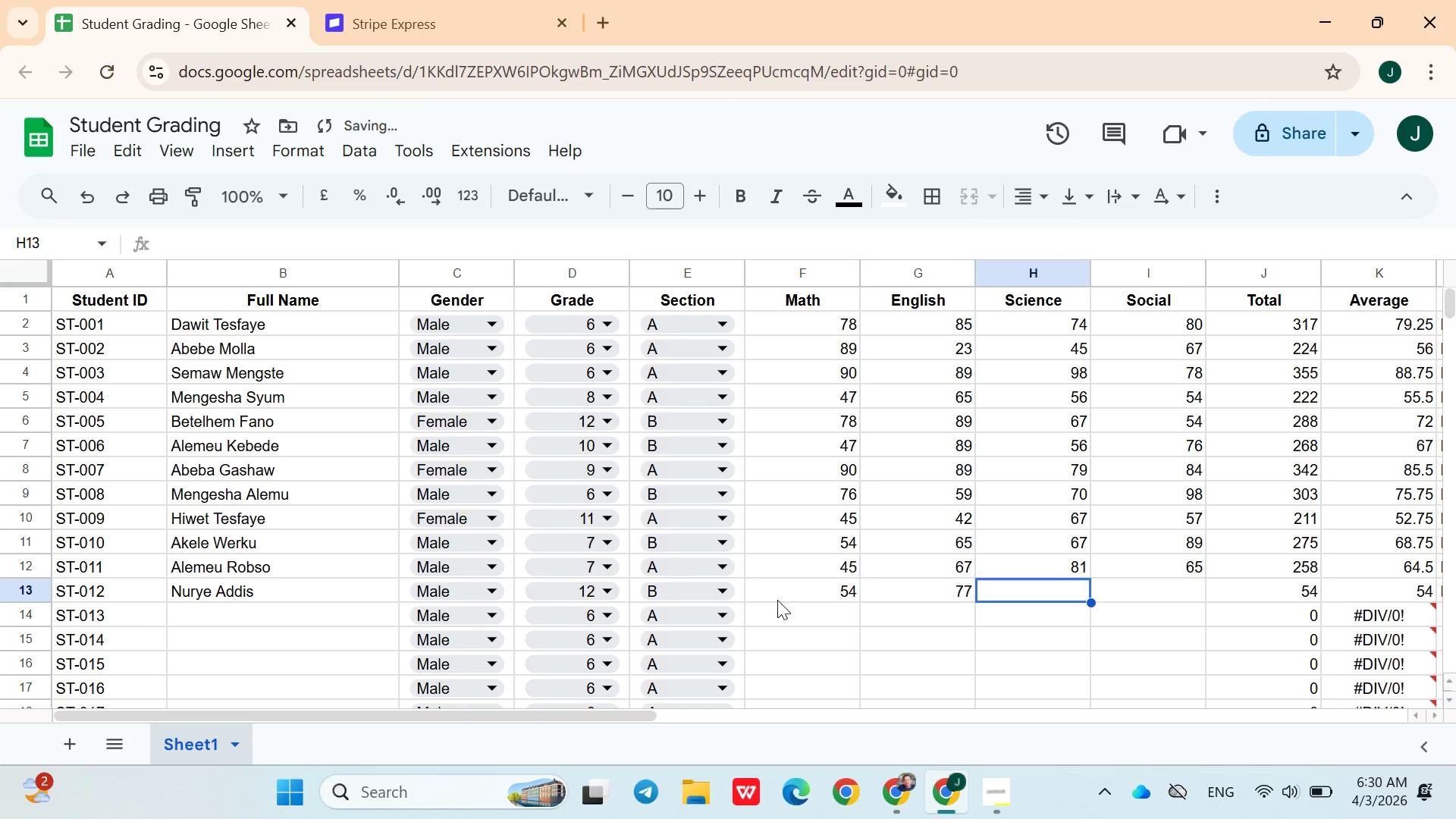 
key(ArrowRight)
 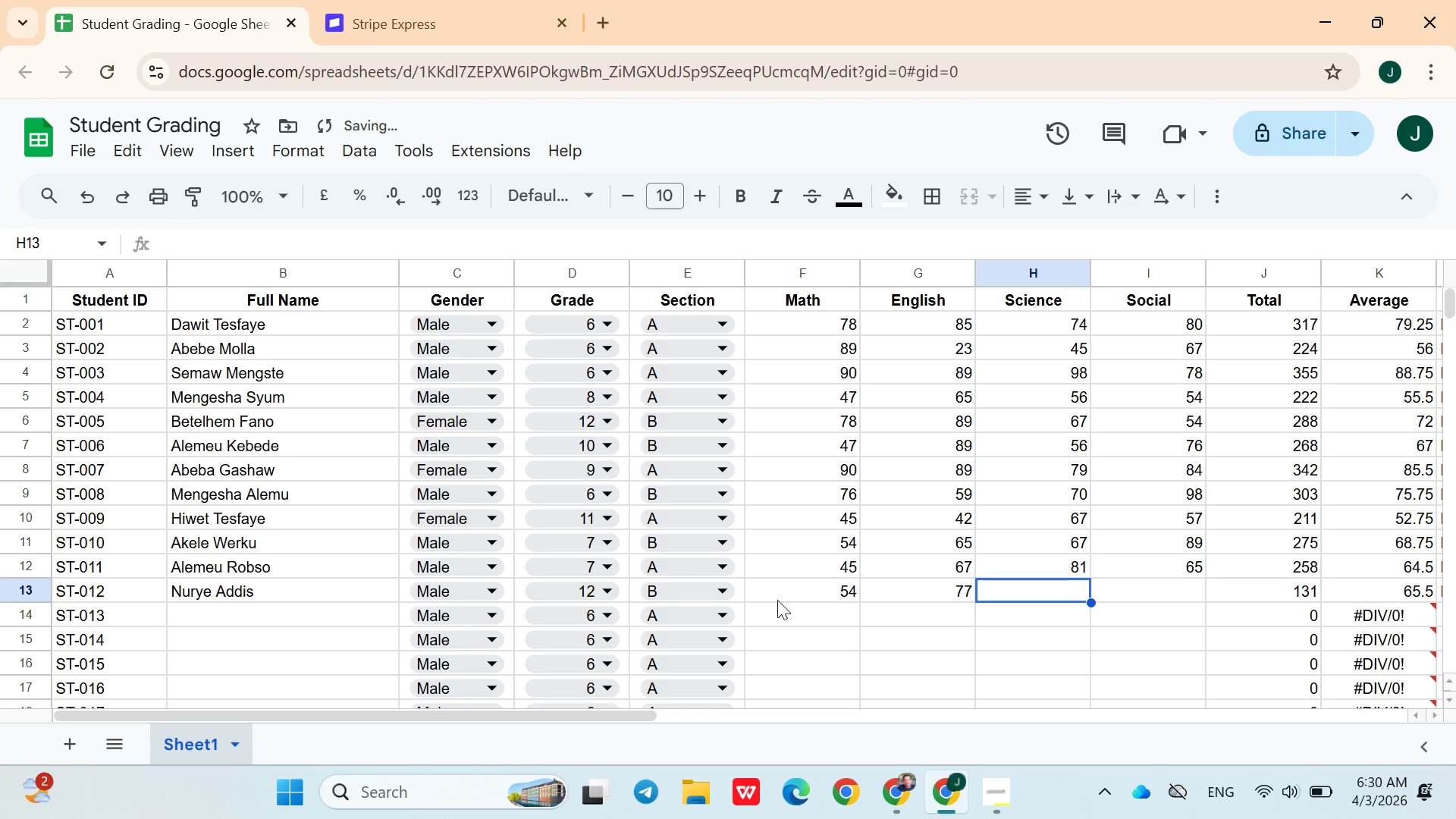 
type(87)
 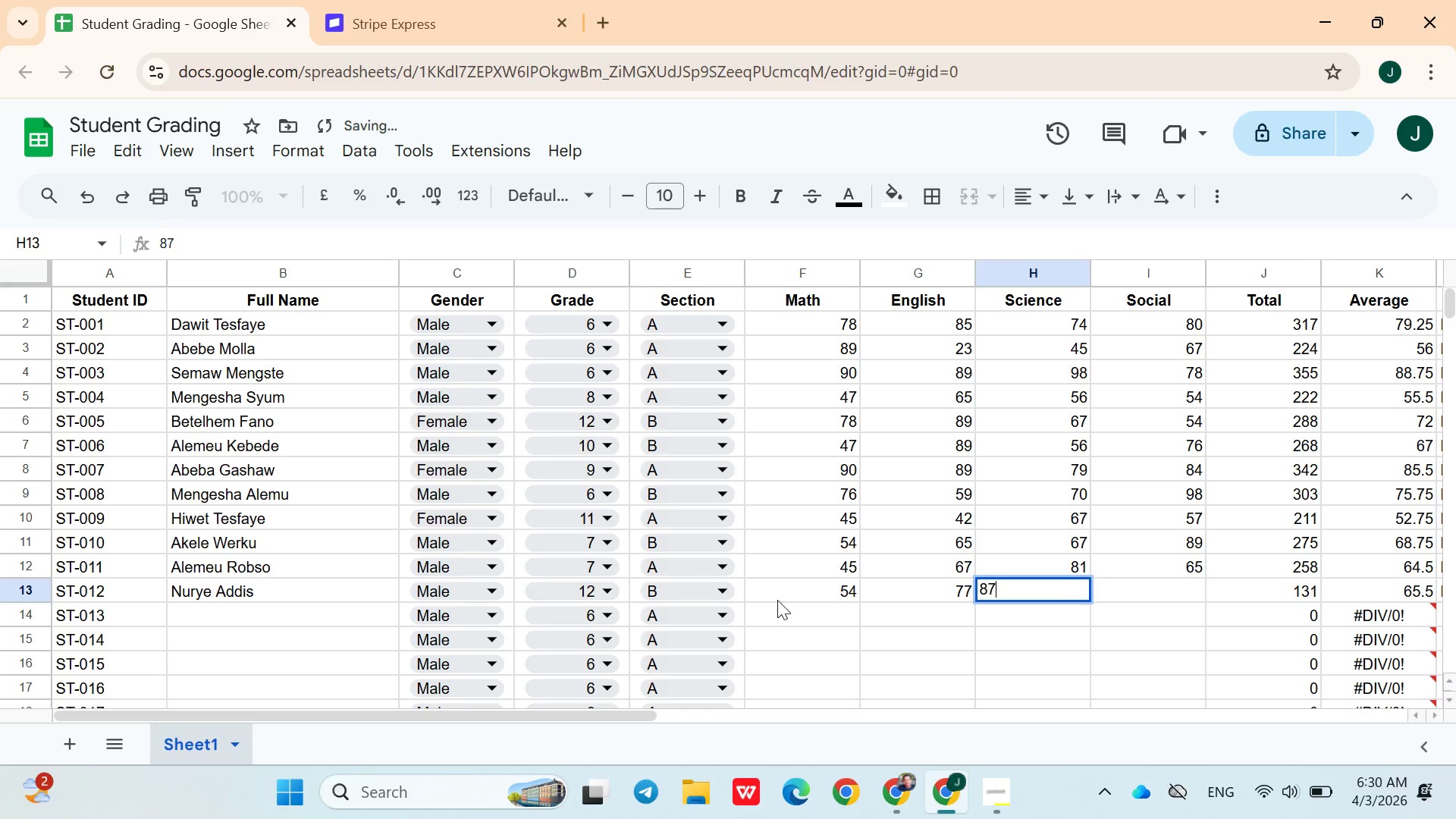 
key(ArrowRight)
 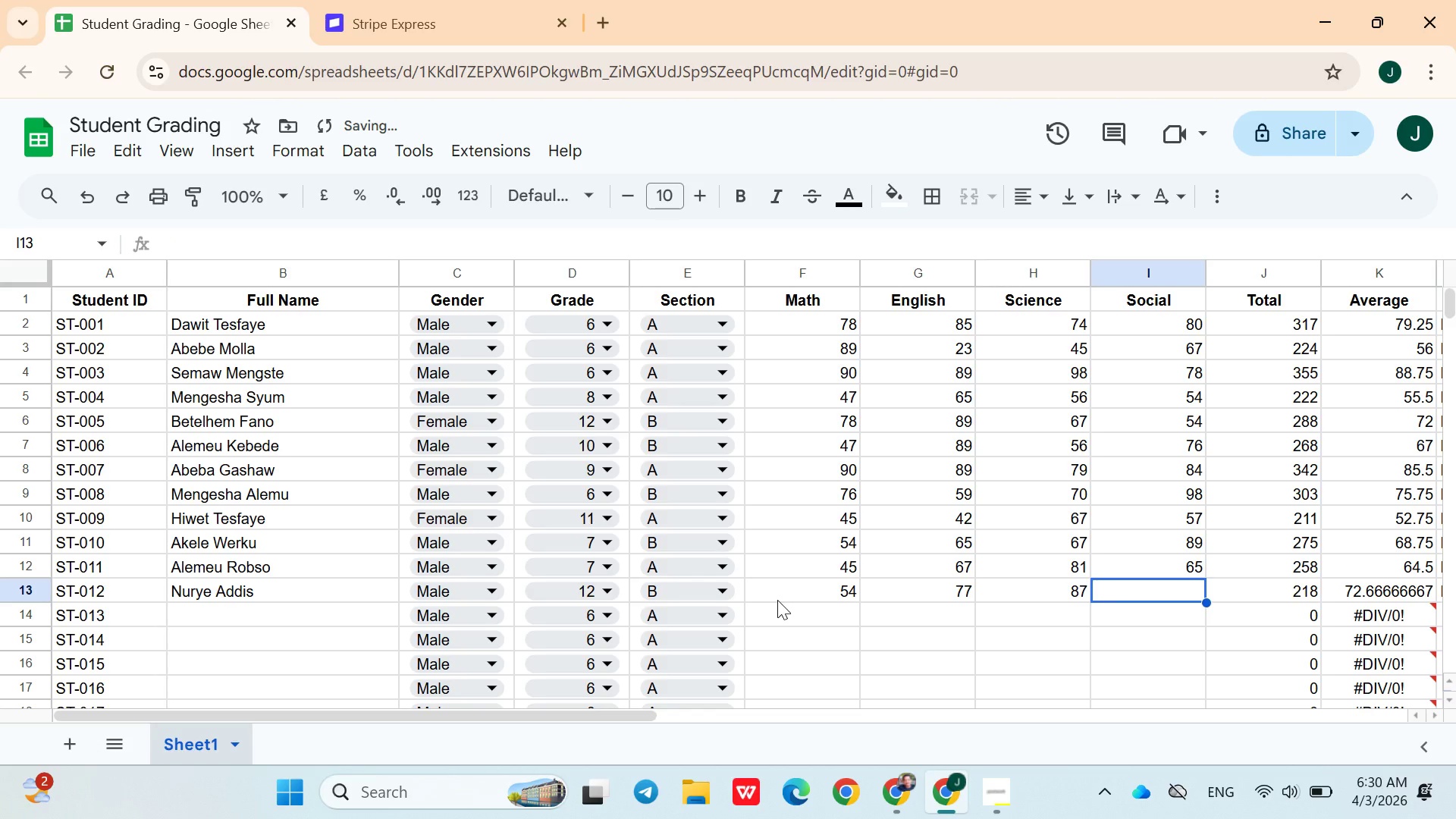 
type(34)
 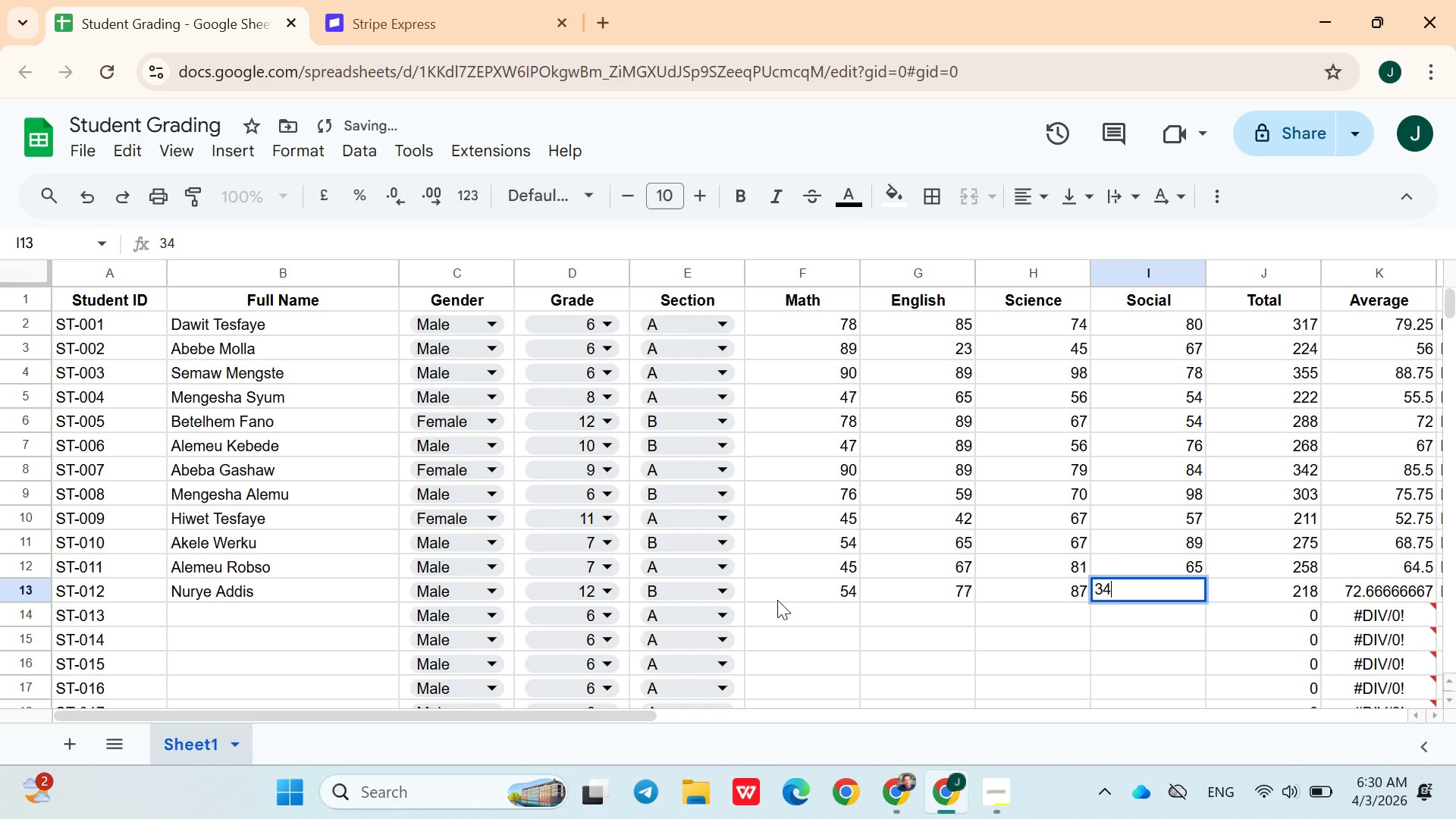 
key(ArrowRight)
 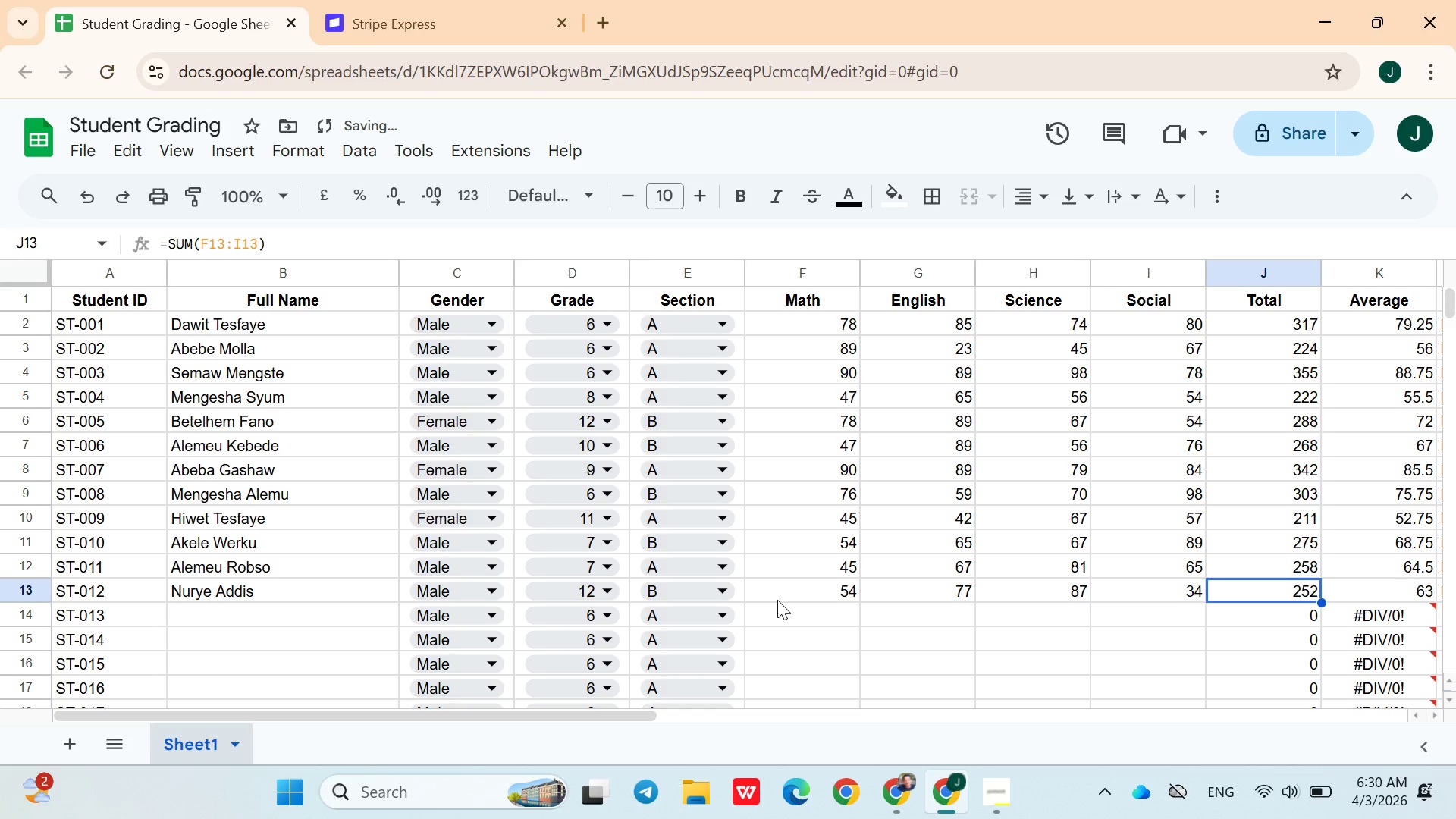 
key(ArrowRight)
 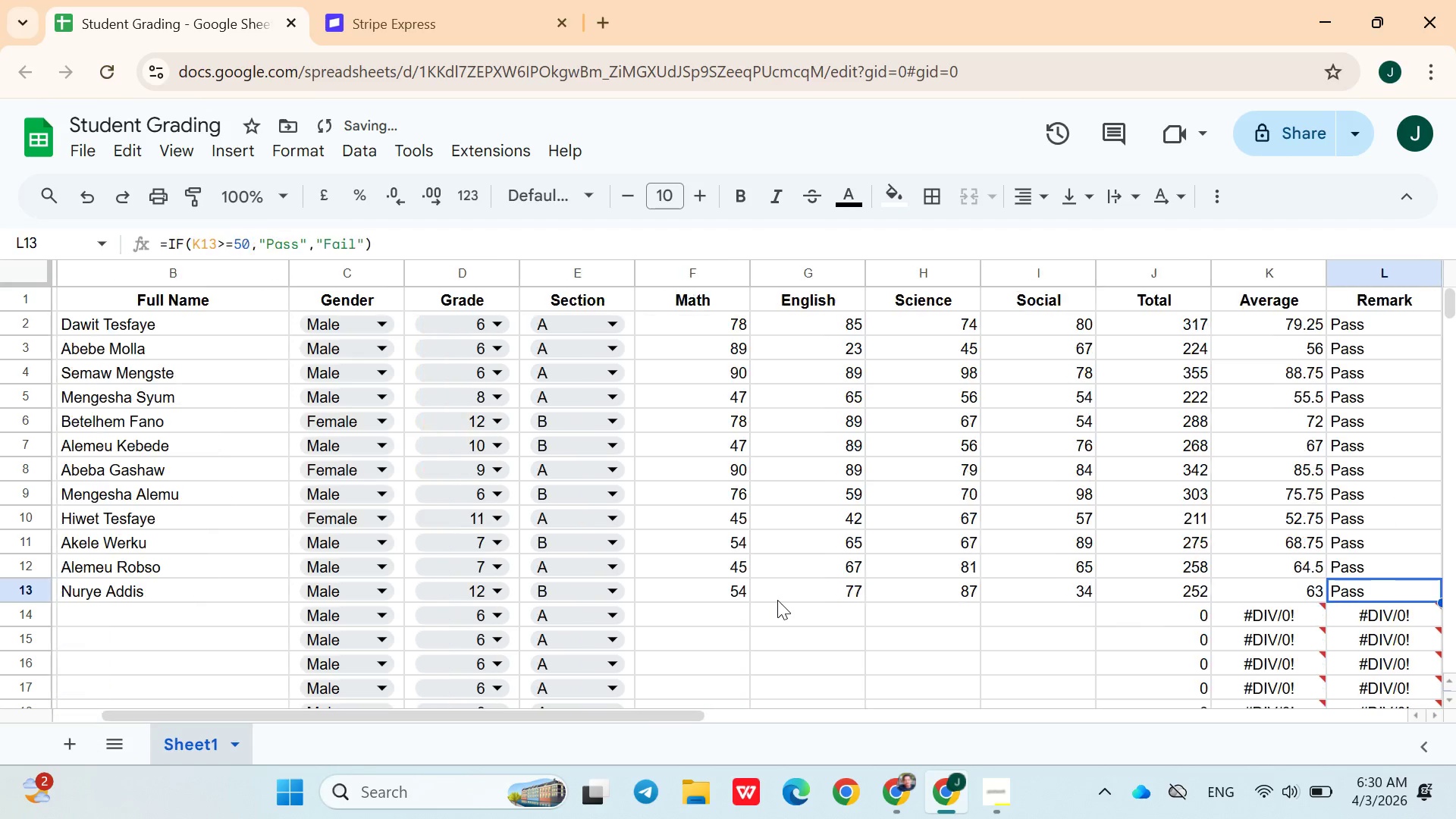 
key(ArrowRight)
 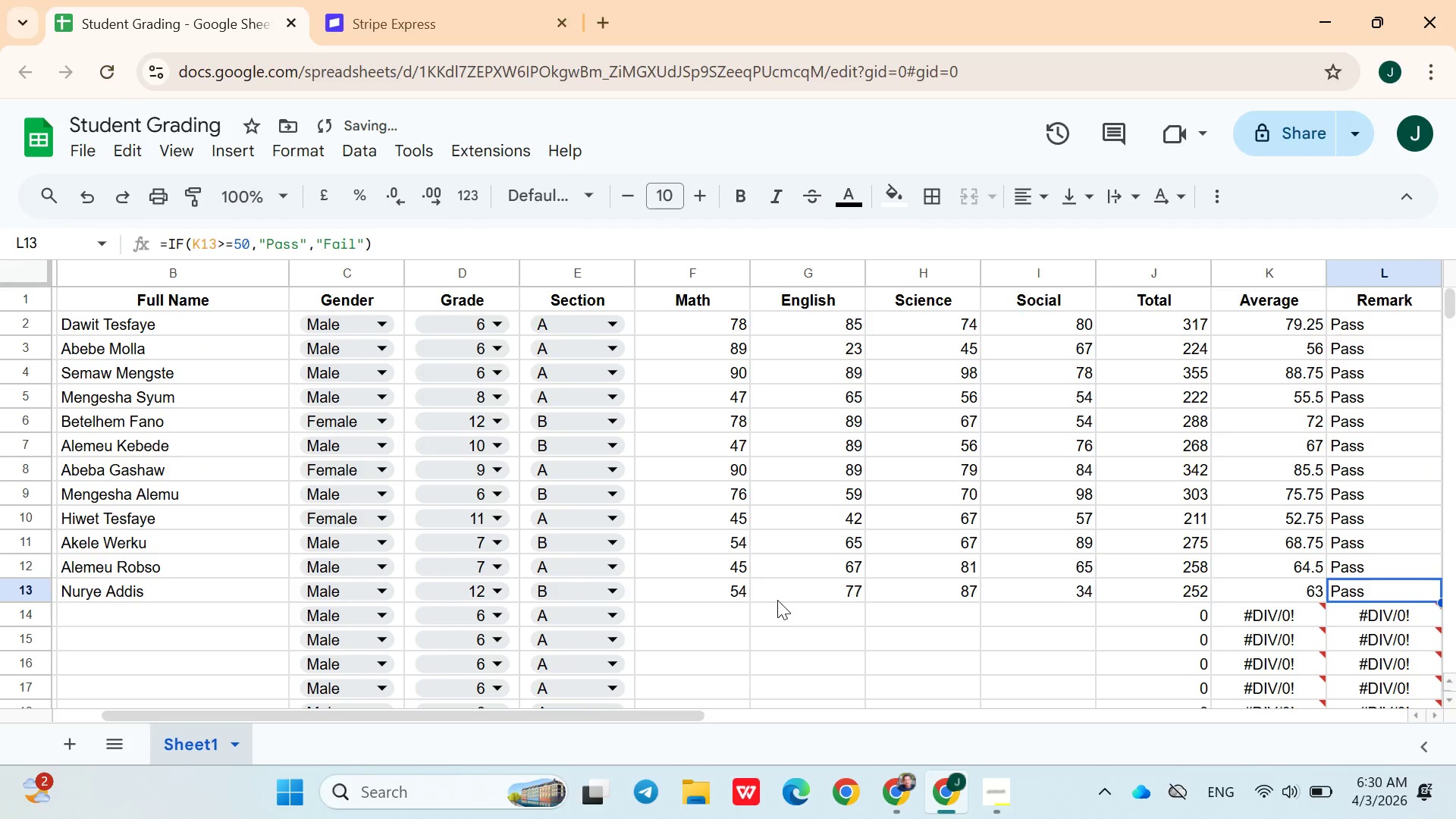 
key(ArrowDown)
 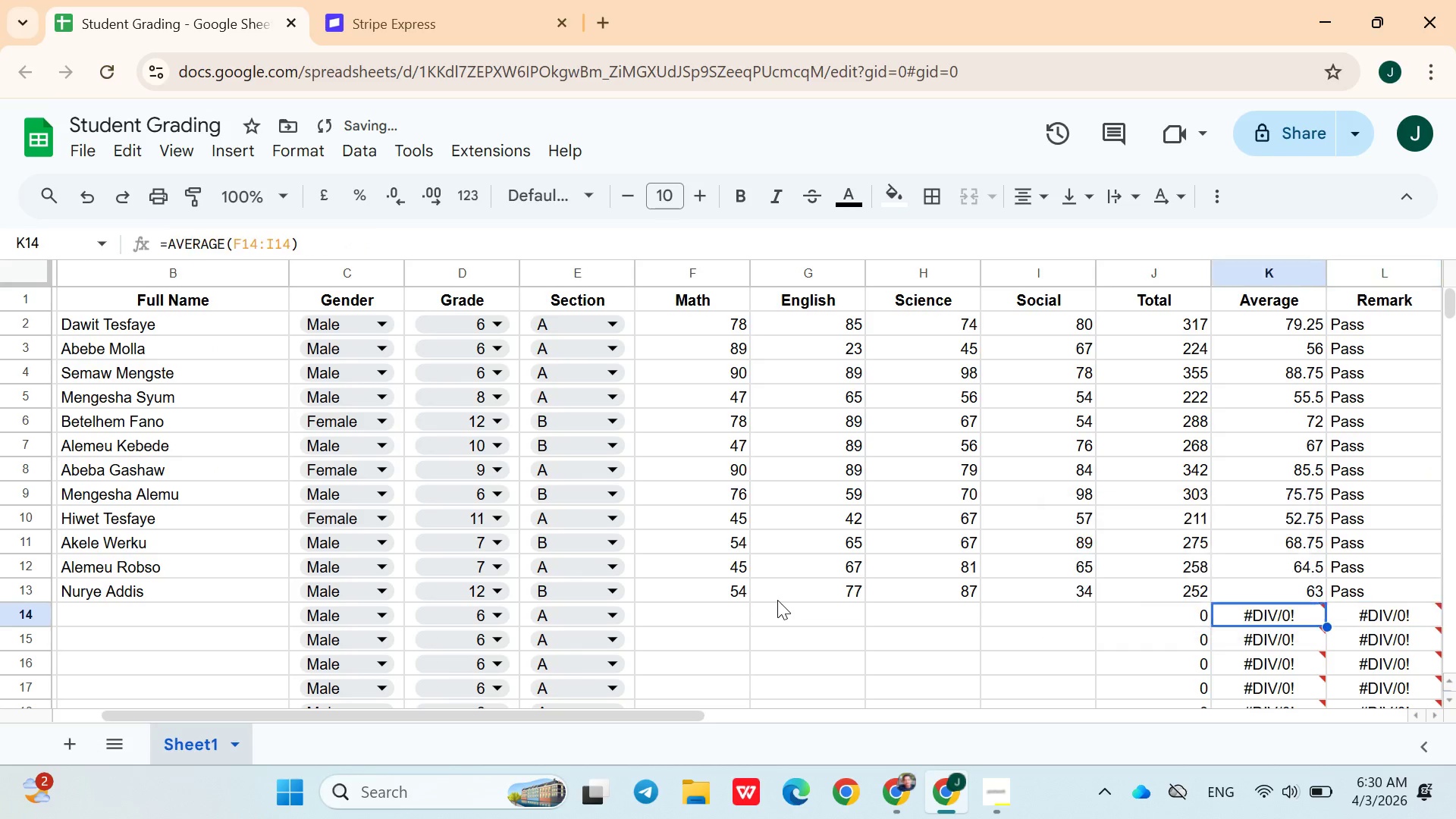 
hold_key(key=ArrowLeft, duration=0.89)
 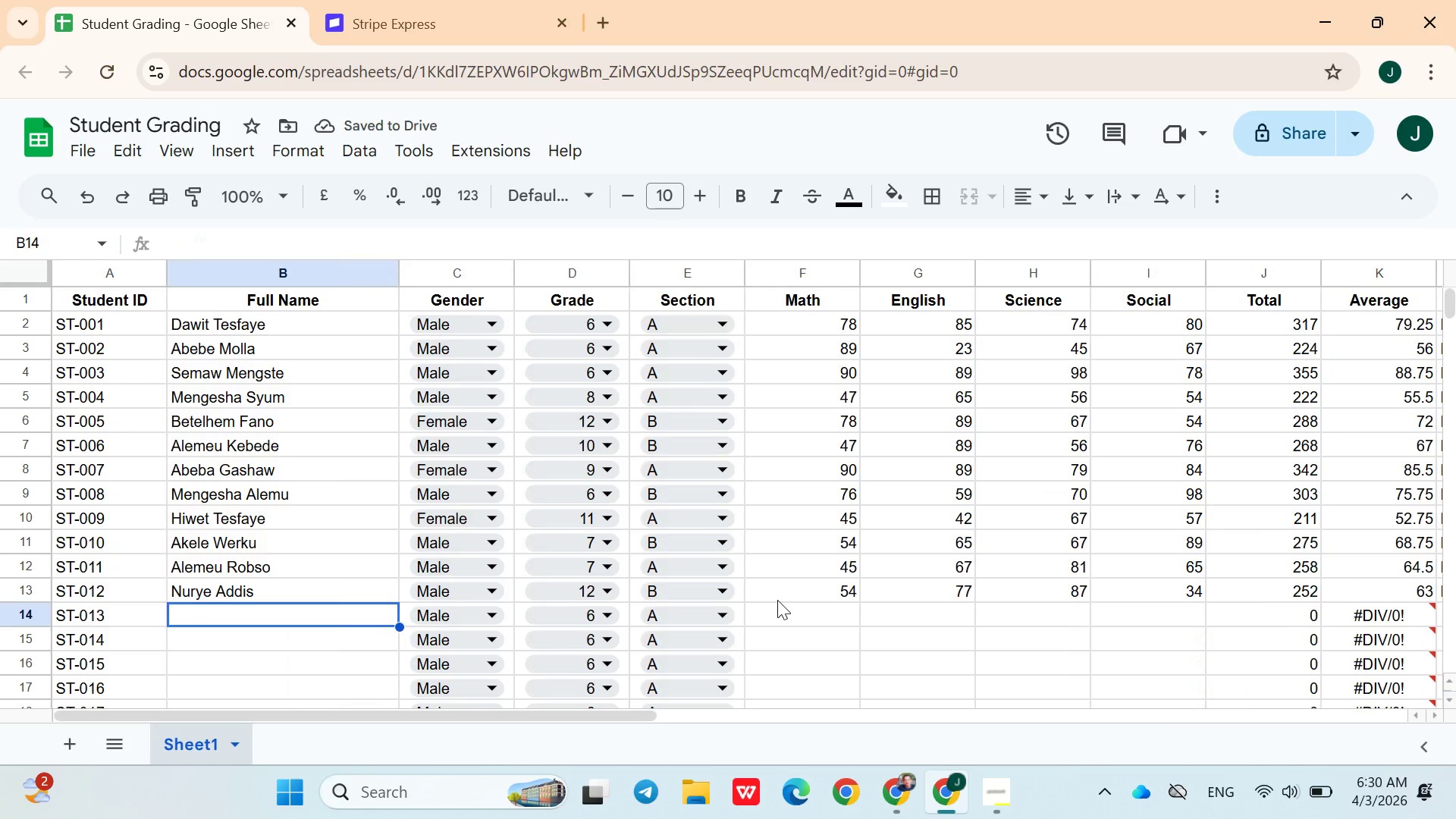 
key(ArrowRight)
 